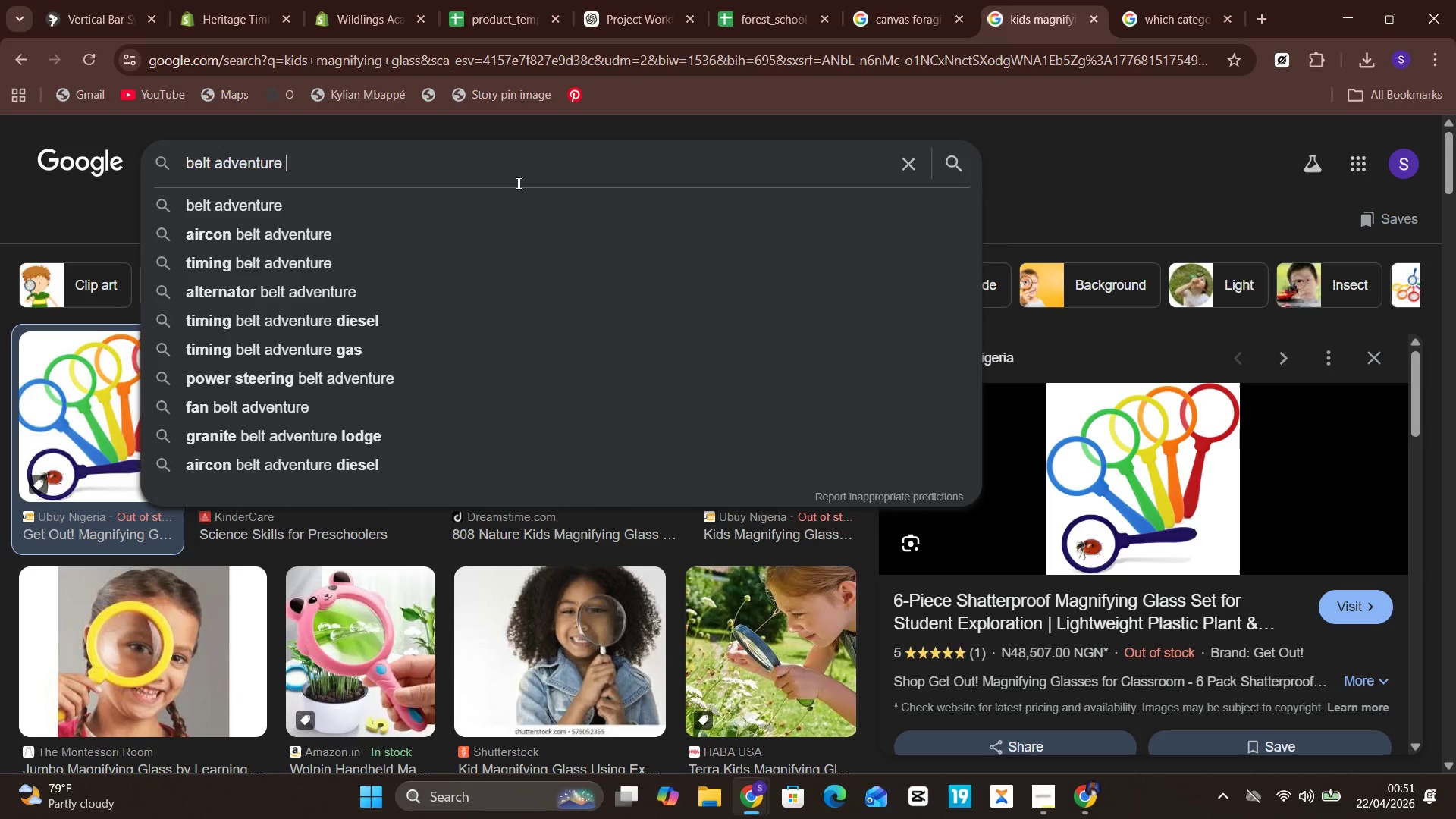 
key(Control+A)
 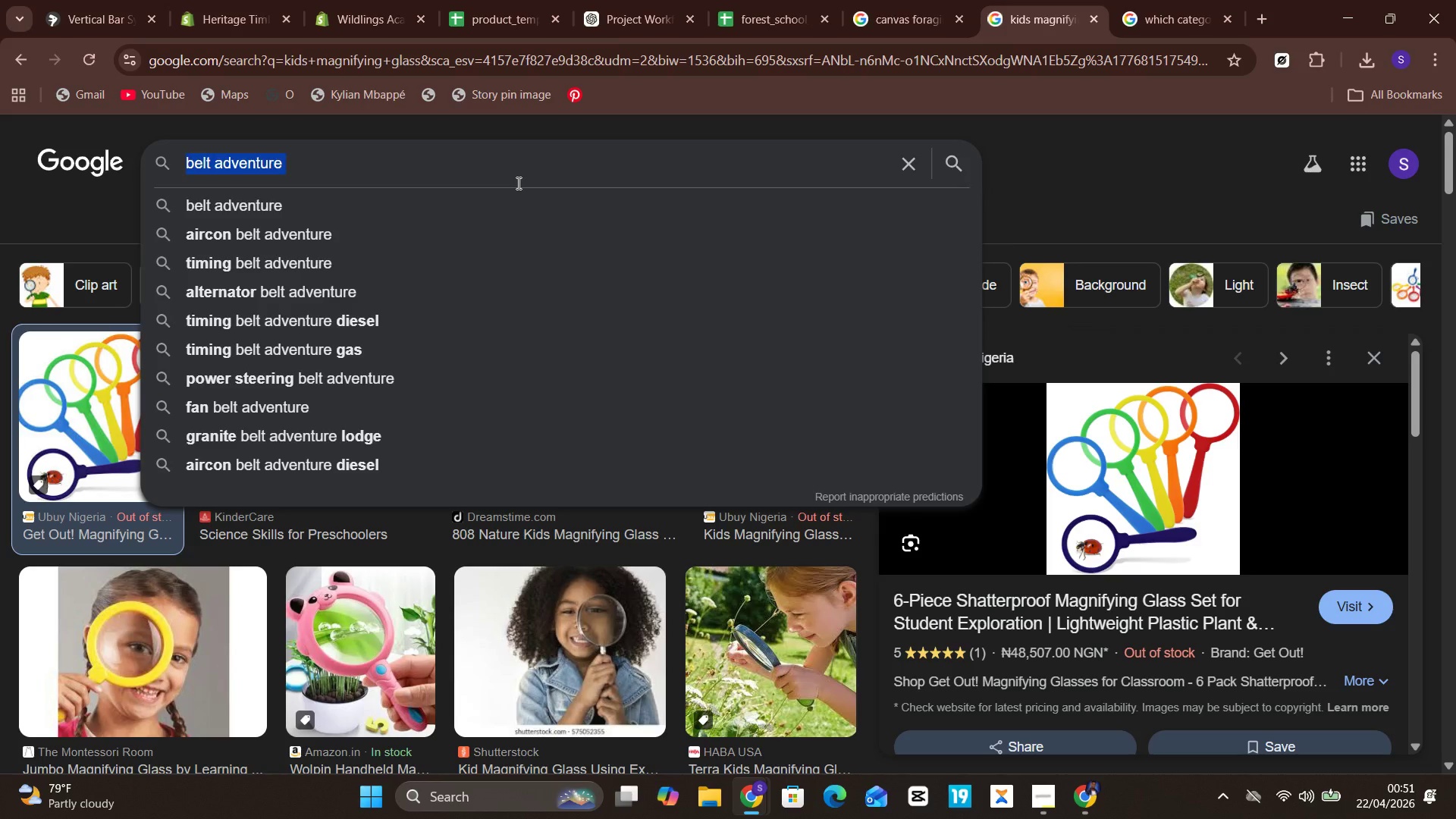 
type(kids belt pouch)
 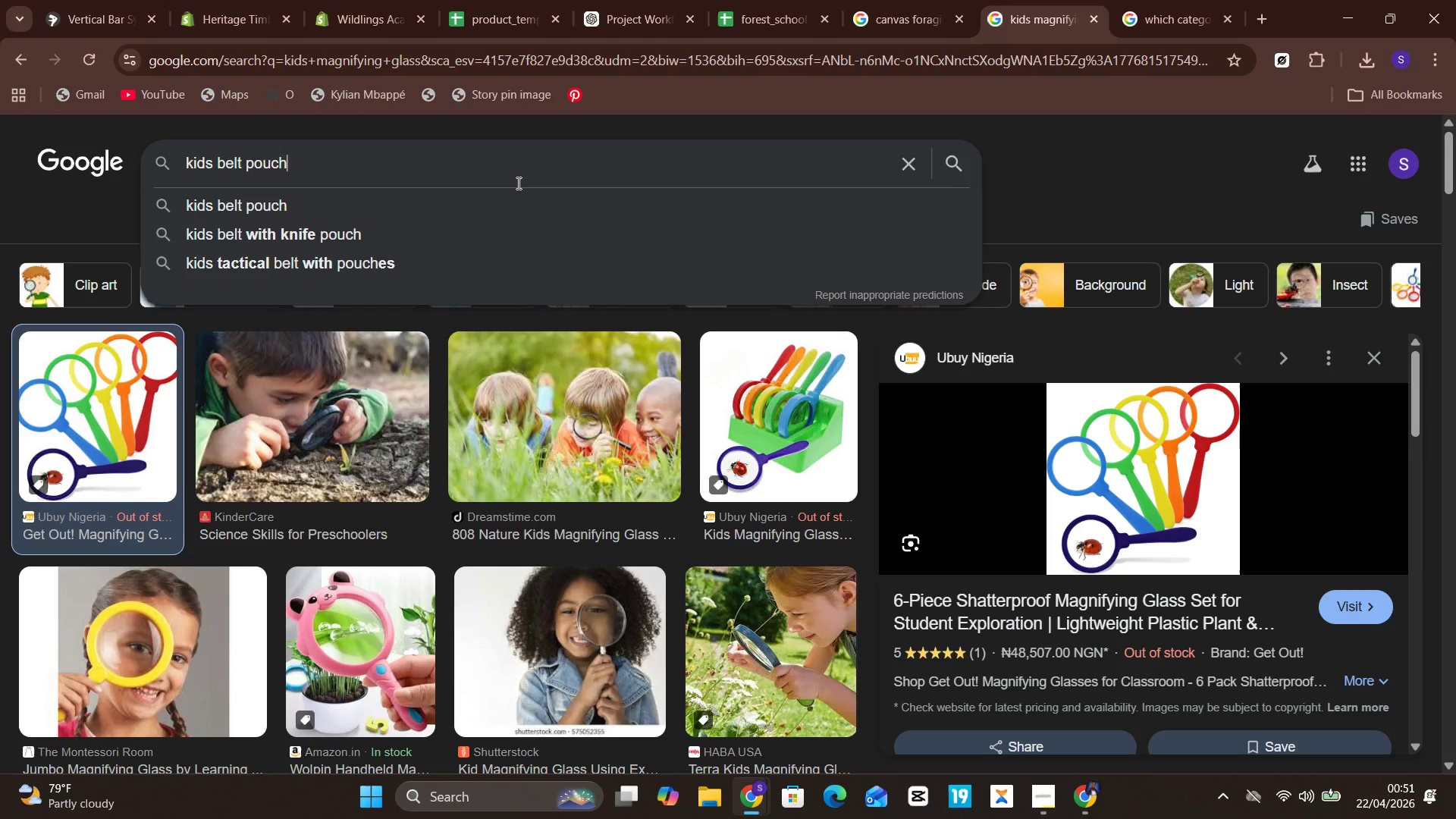 
key(Control+A)
 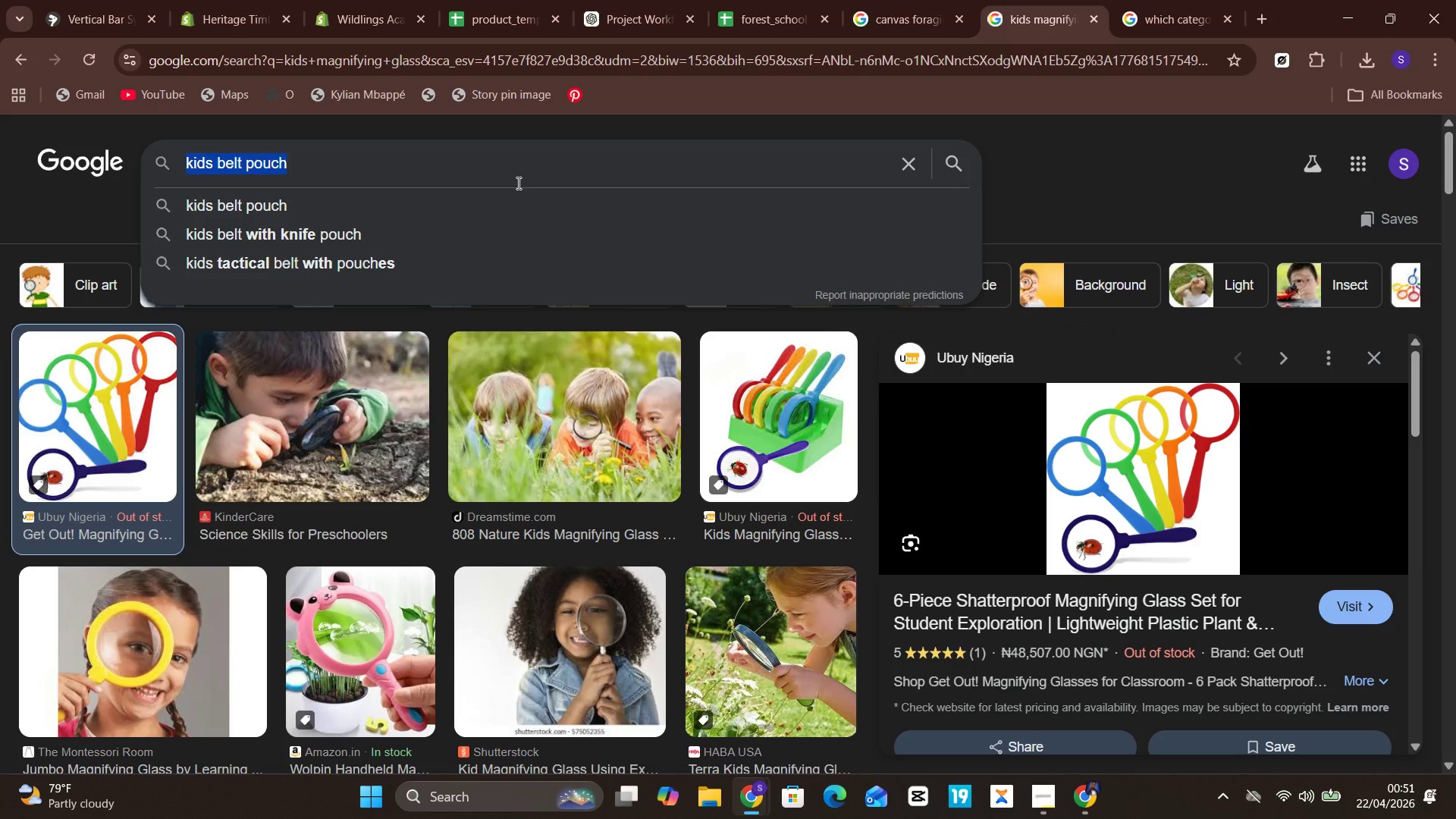 
key(Control+C)
 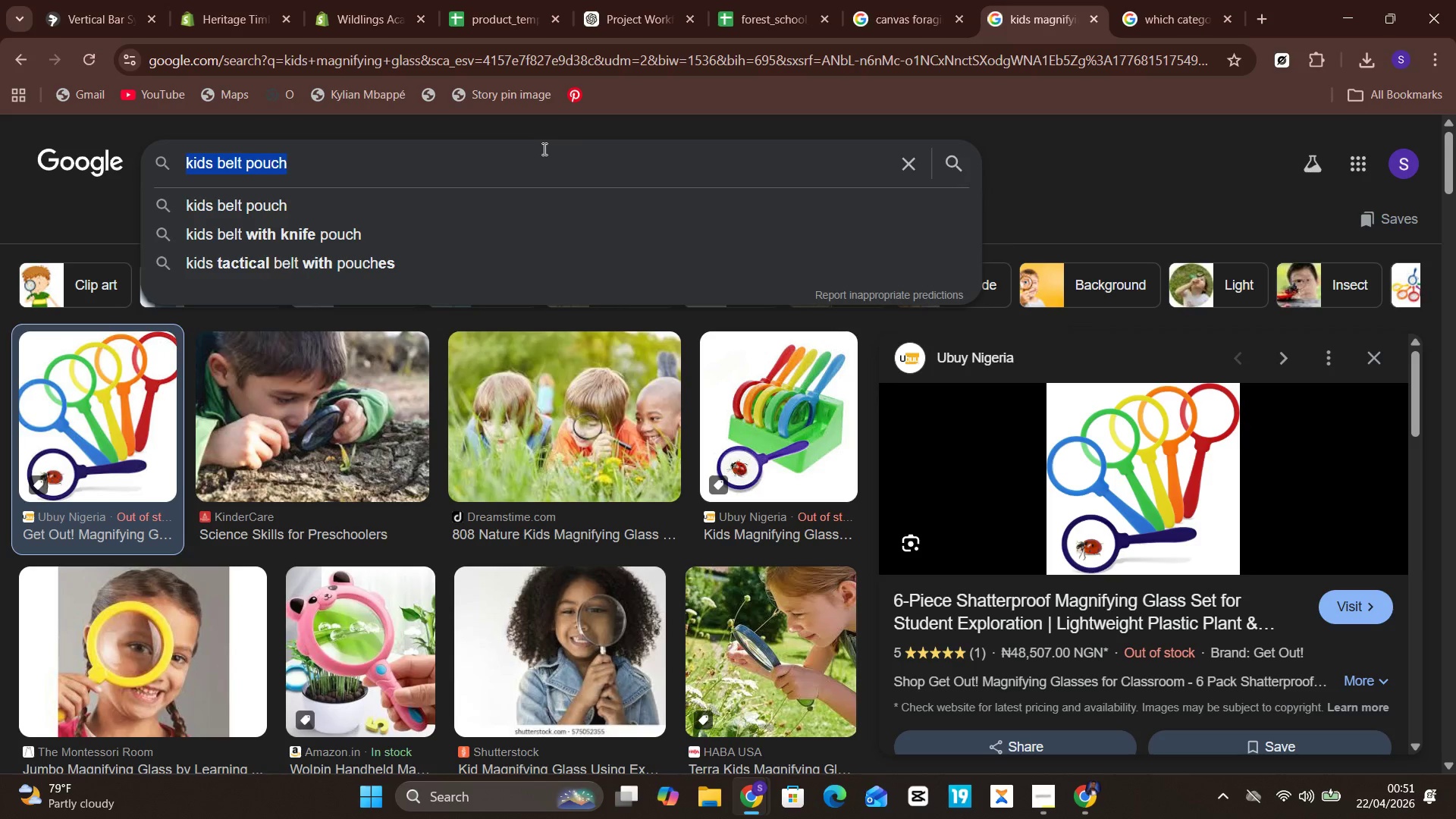 
key(Enter)
 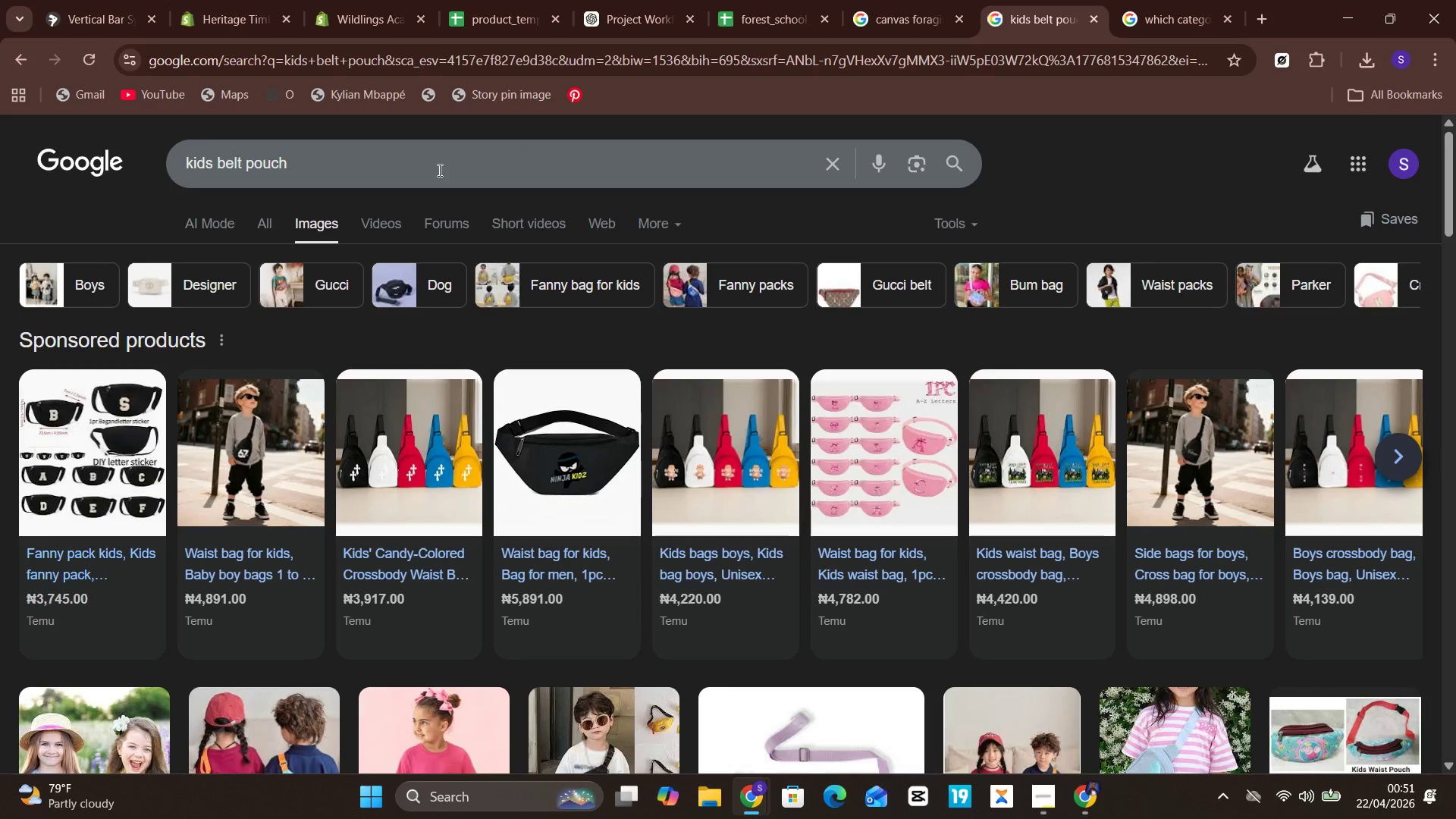 
wait(10.55)
 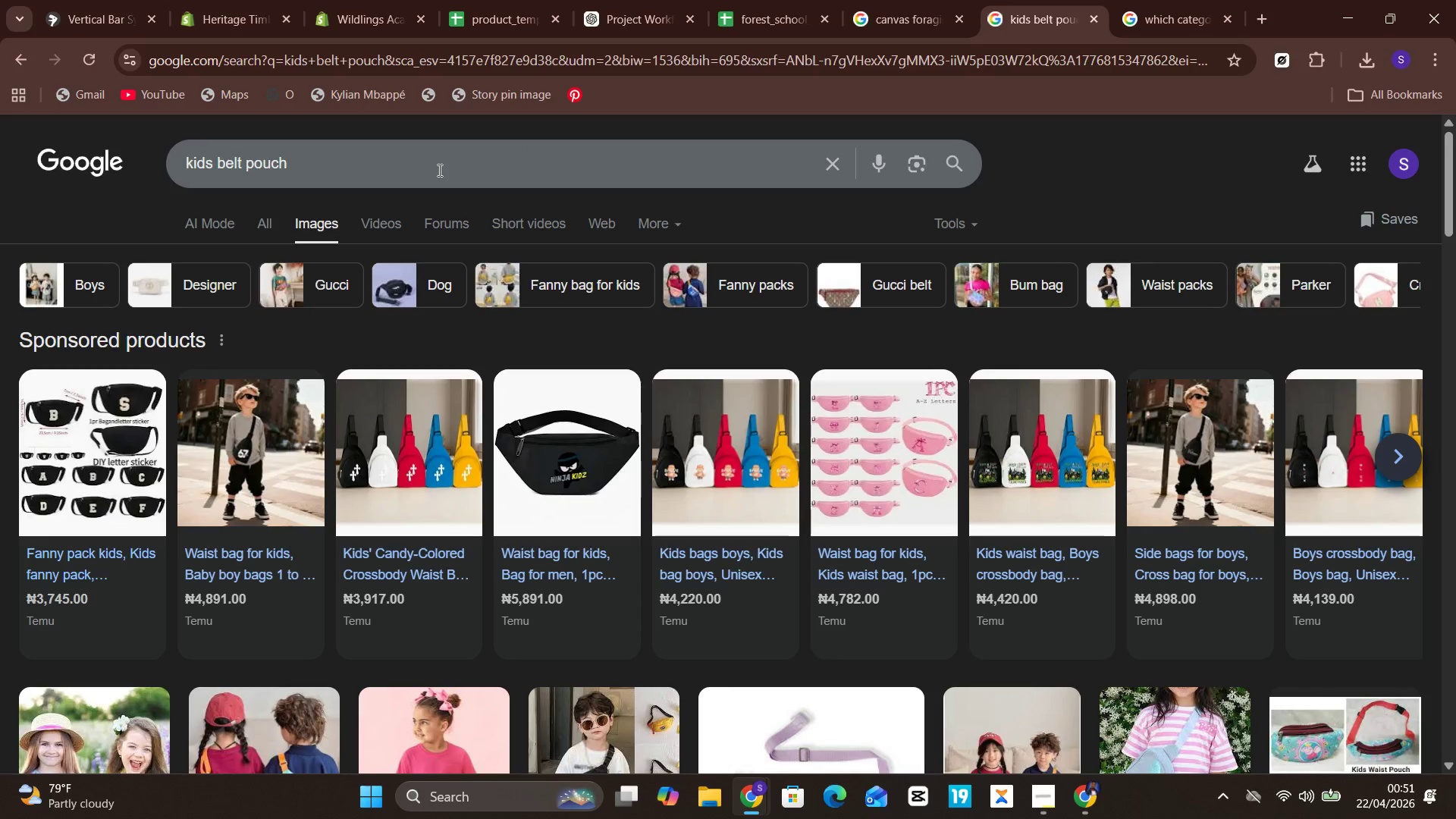 
left_click([407, 466])
 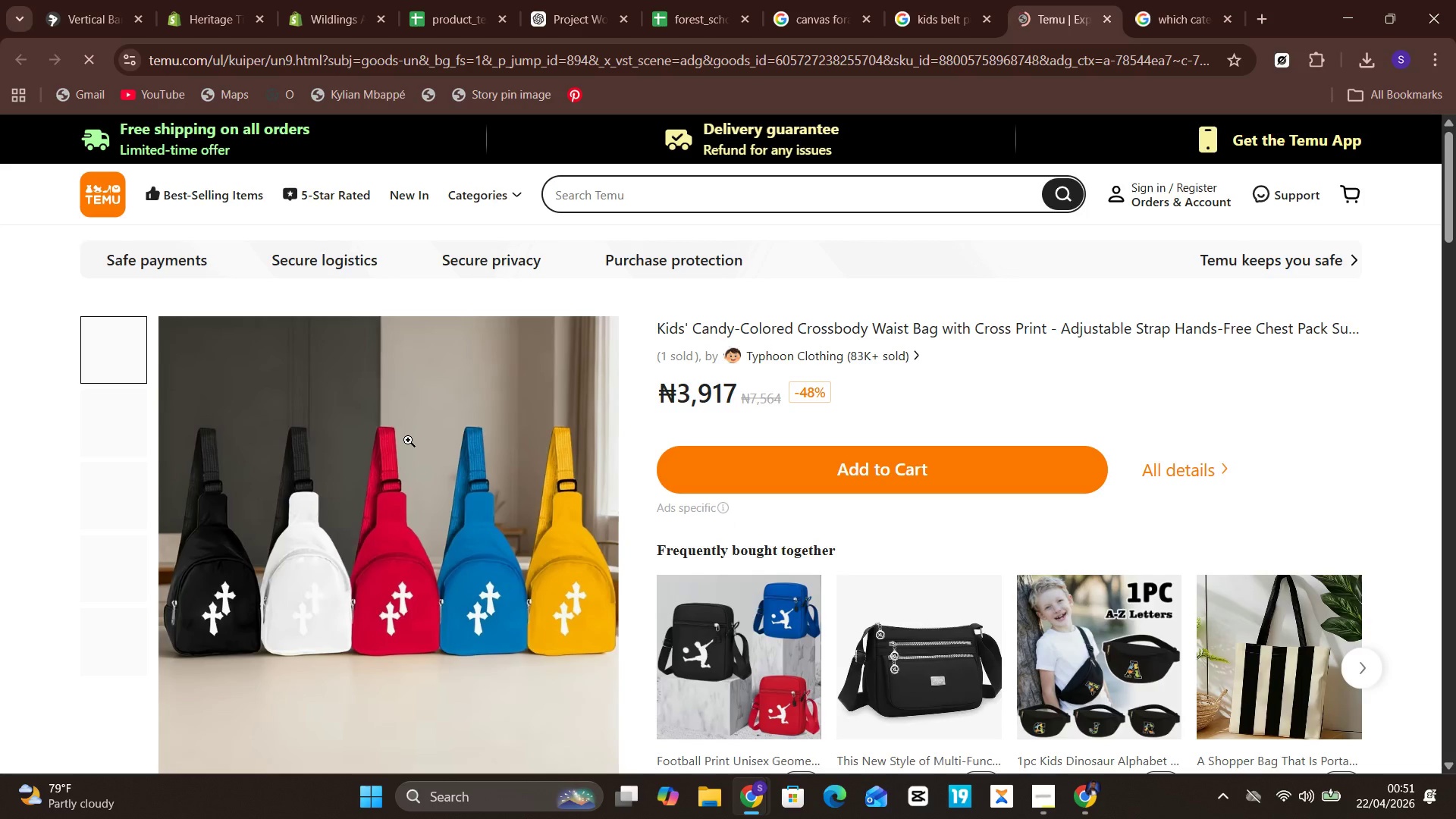 
wait(5.02)
 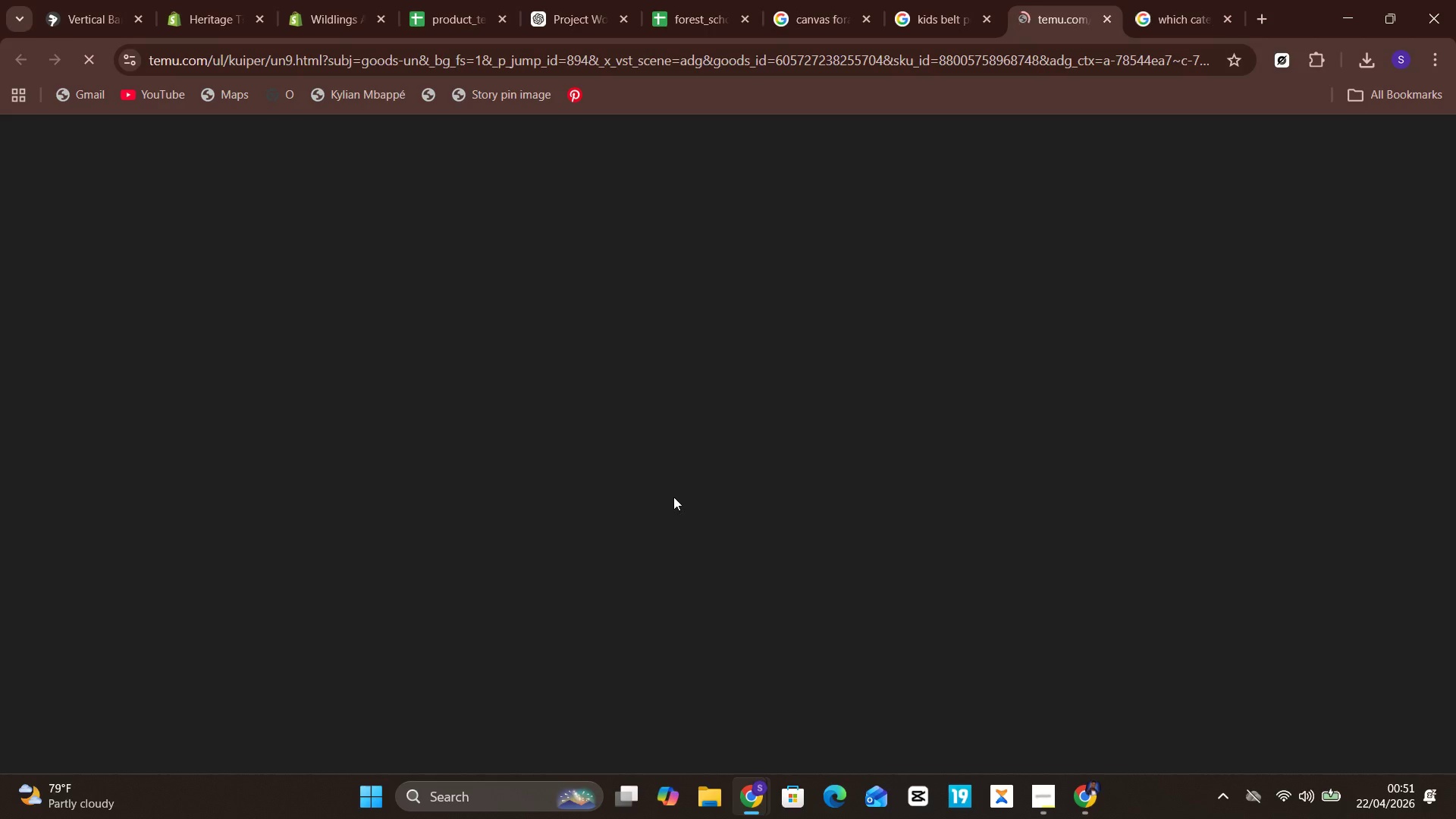 
right_click([408, 440])
 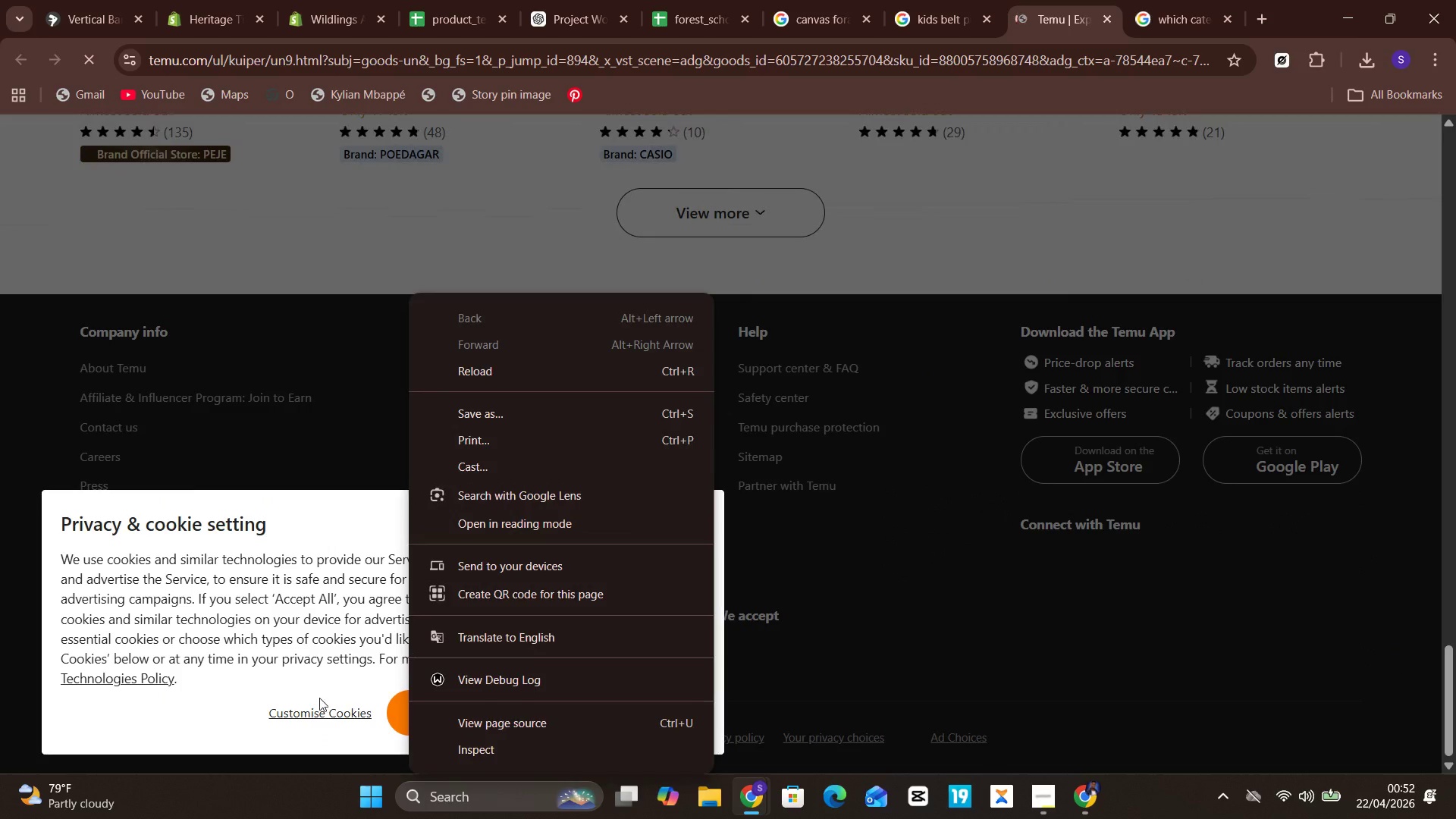 
left_click([318, 702])
 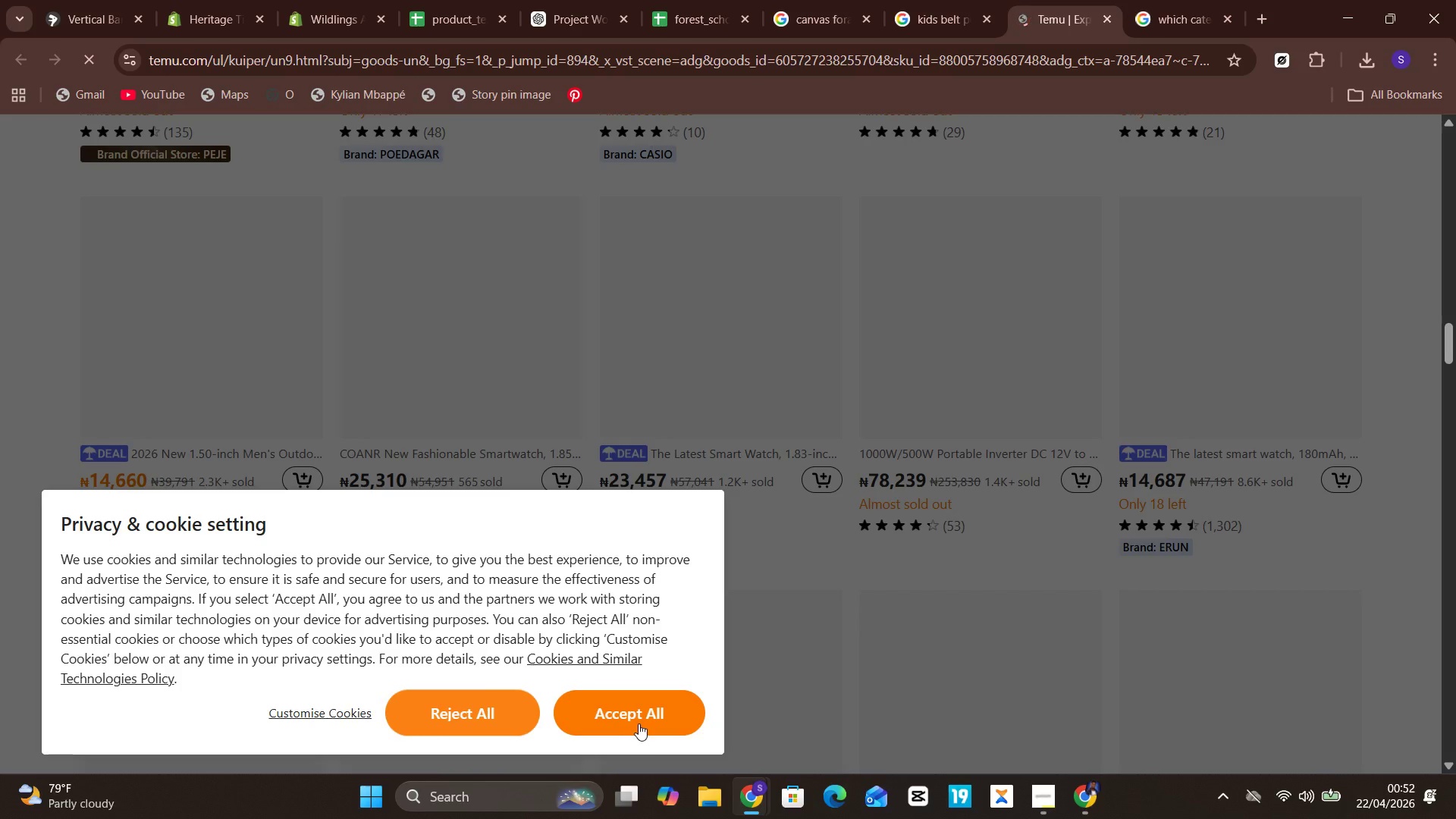 
left_click([639, 723])
 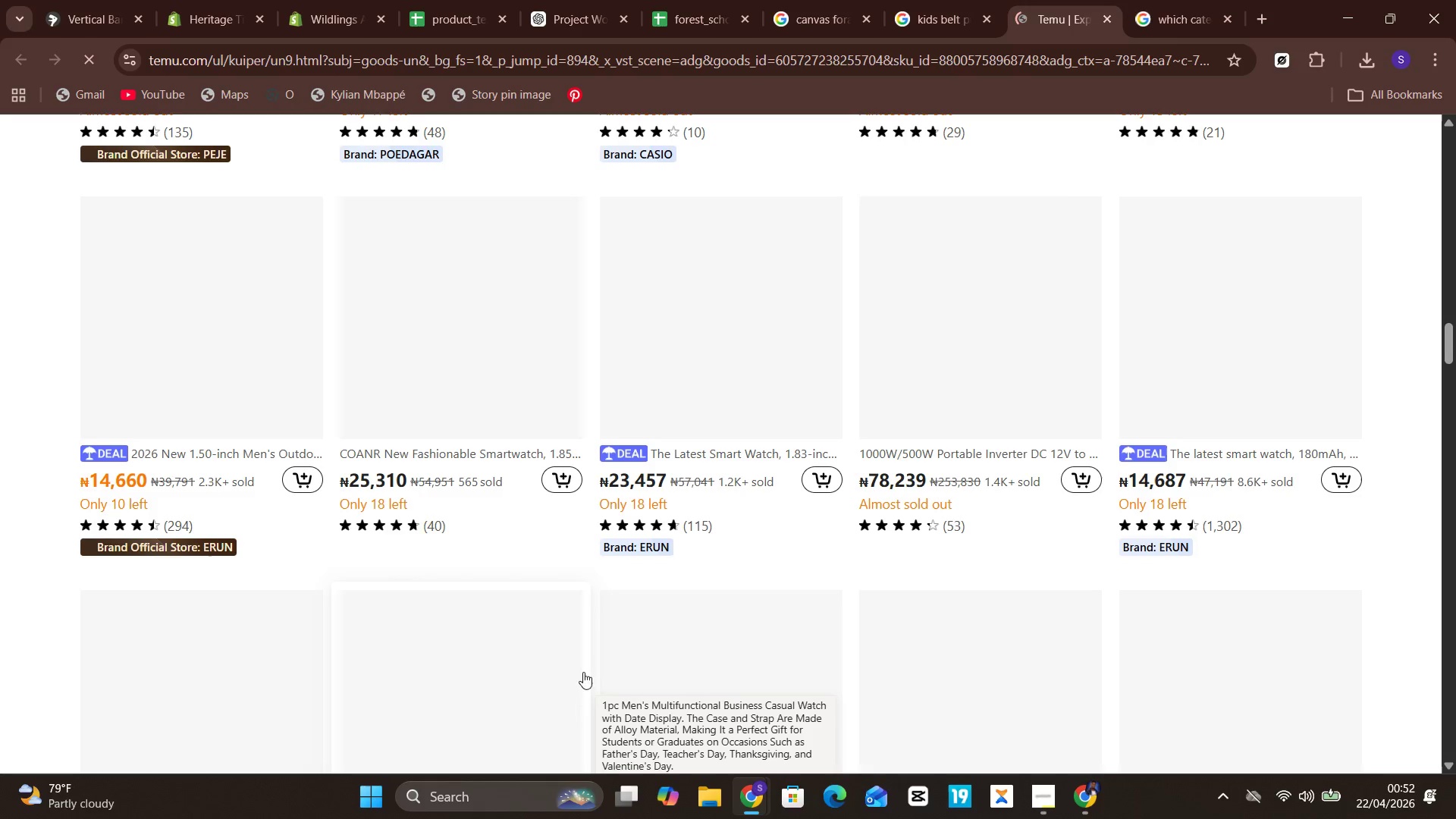 
mouse_move([449, 448])
 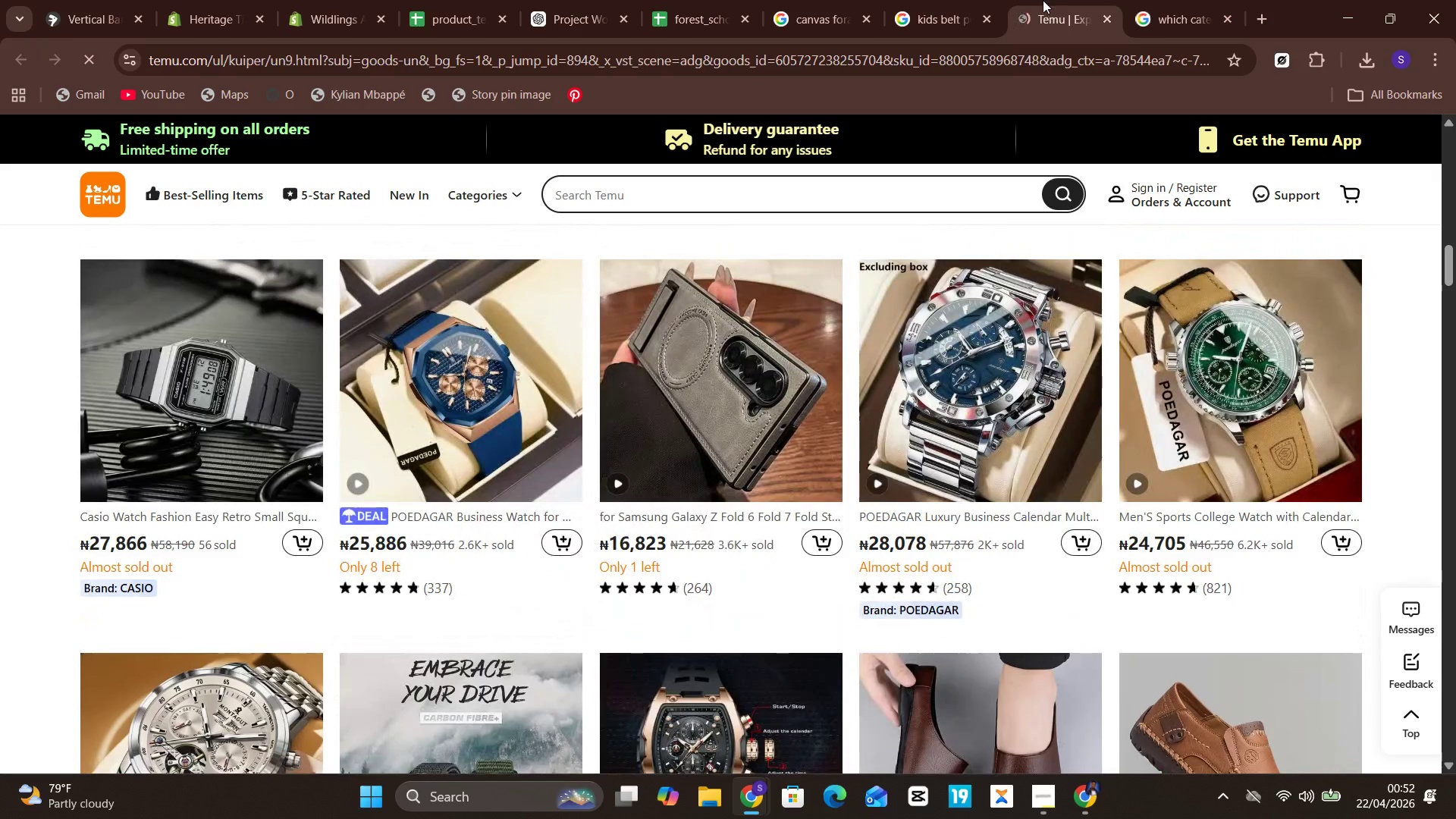 
left_click([949, 0])
 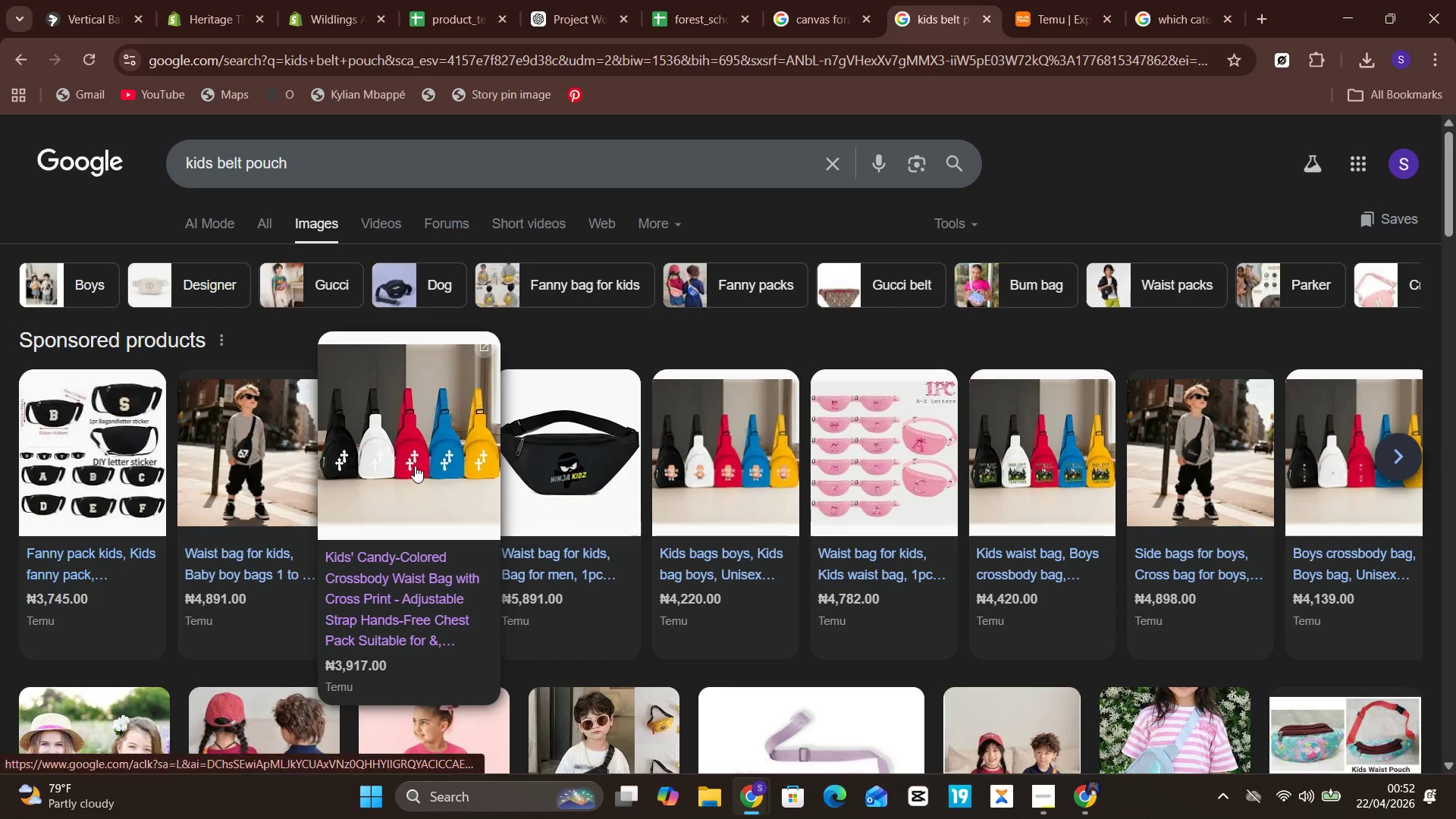 
mouse_move([410, 434])
 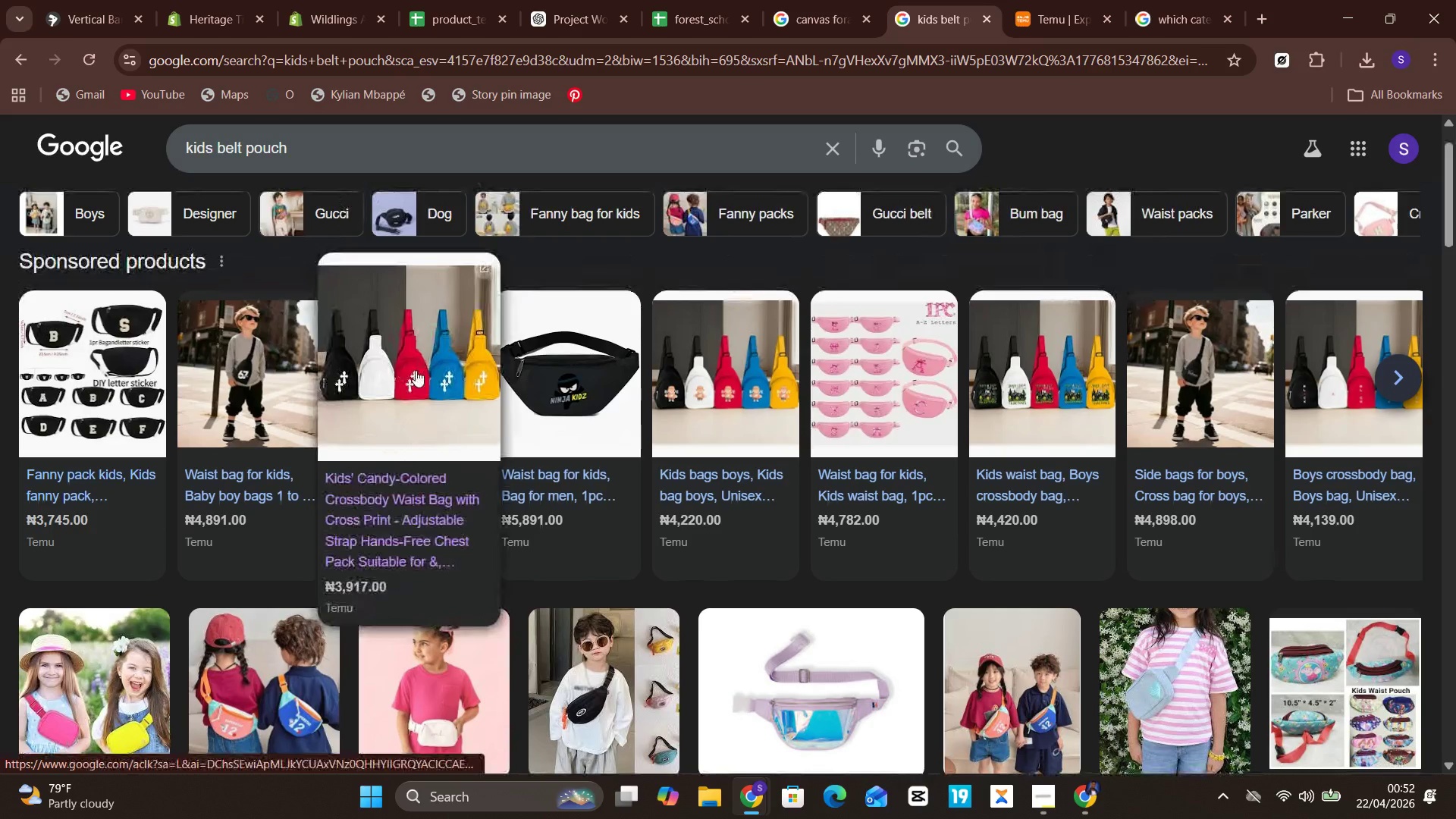 
left_click([419, 370])
 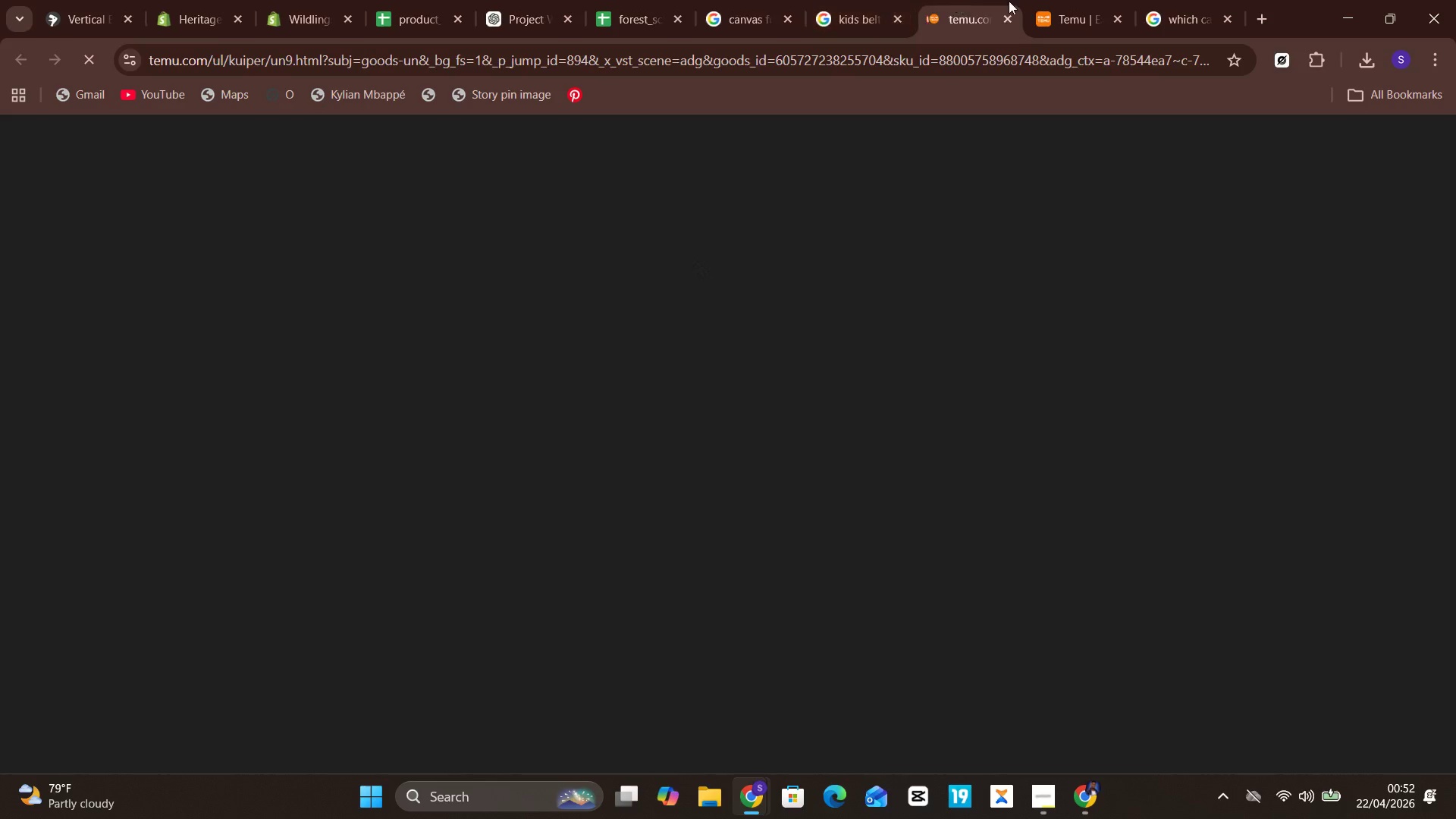 
left_click([1064, 8])
 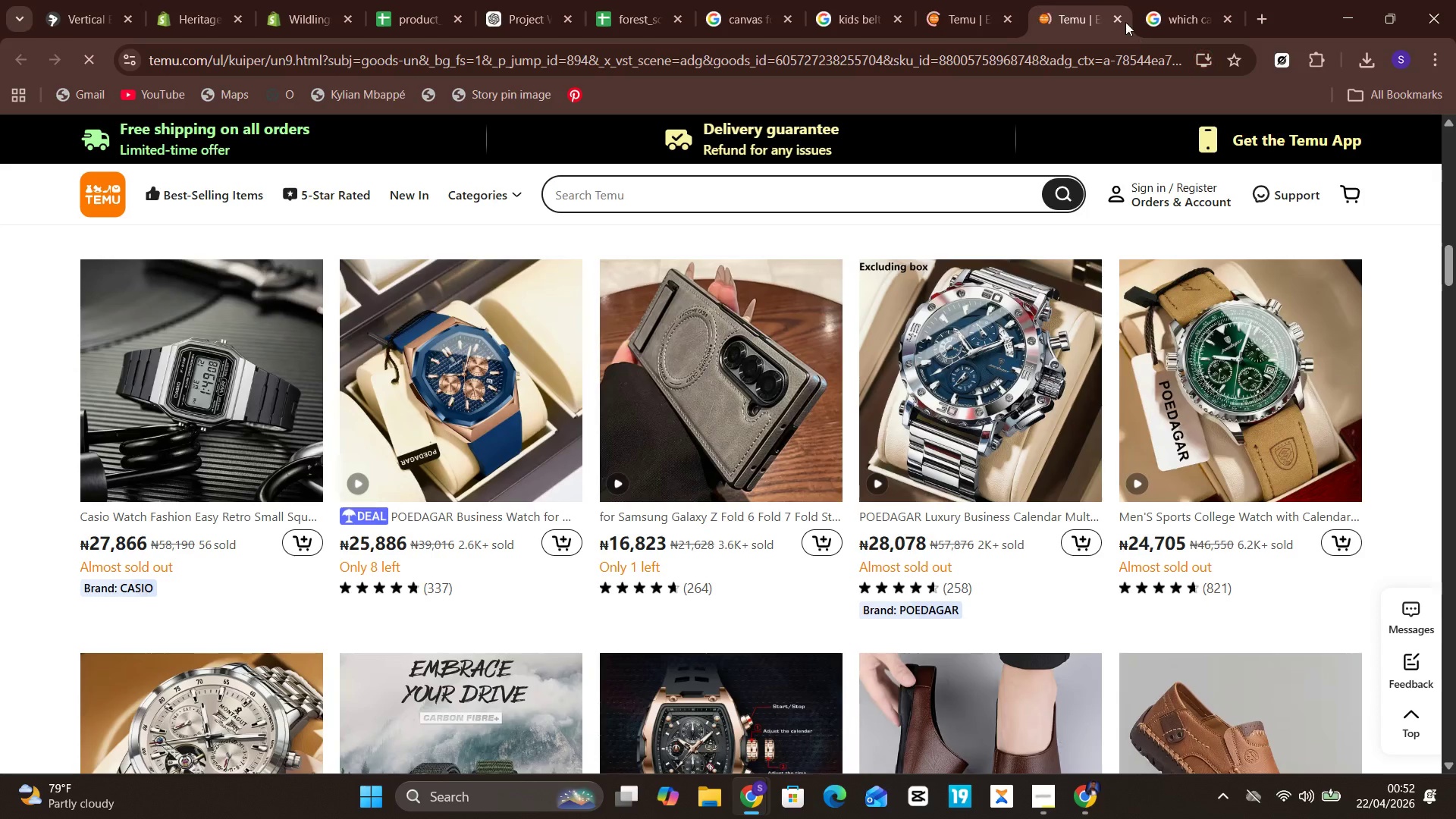 
left_click([1123, 20])
 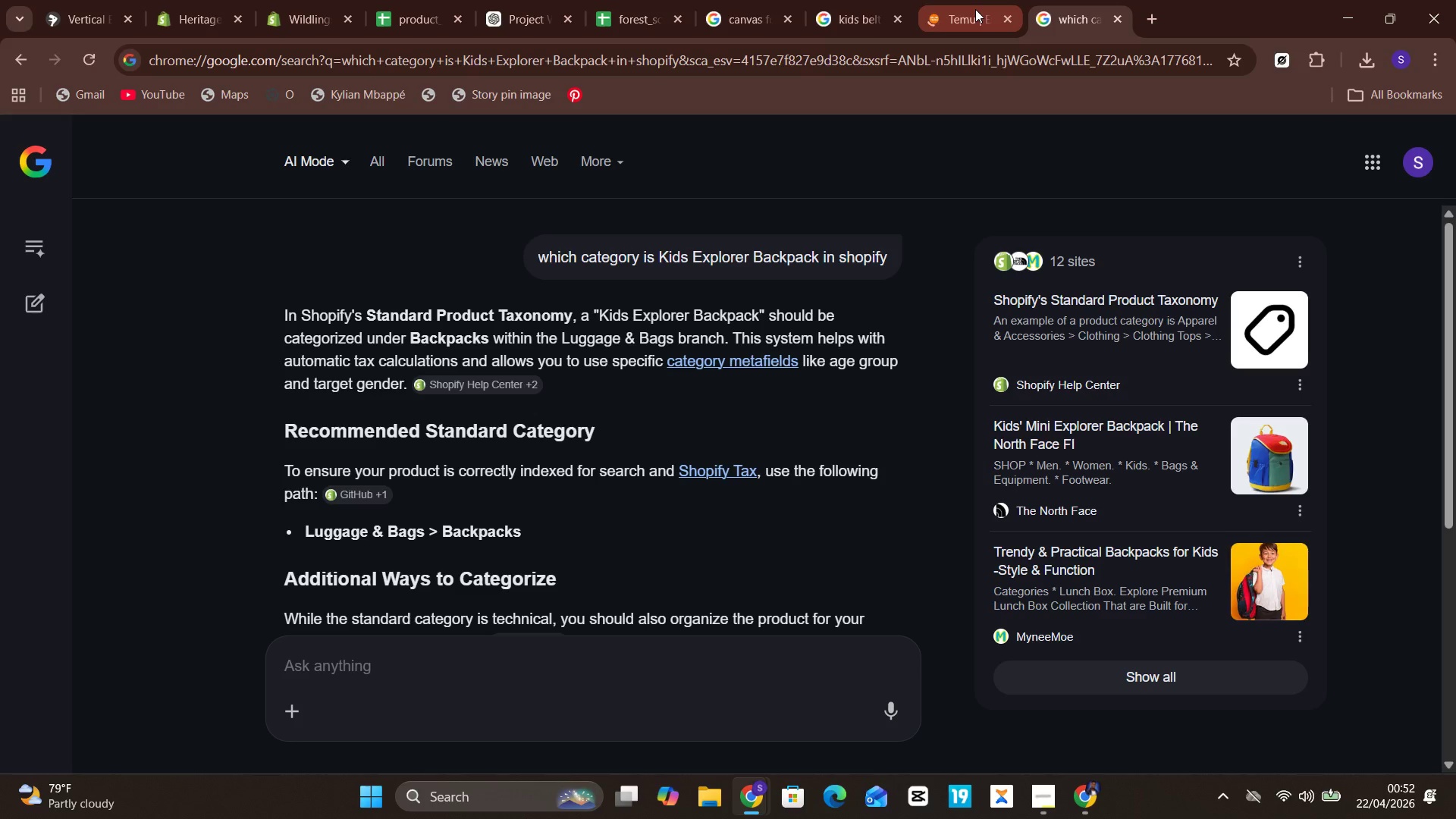 
left_click([975, 9])
 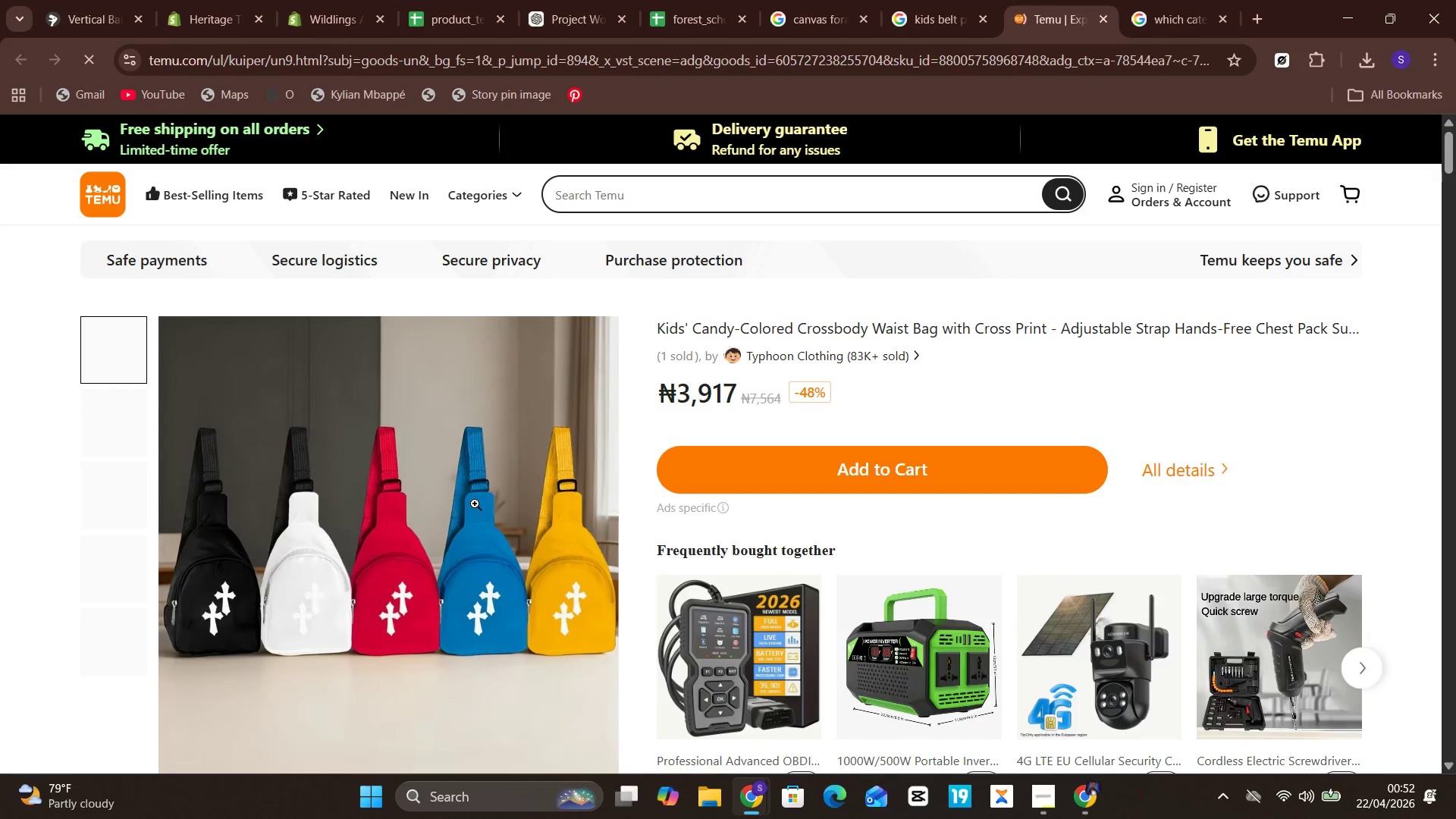 
right_click([445, 457])
 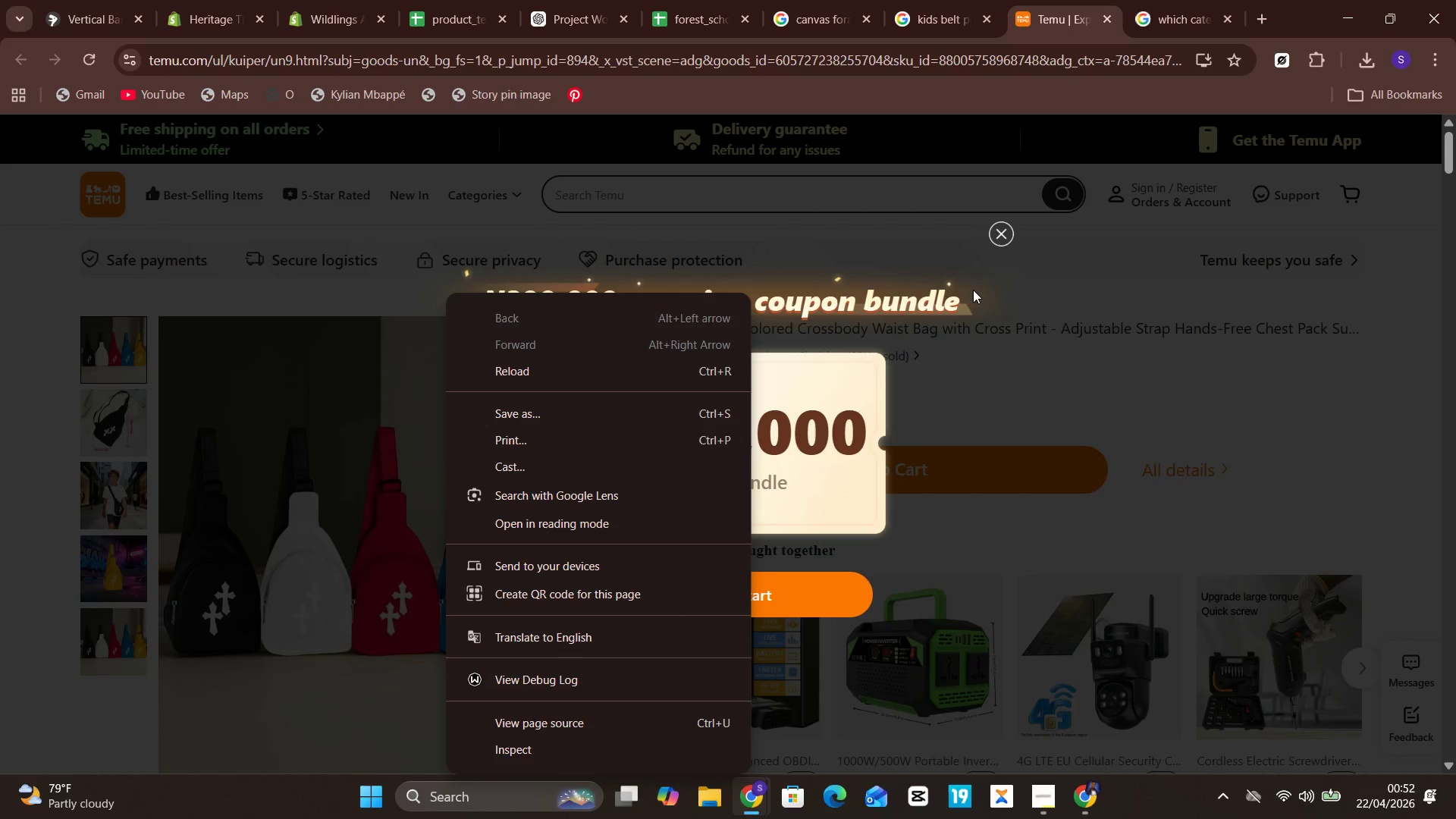 
left_click([1006, 237])
 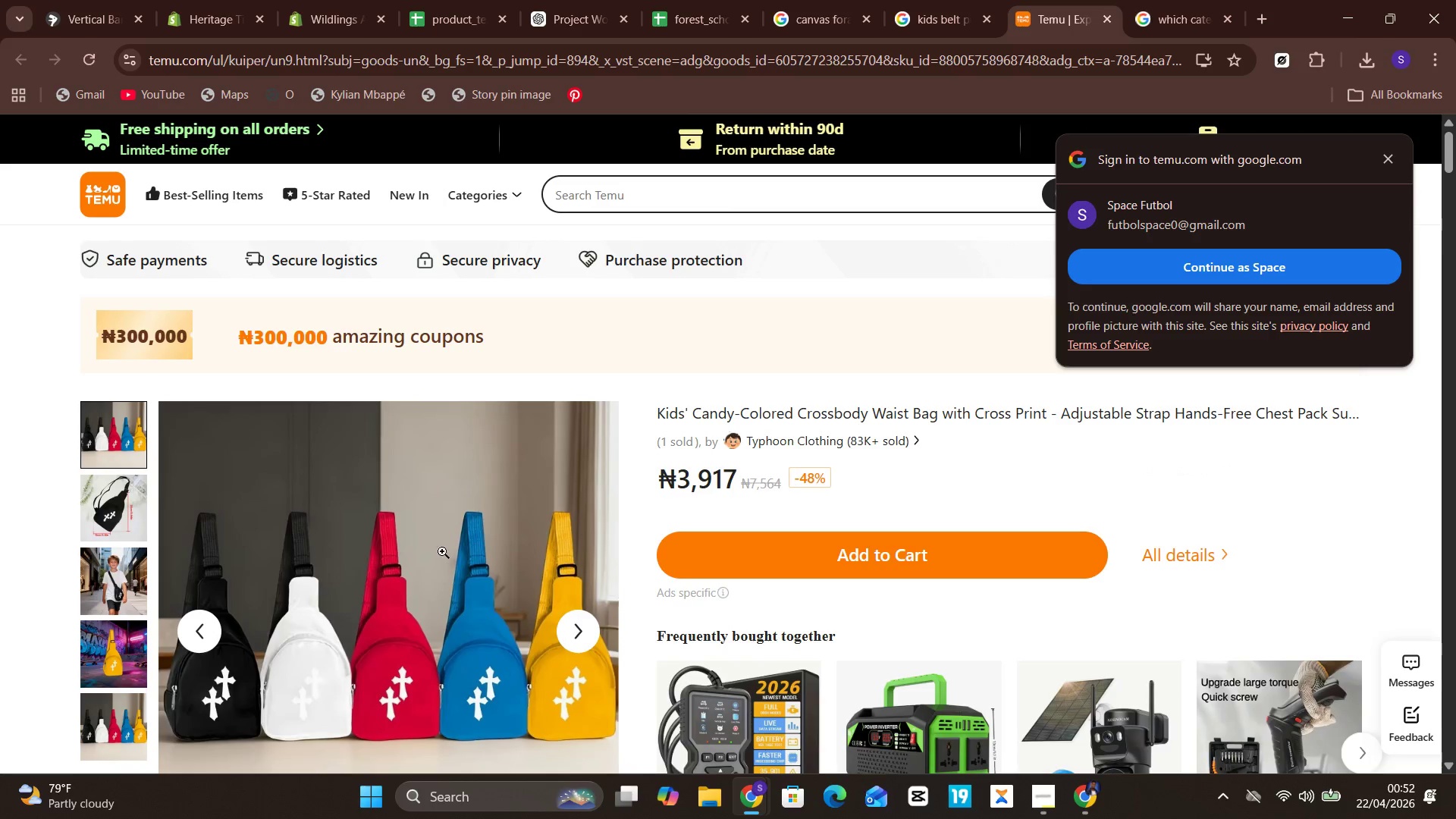 
right_click([412, 547])
 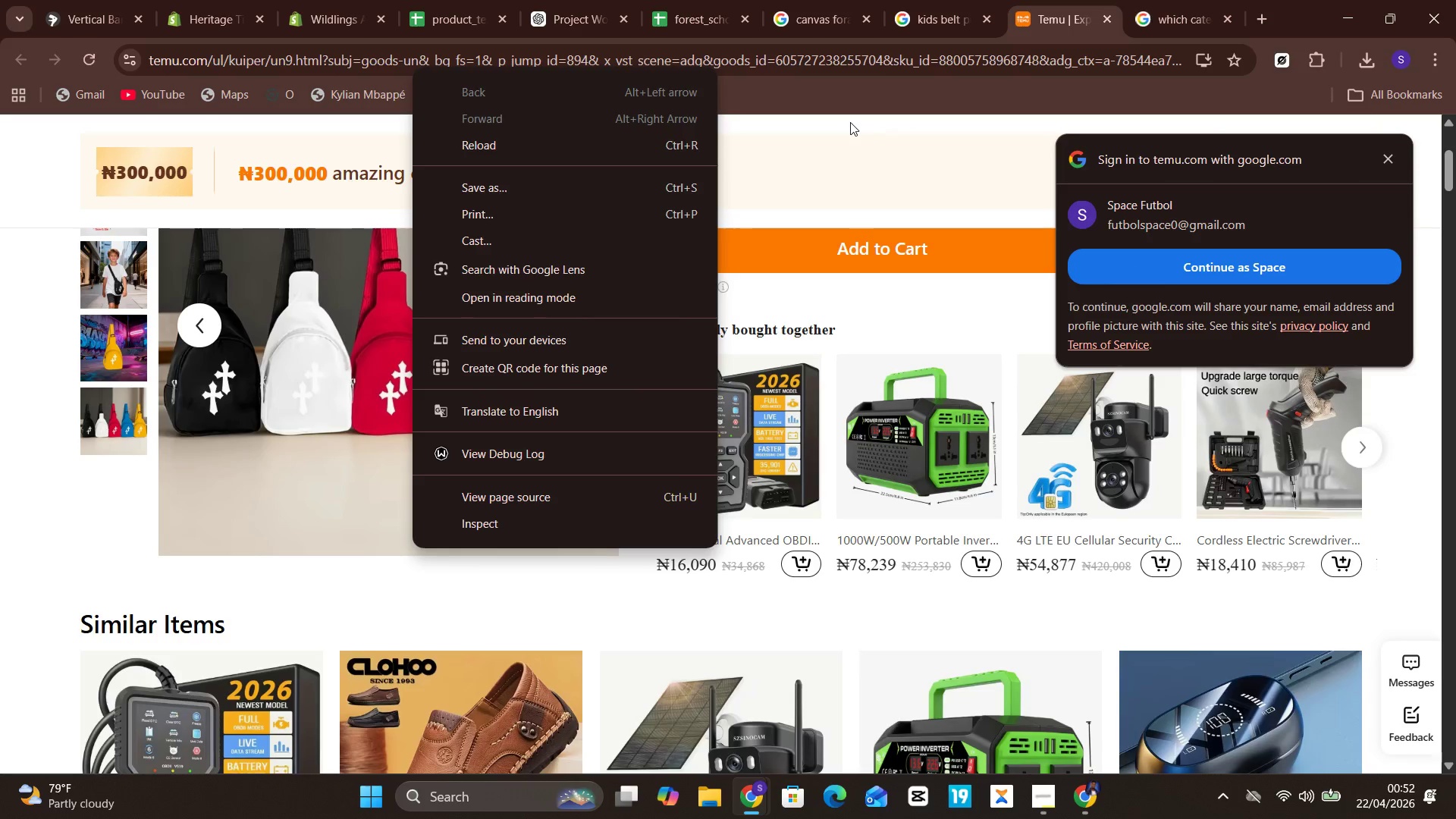 
wait(5.3)
 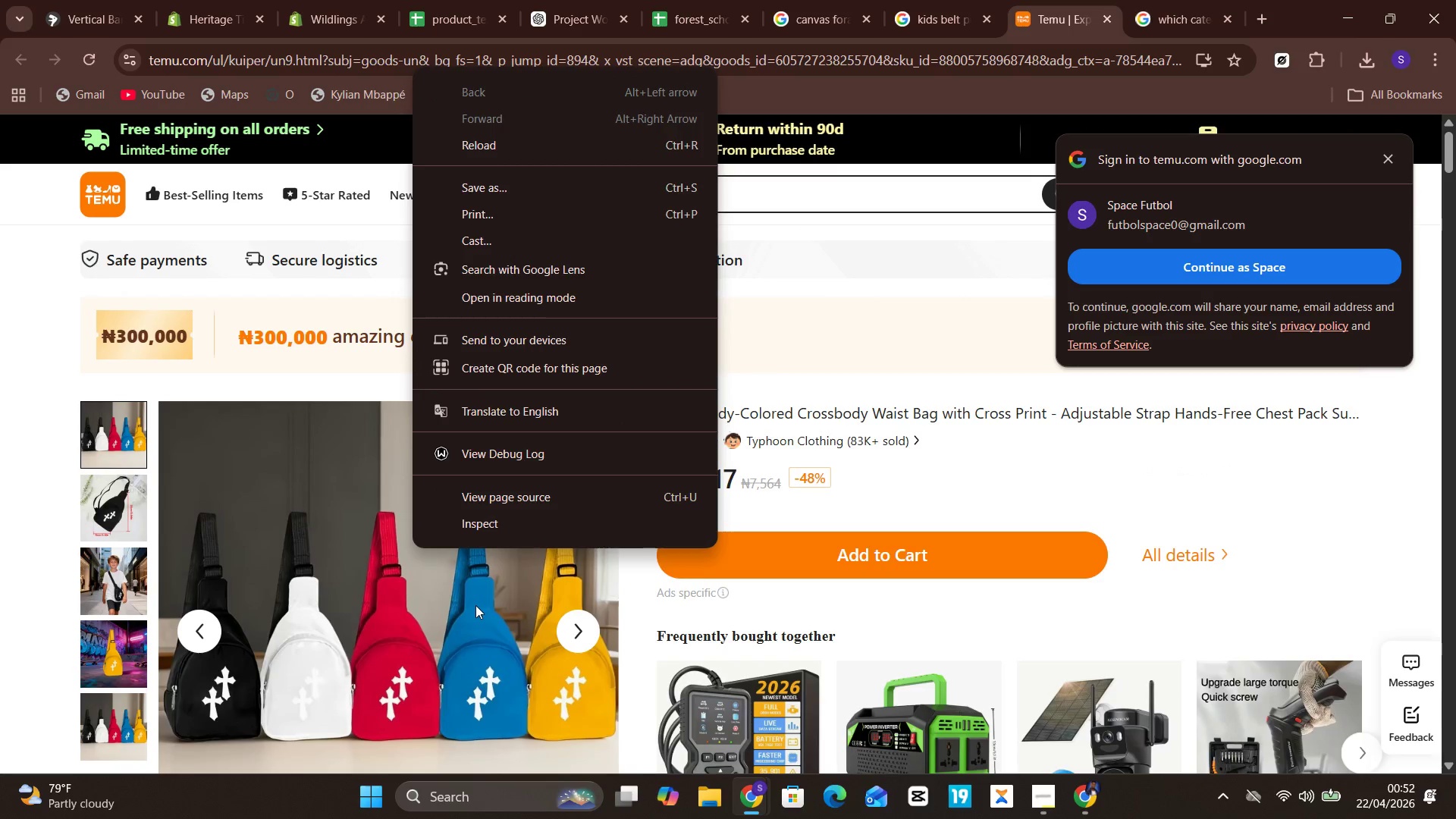 
left_click([905, 18])
 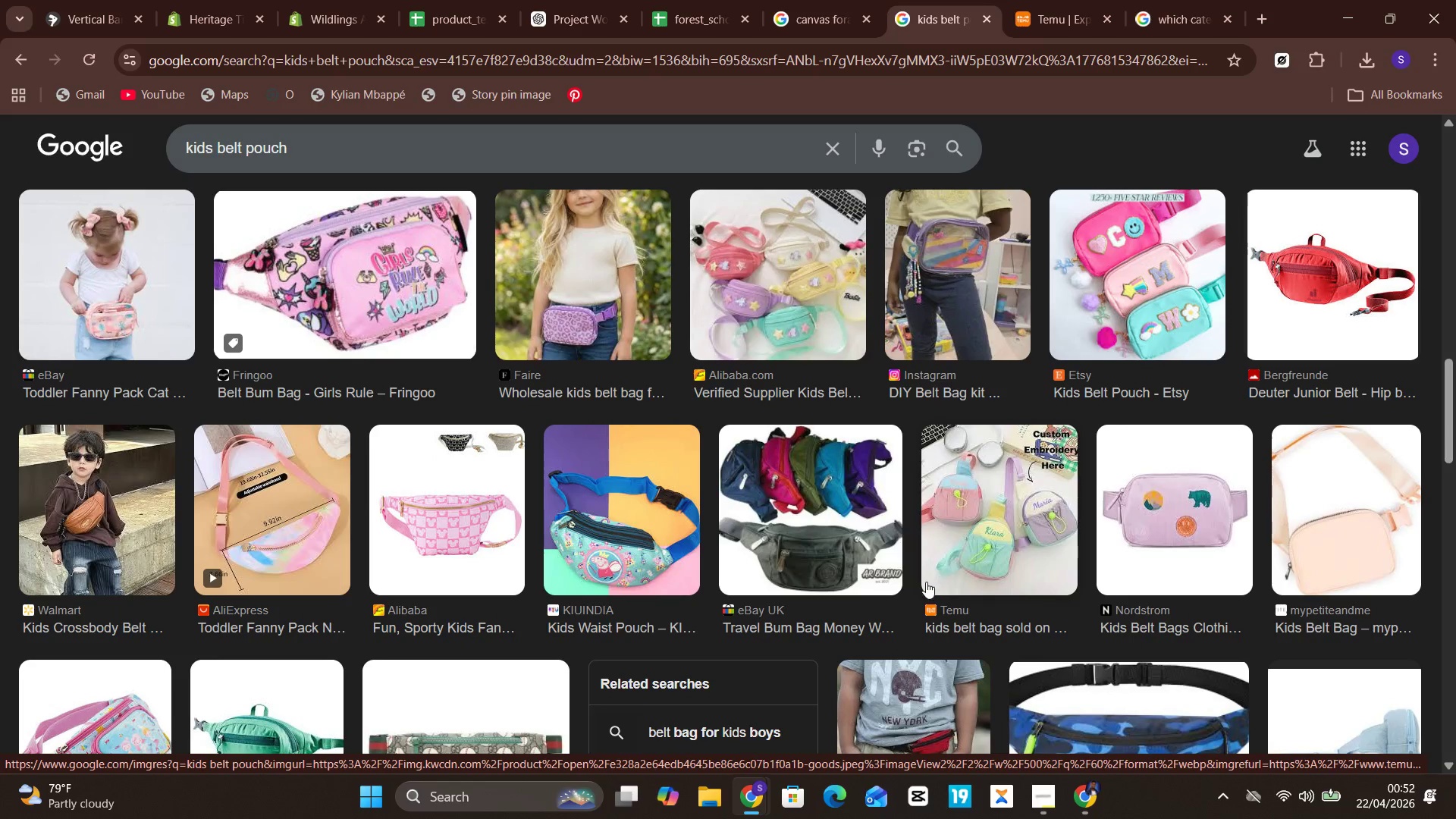 
wait(16.84)
 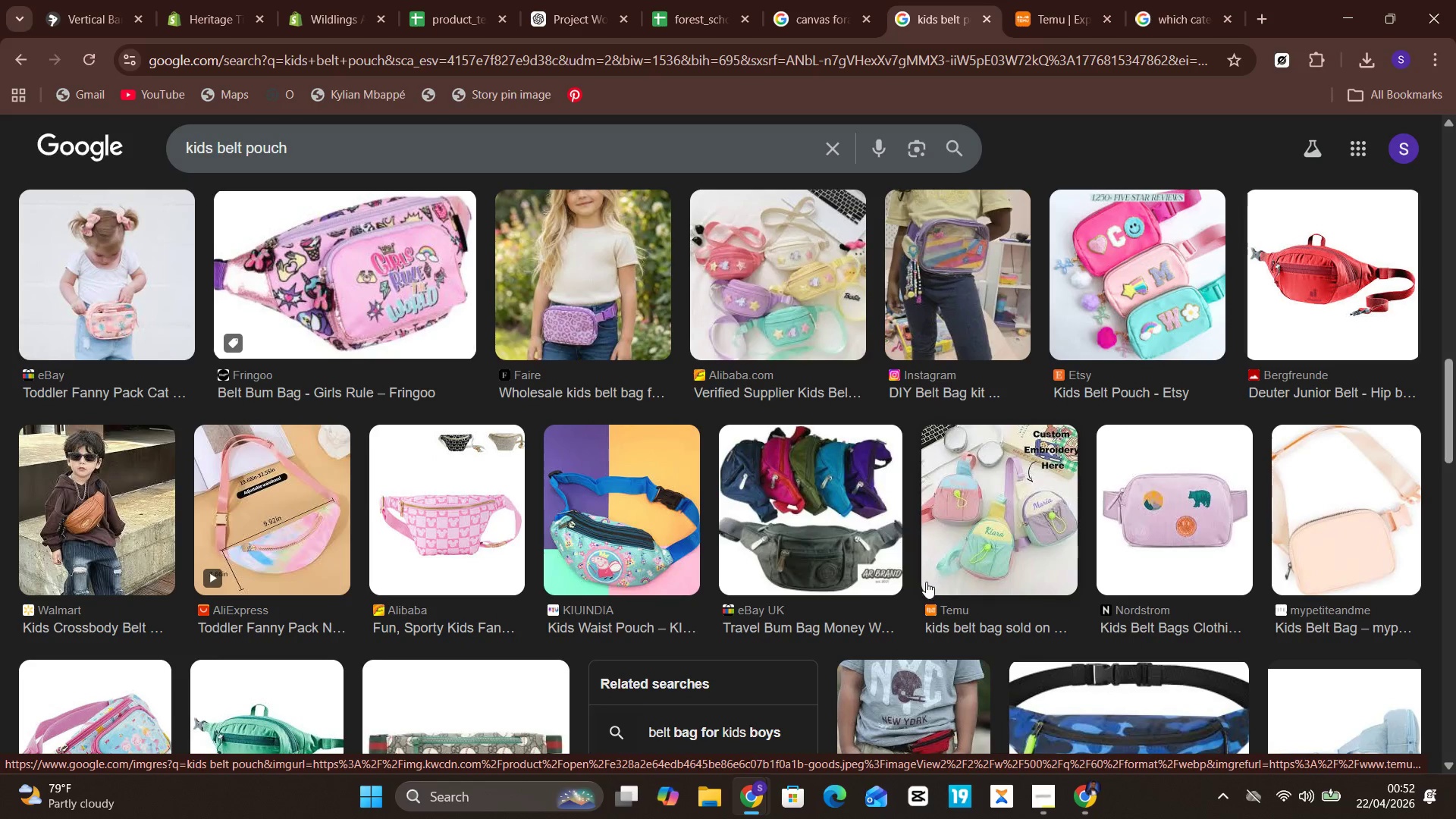 
left_click([1176, 396])
 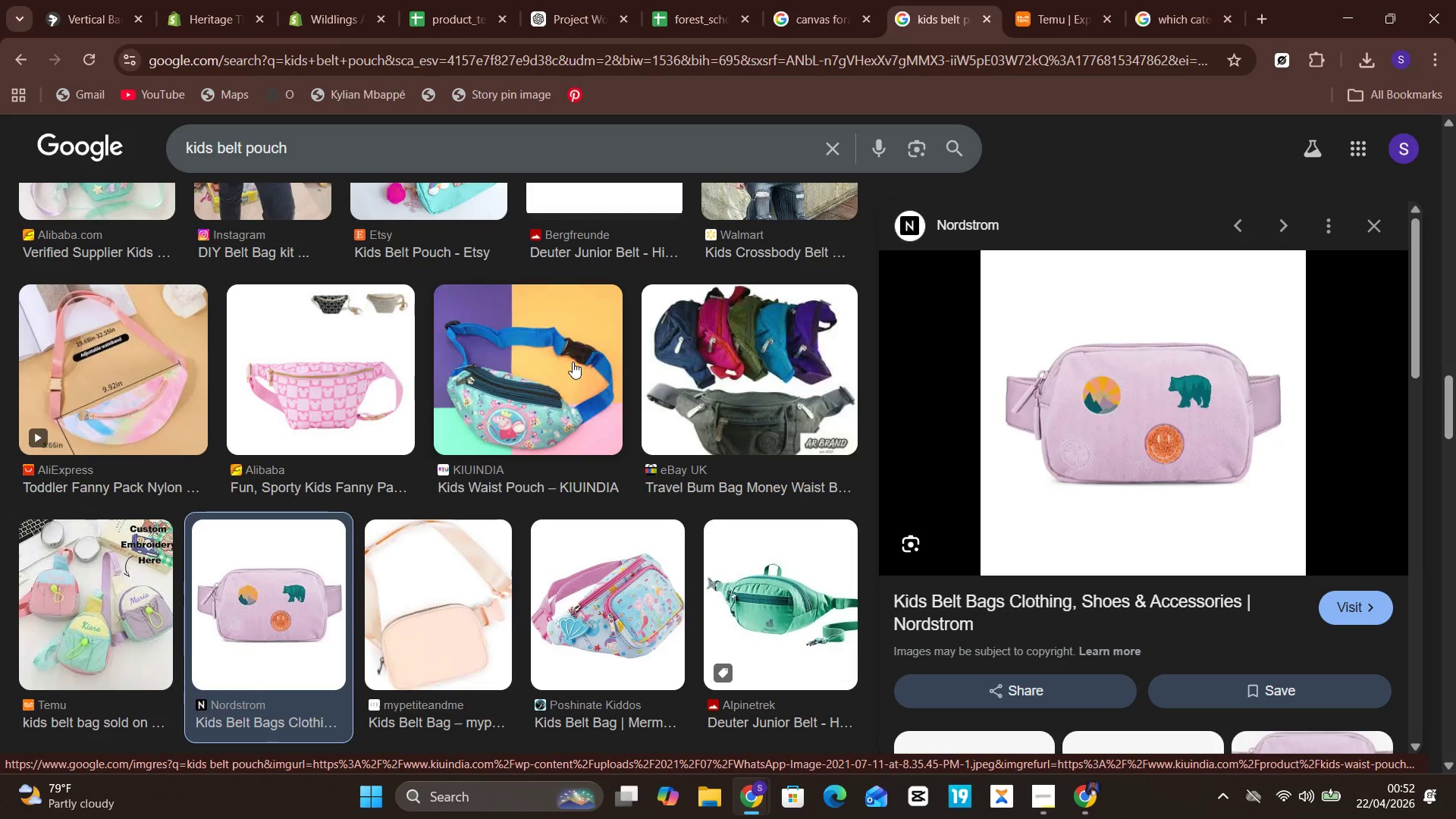 
wait(6.12)
 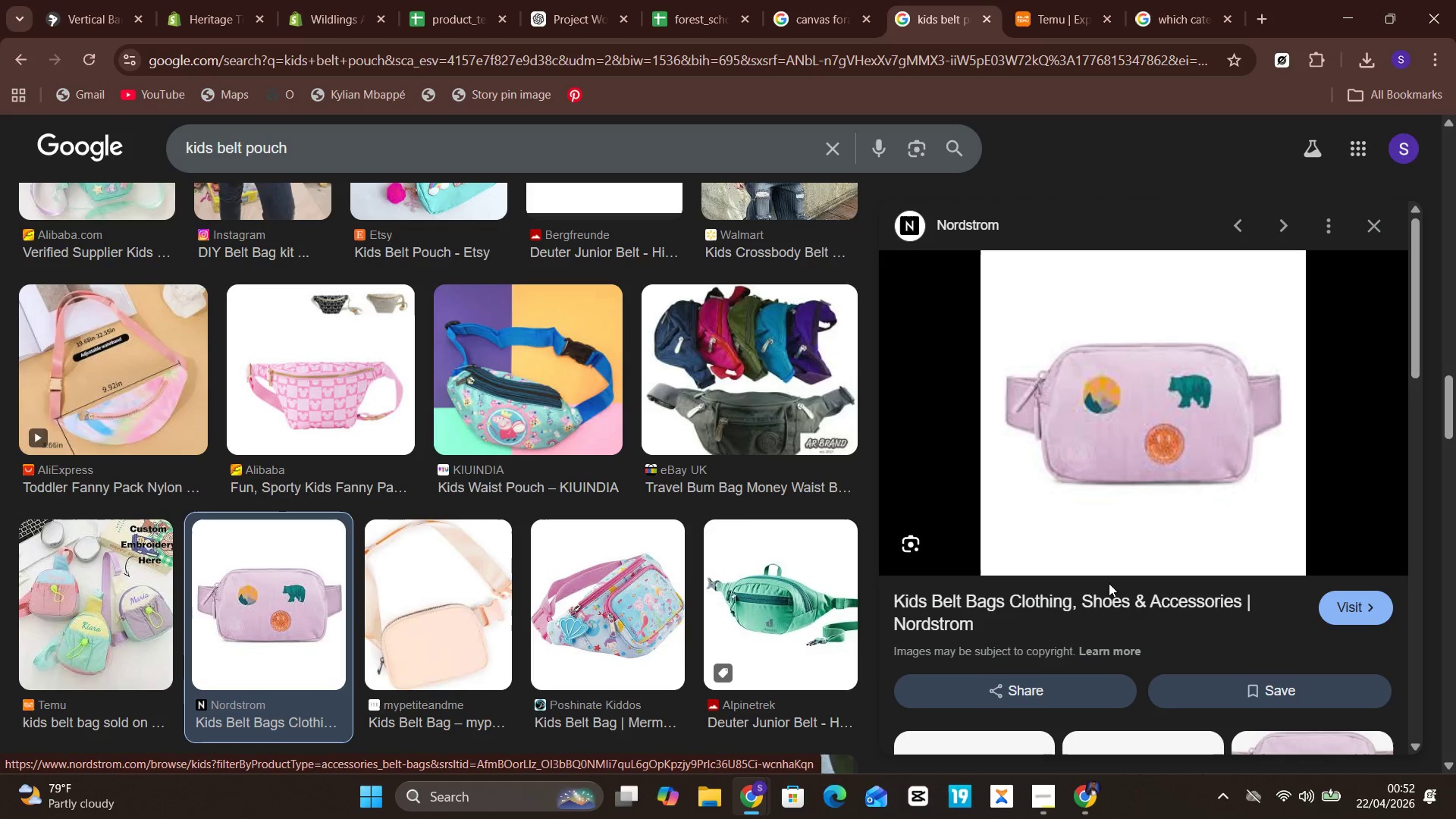 
left_click([512, 372])
 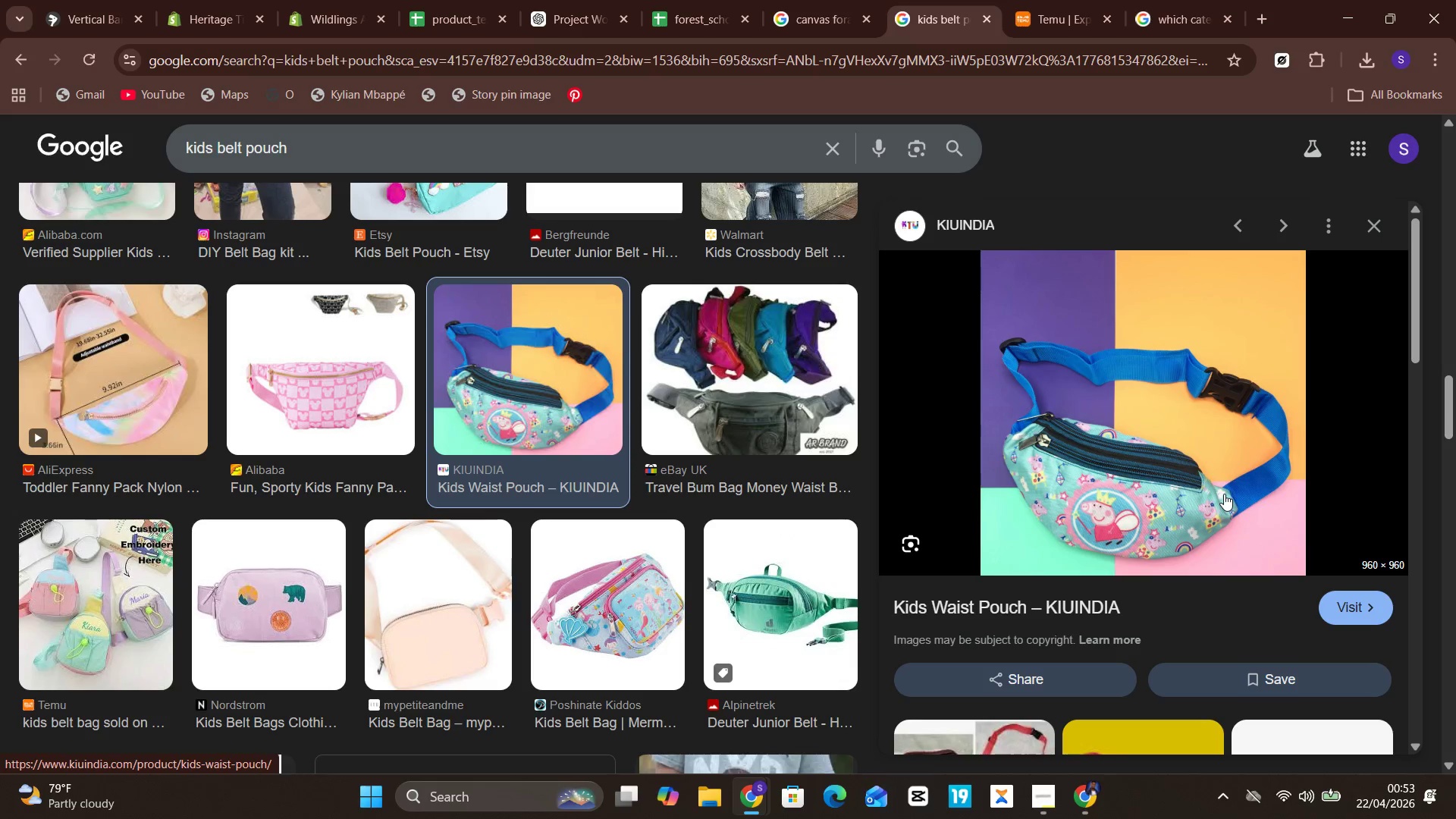 
right_click([1224, 494])
 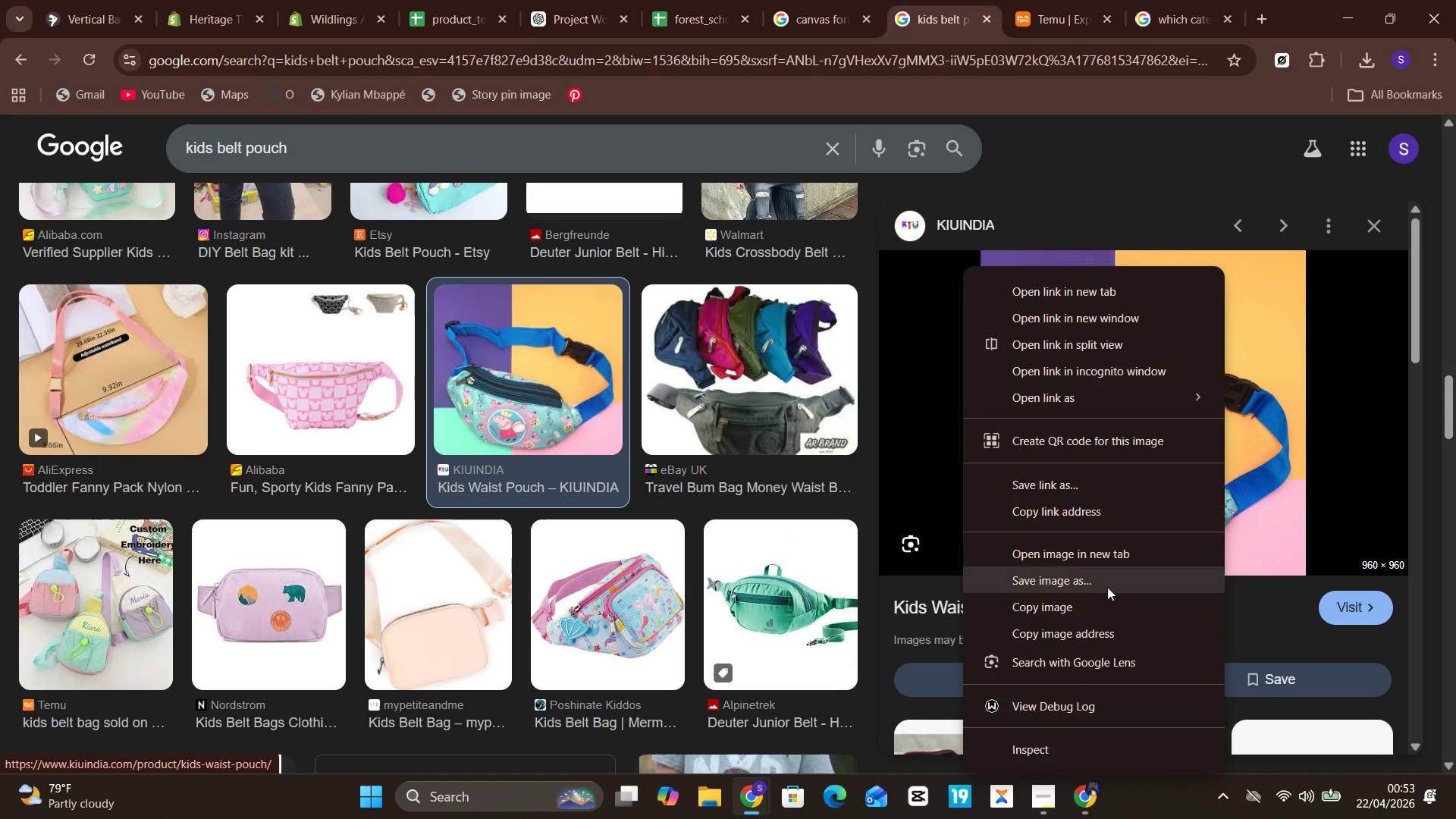 
left_click([1107, 578])
 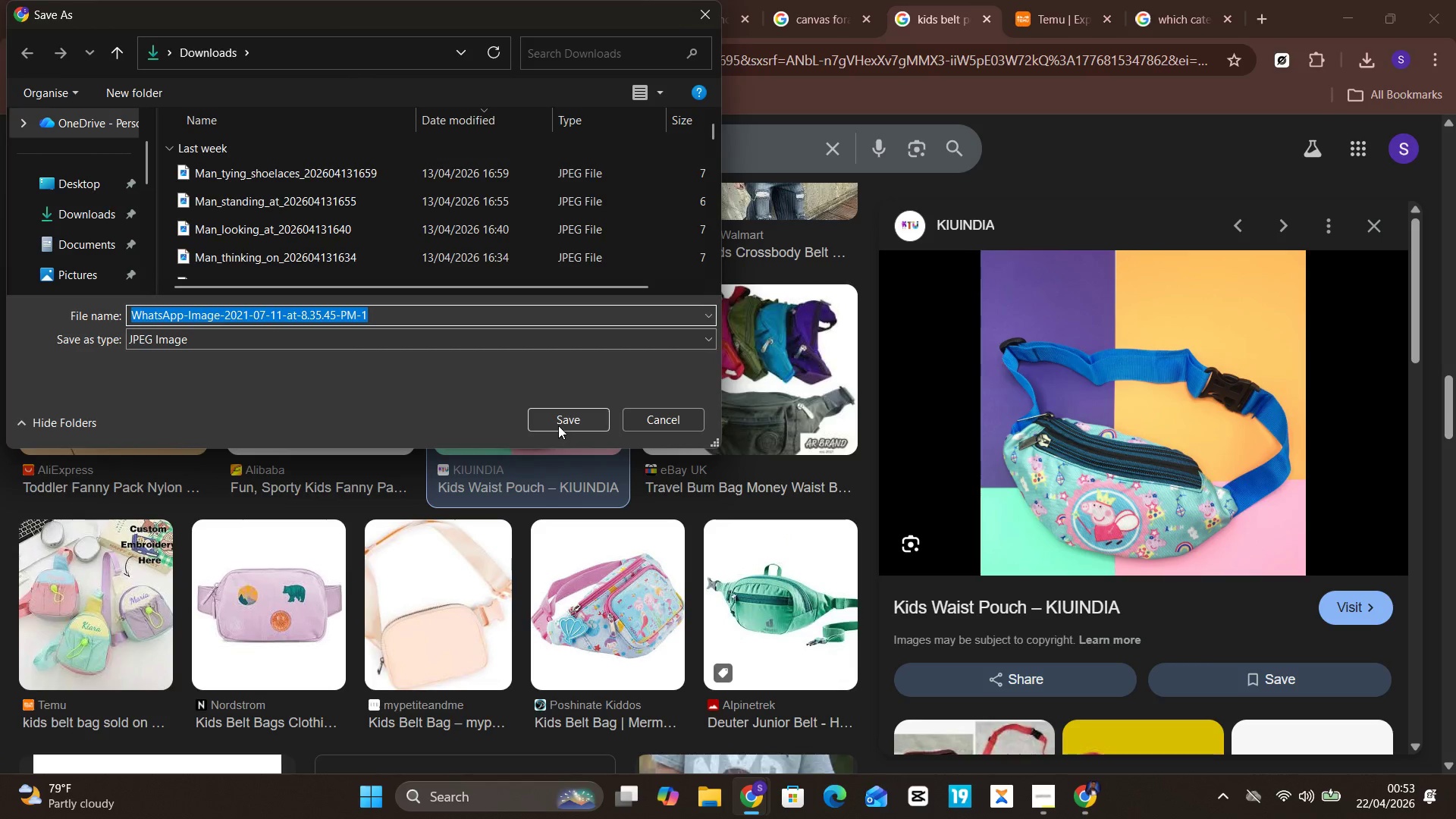 
wait(5.5)
 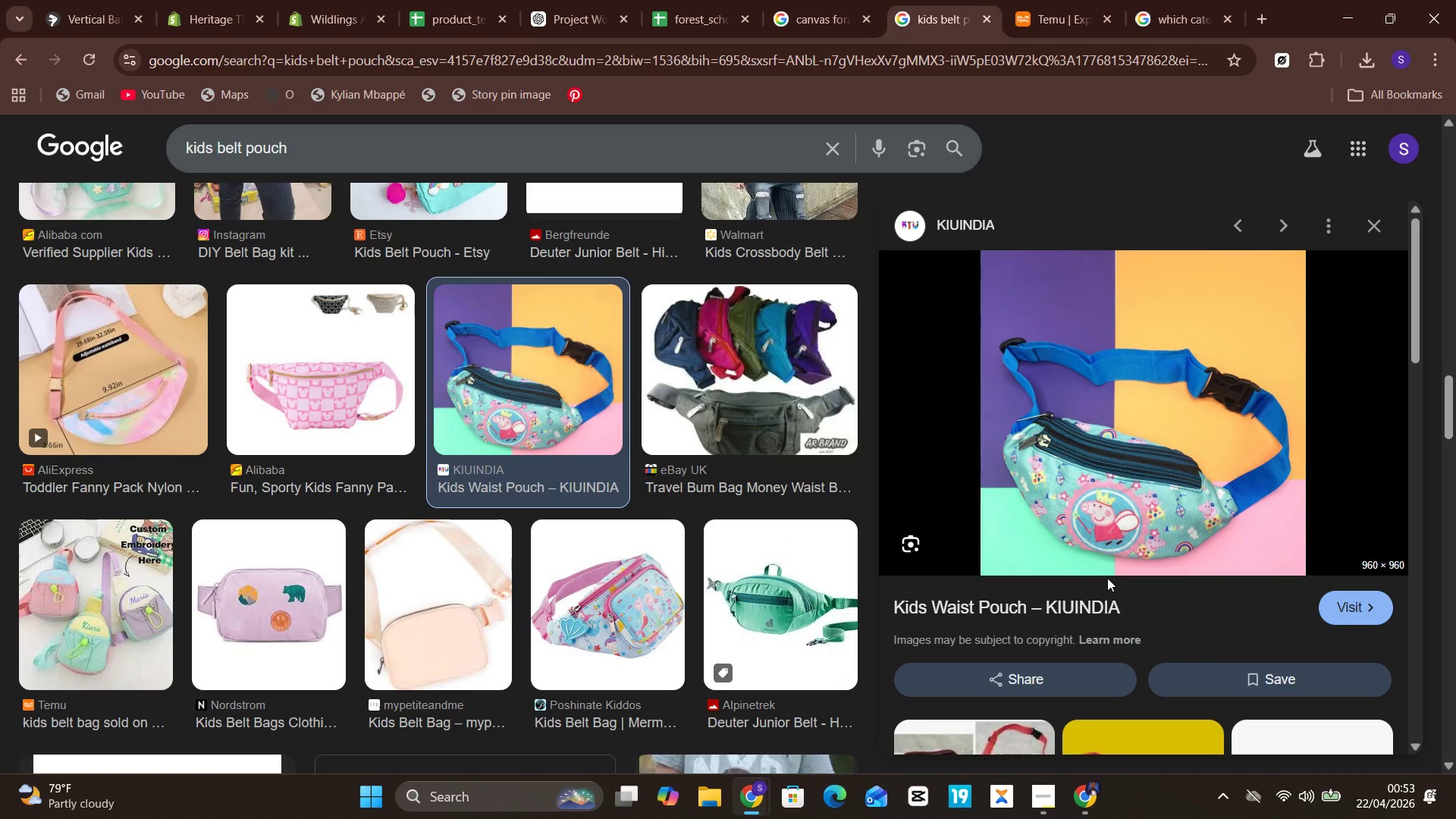 
left_click([558, 422])
 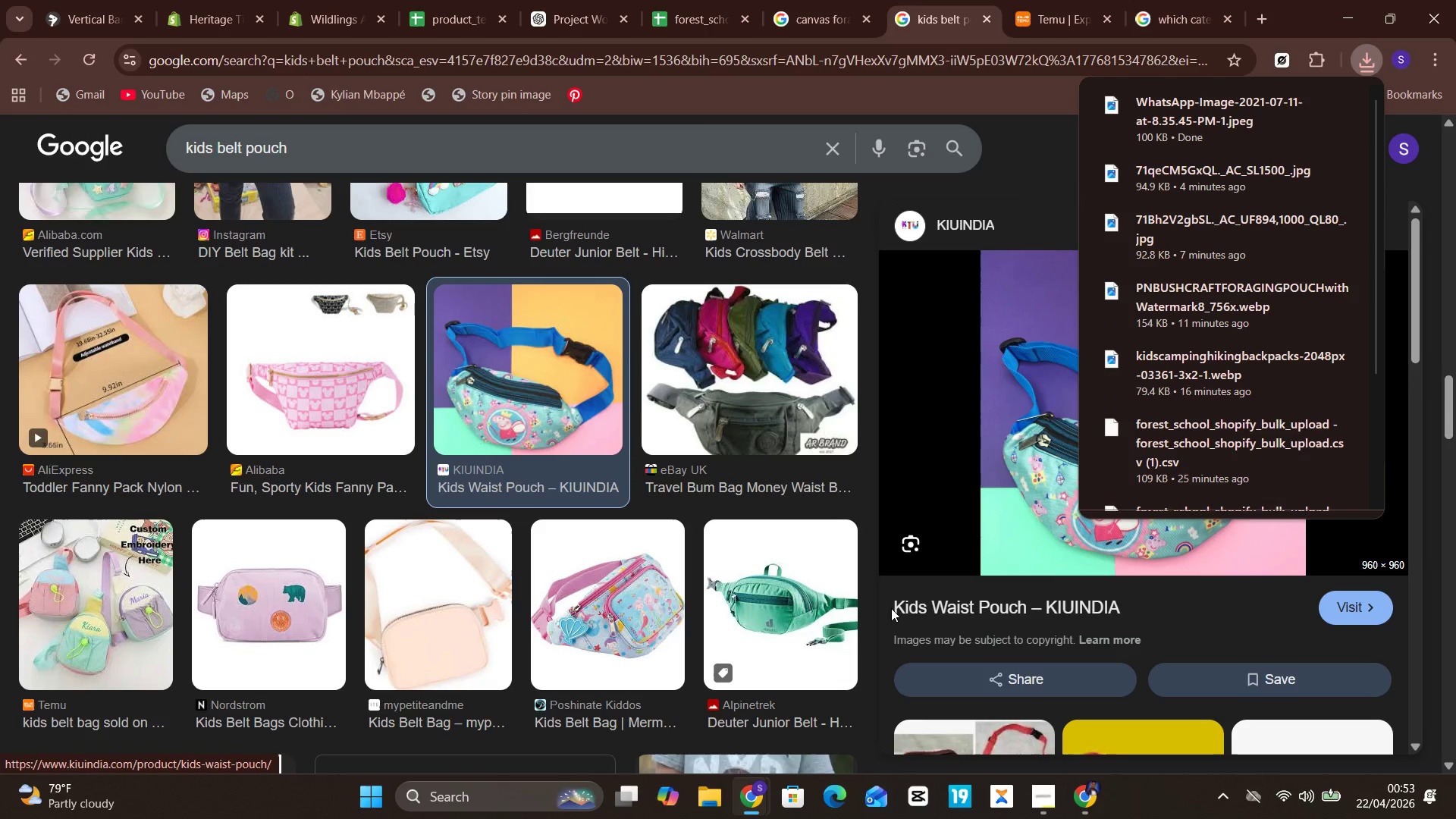 
left_click_drag(start_coordinate=[889, 606], to_coordinate=[1171, 613])
 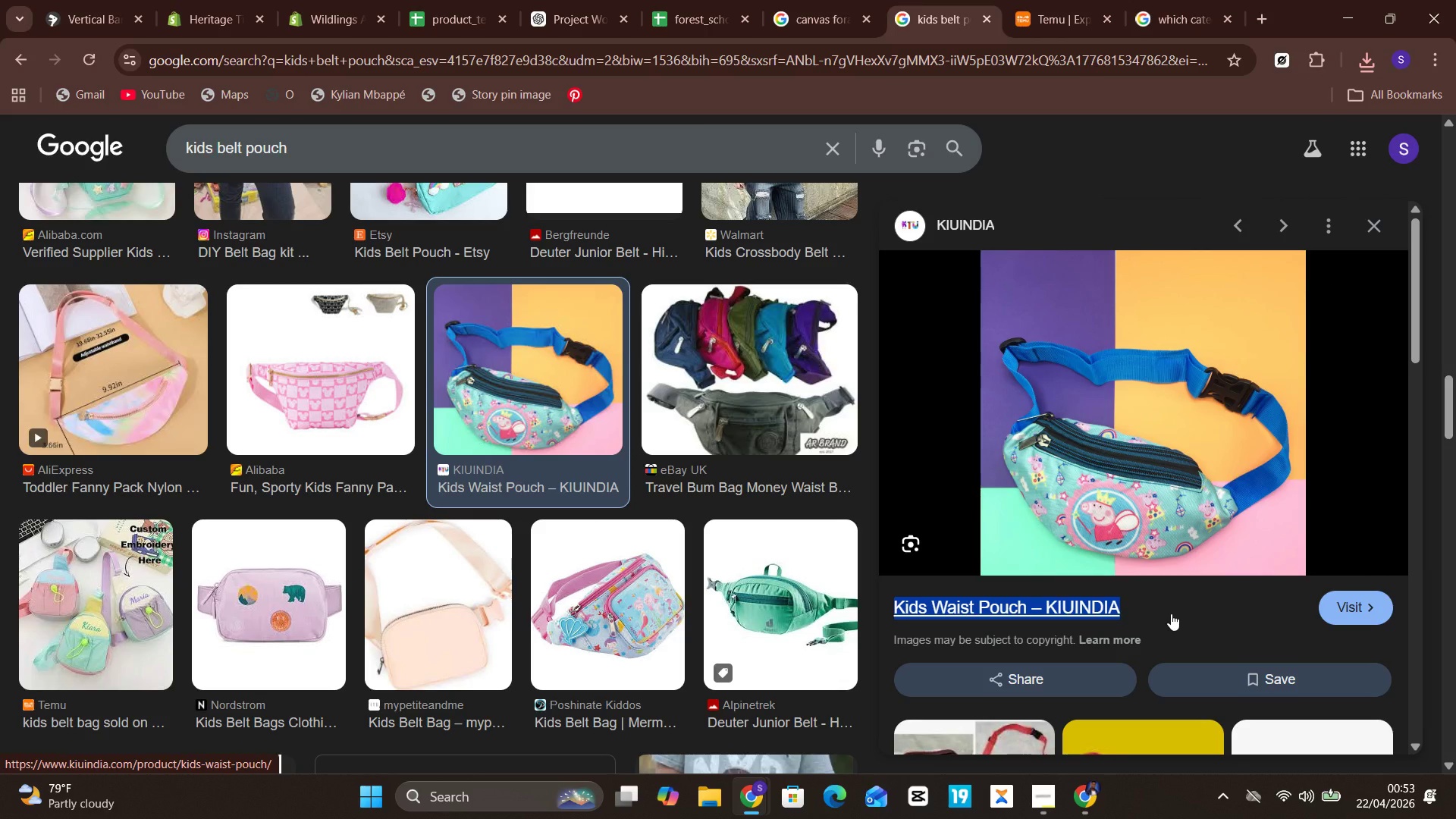 
hold_key(key=ControlLeft, duration=1.09)
 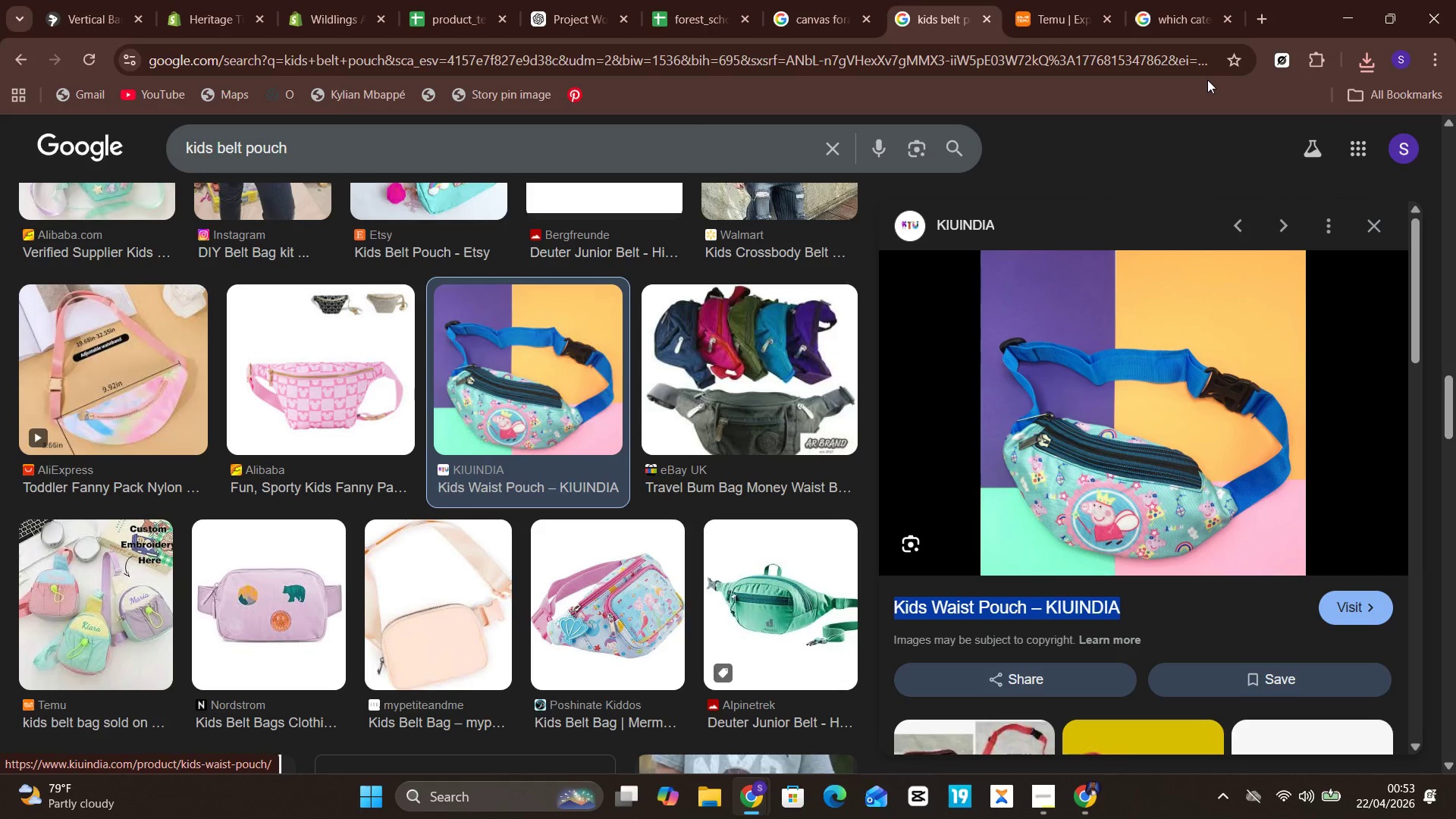 
hold_key(key=C, duration=0.38)
 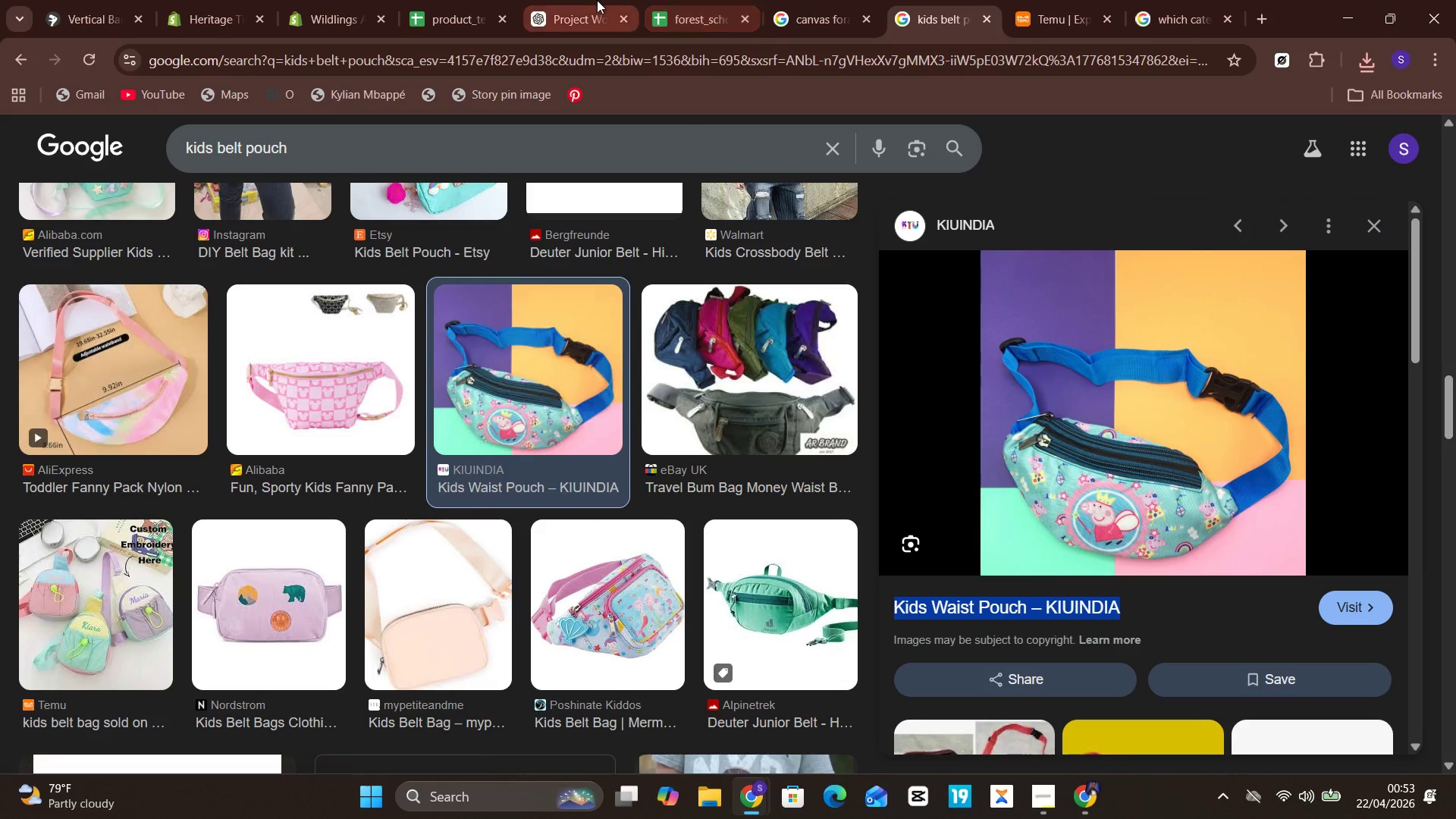 
left_click([340, 0])
 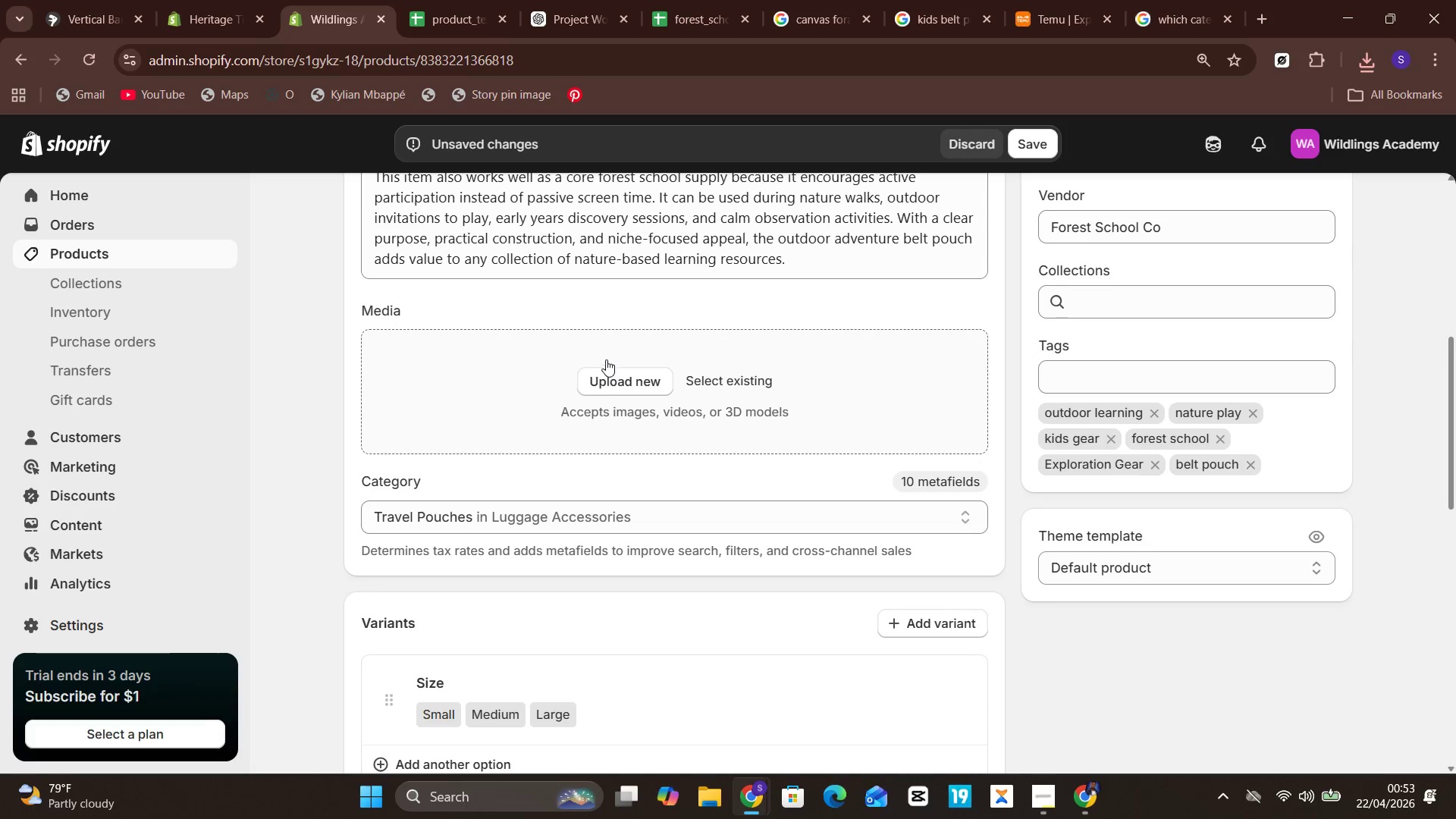 
left_click([621, 379])
 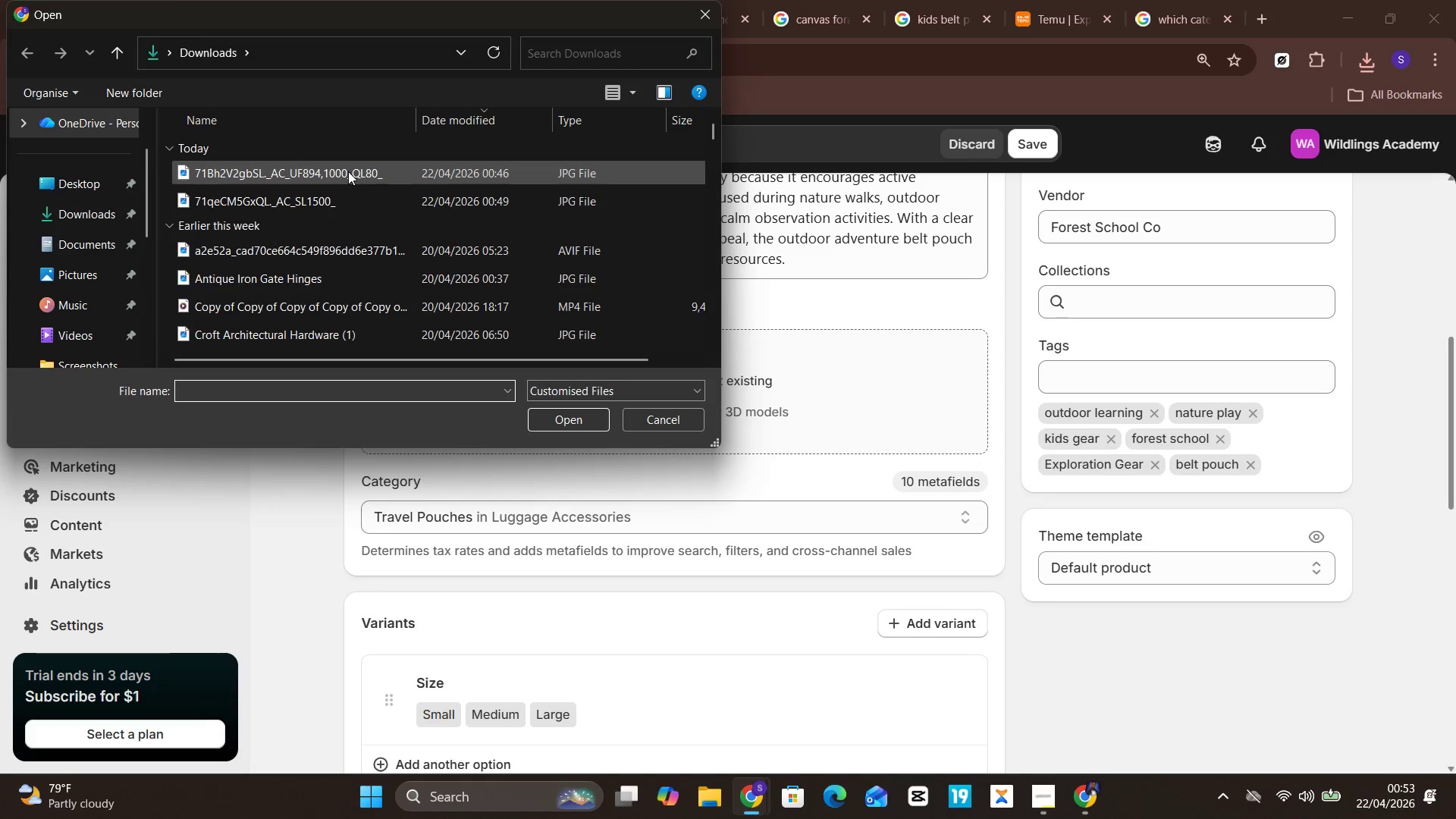 
left_click([348, 171])
 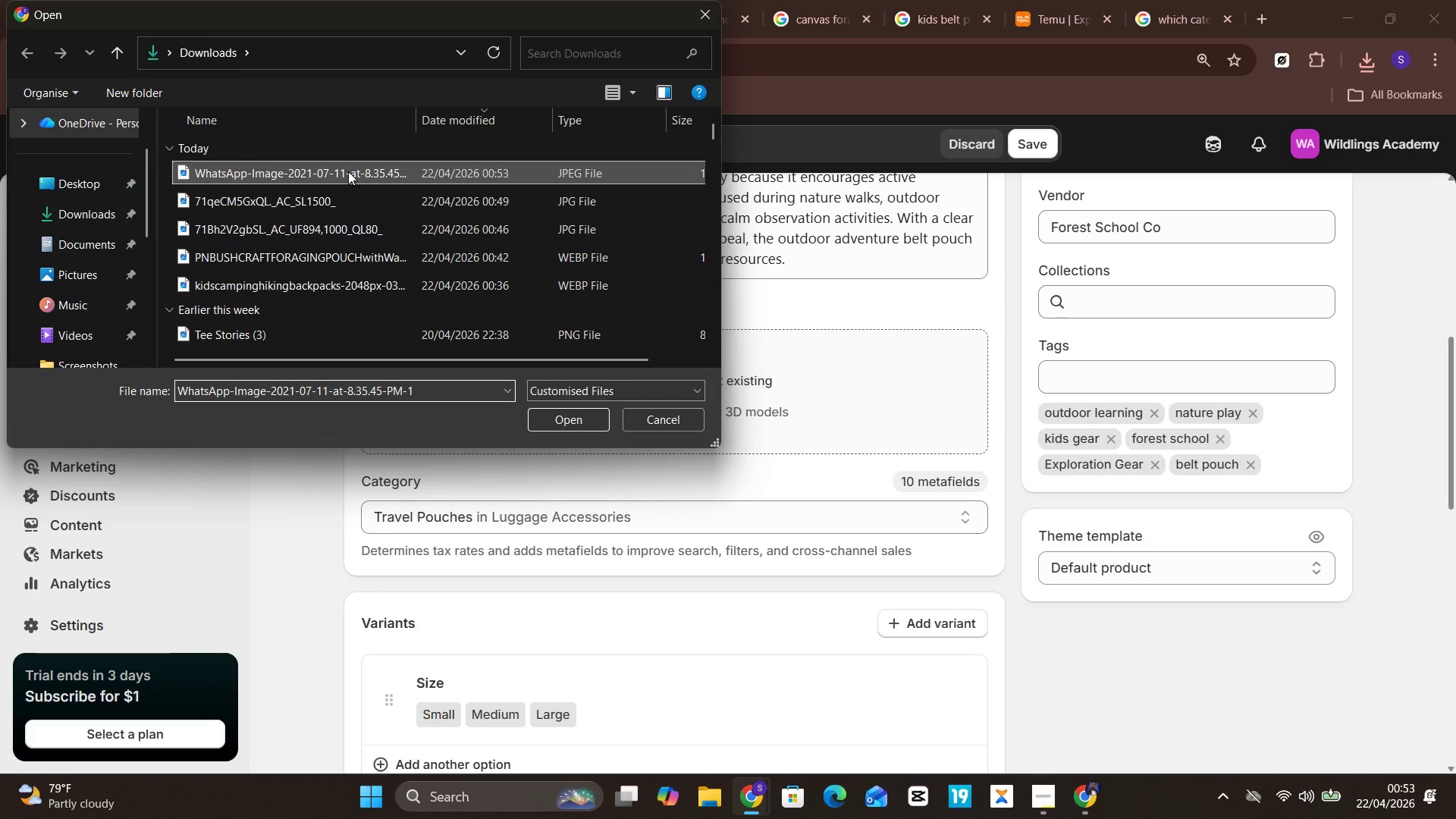 
key(Enter)
 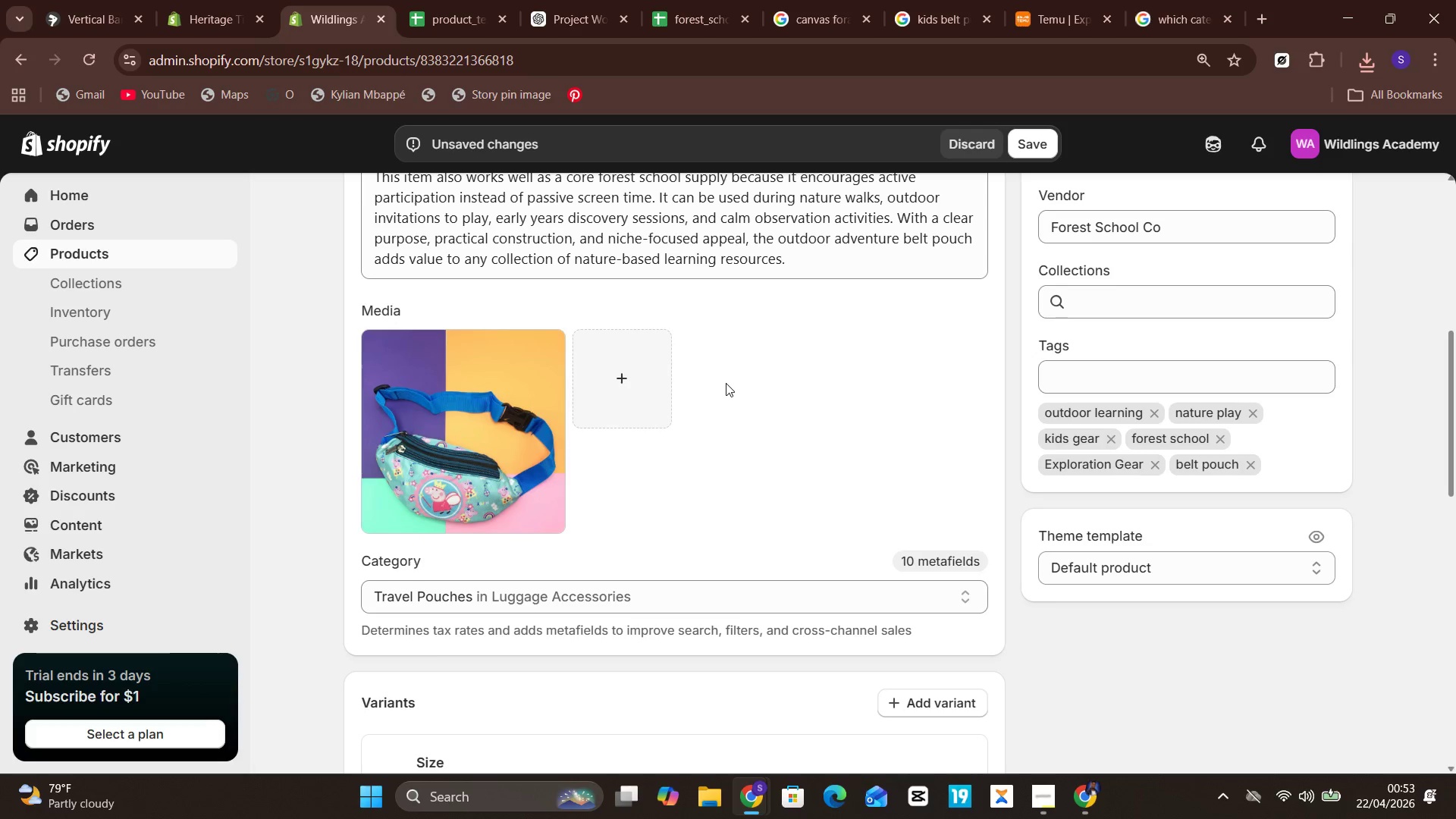 
wait(12.73)
 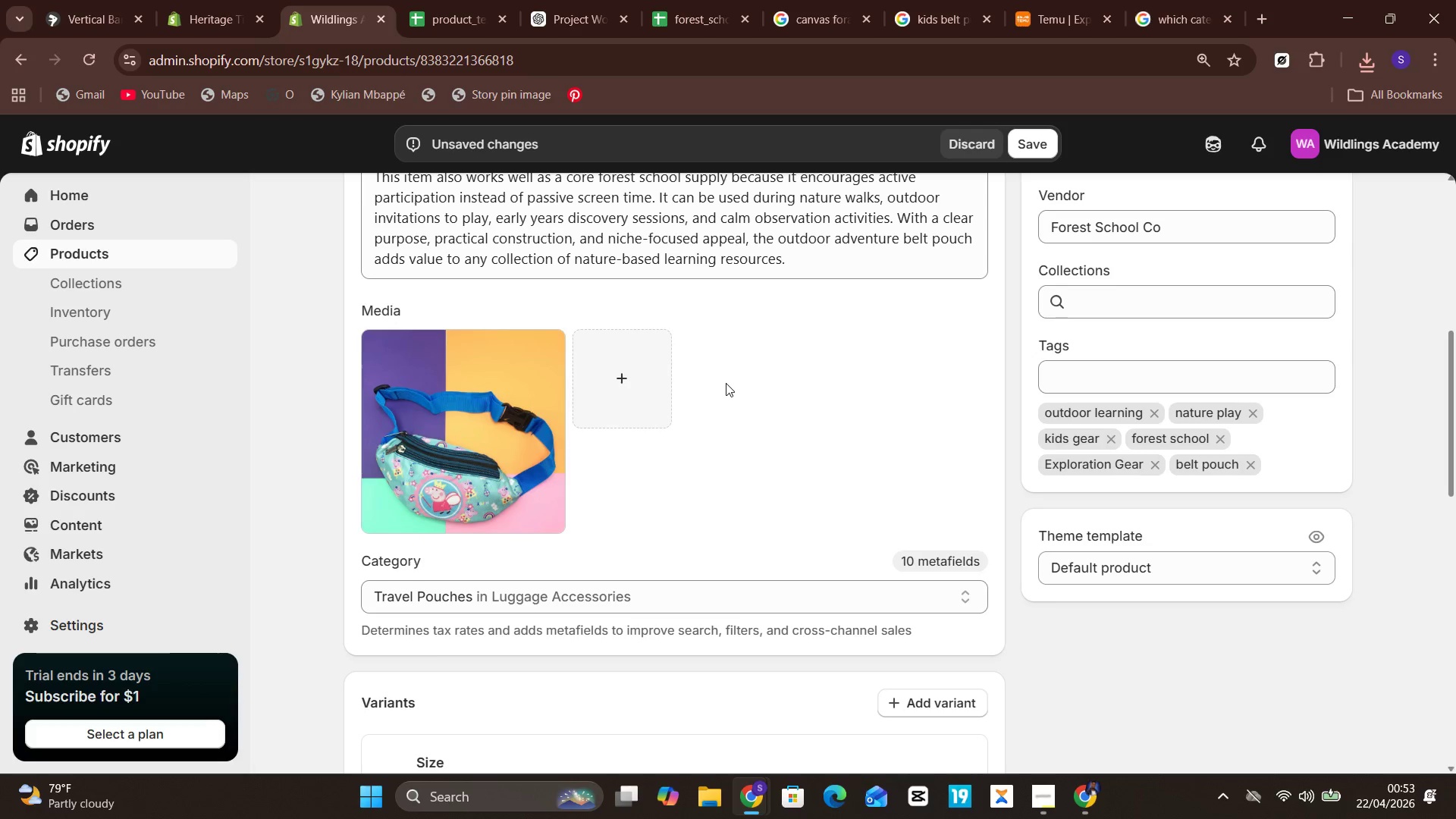 
left_click([474, 416])
 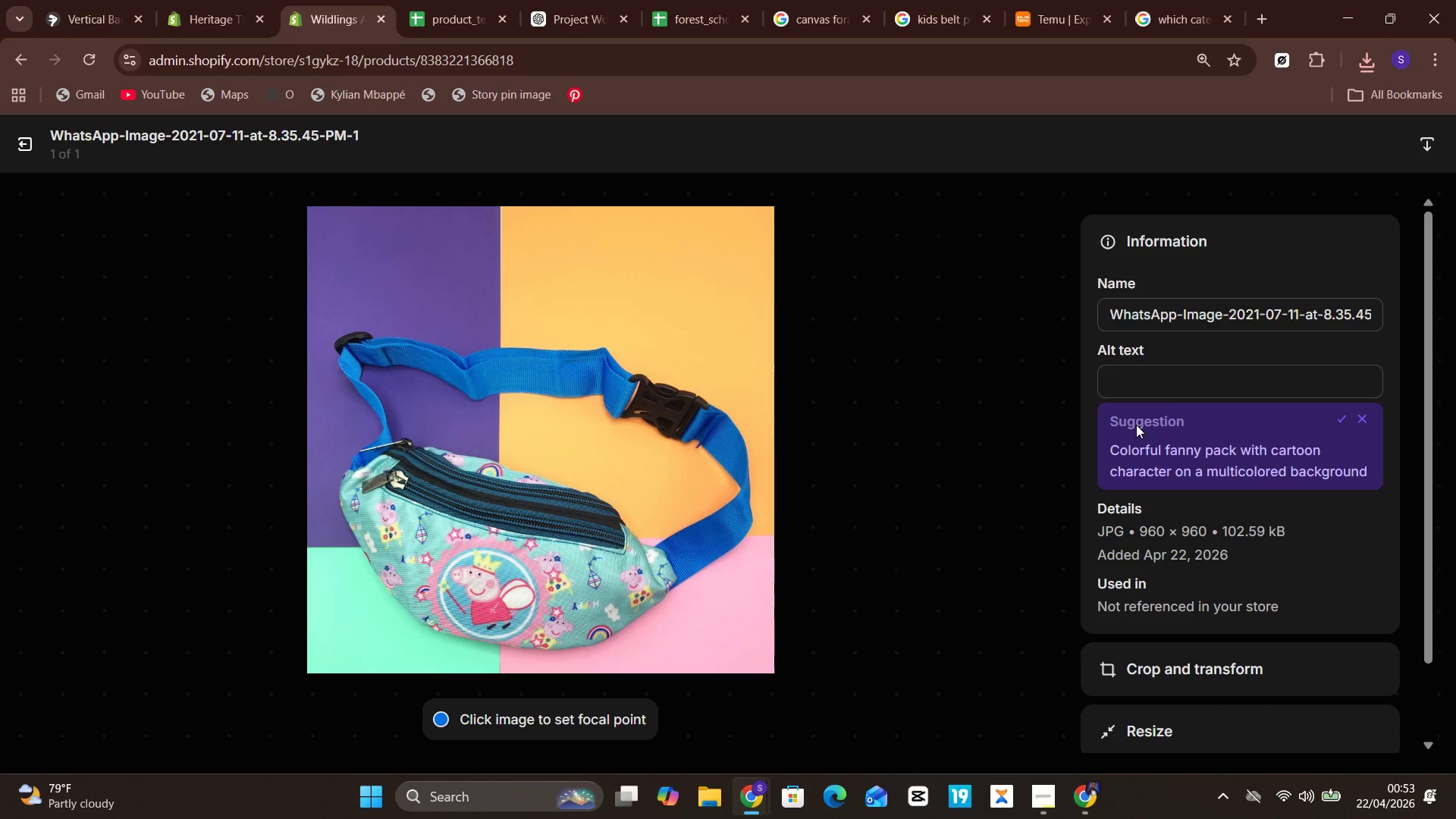 
left_click([1176, 330])
 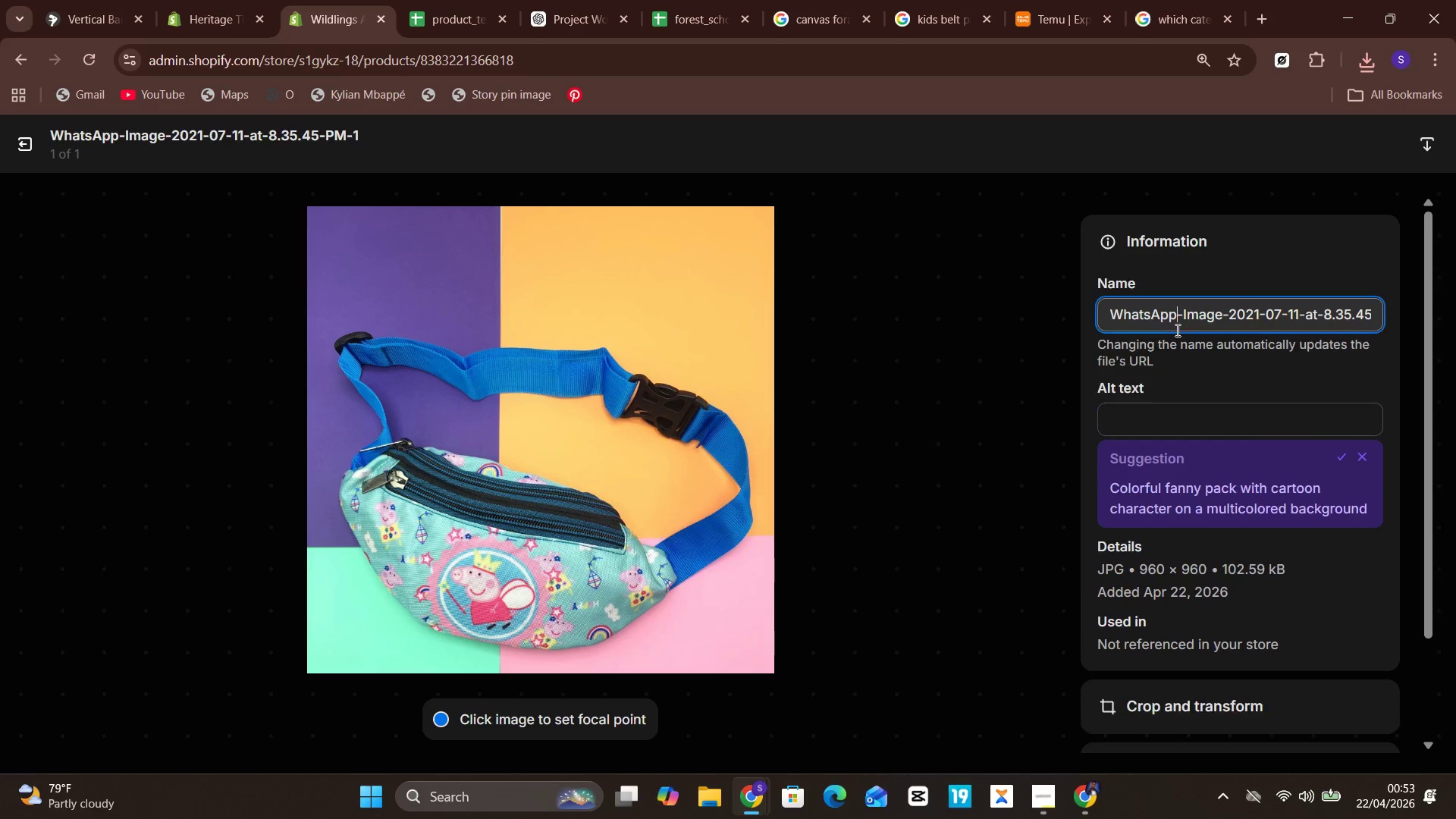 
key(Control+ControlLeft)
 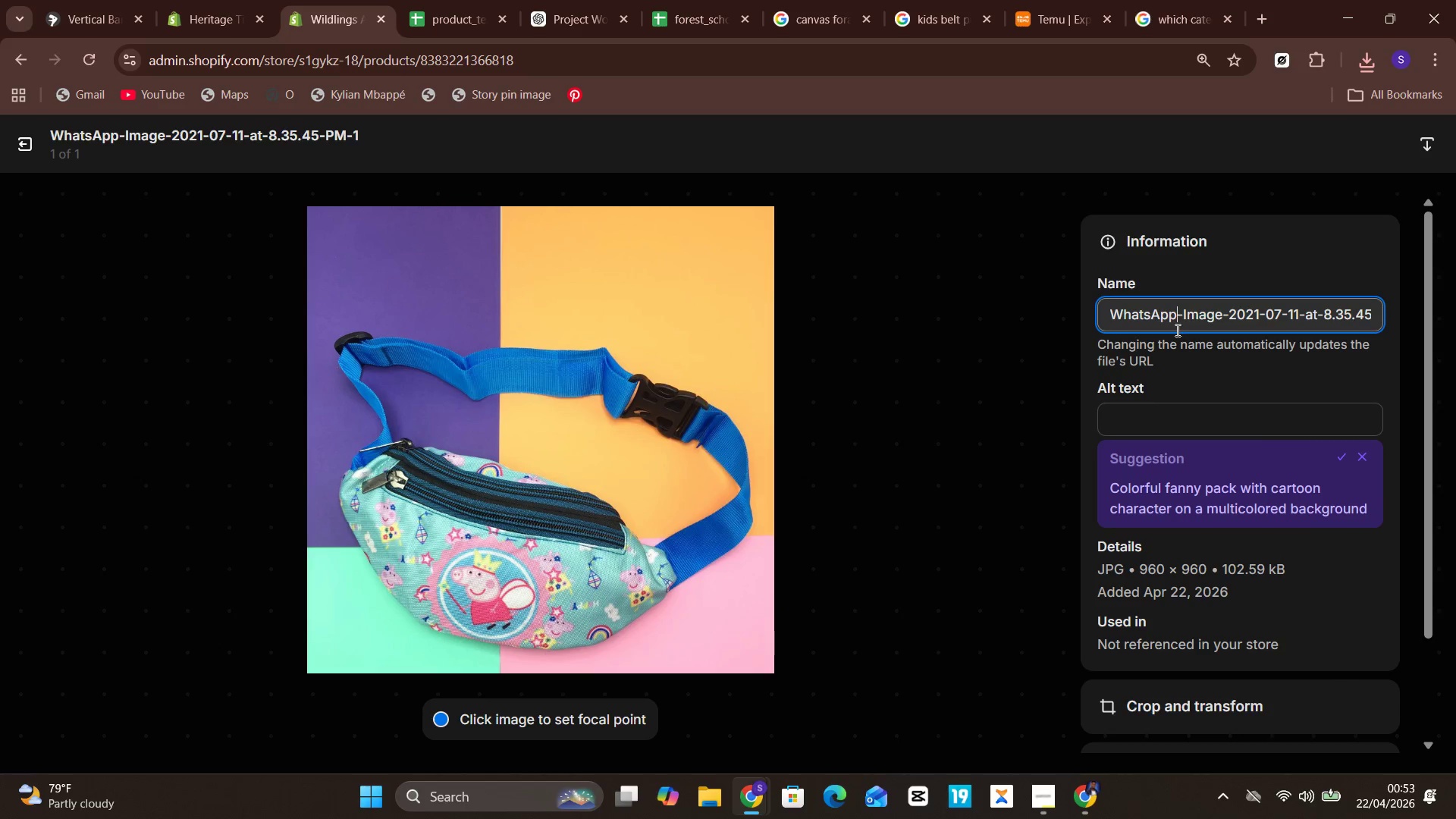 
key(Control+ControlLeft)
 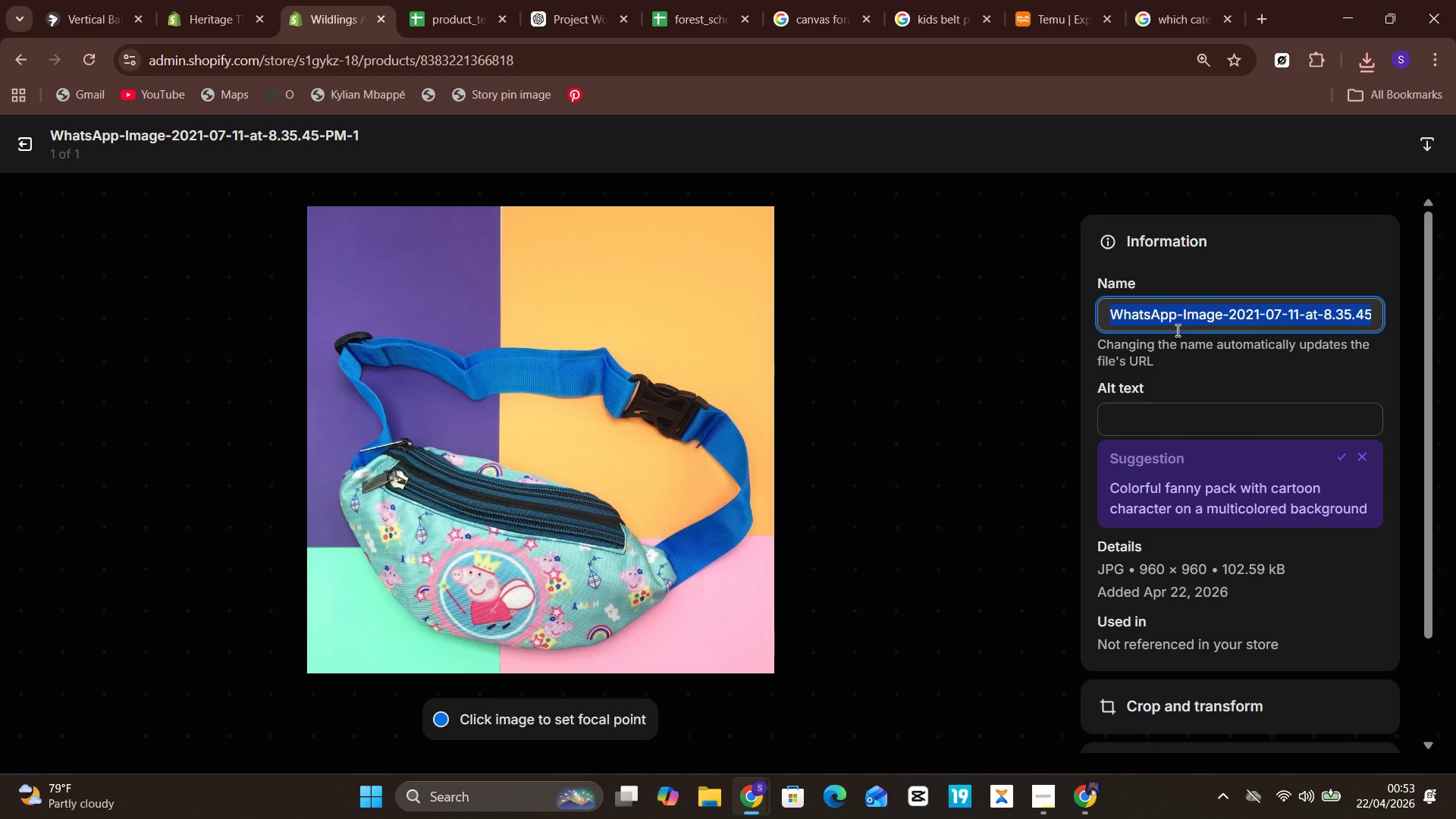 
key(Control+A)
 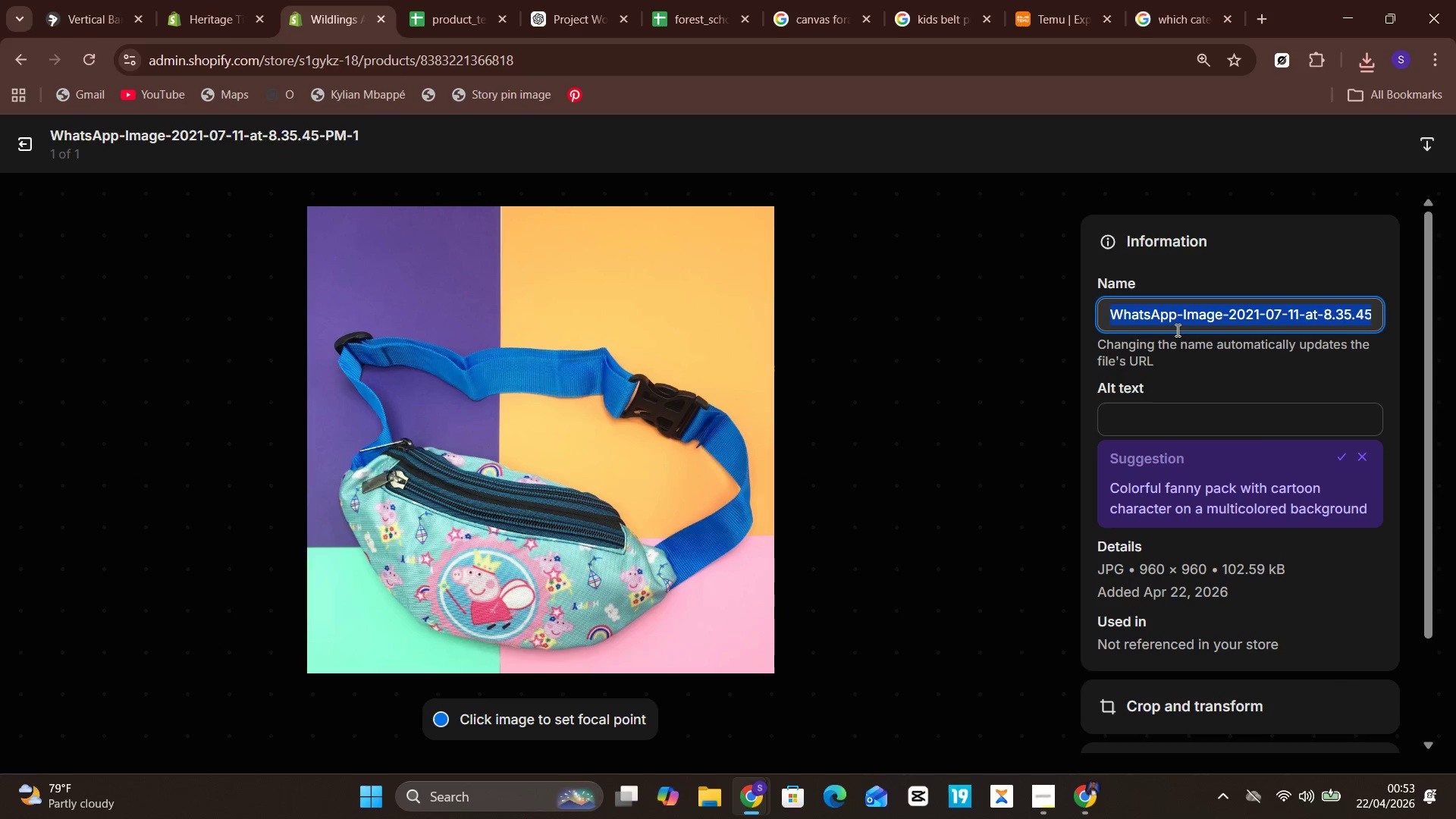 
key(Control+V)
 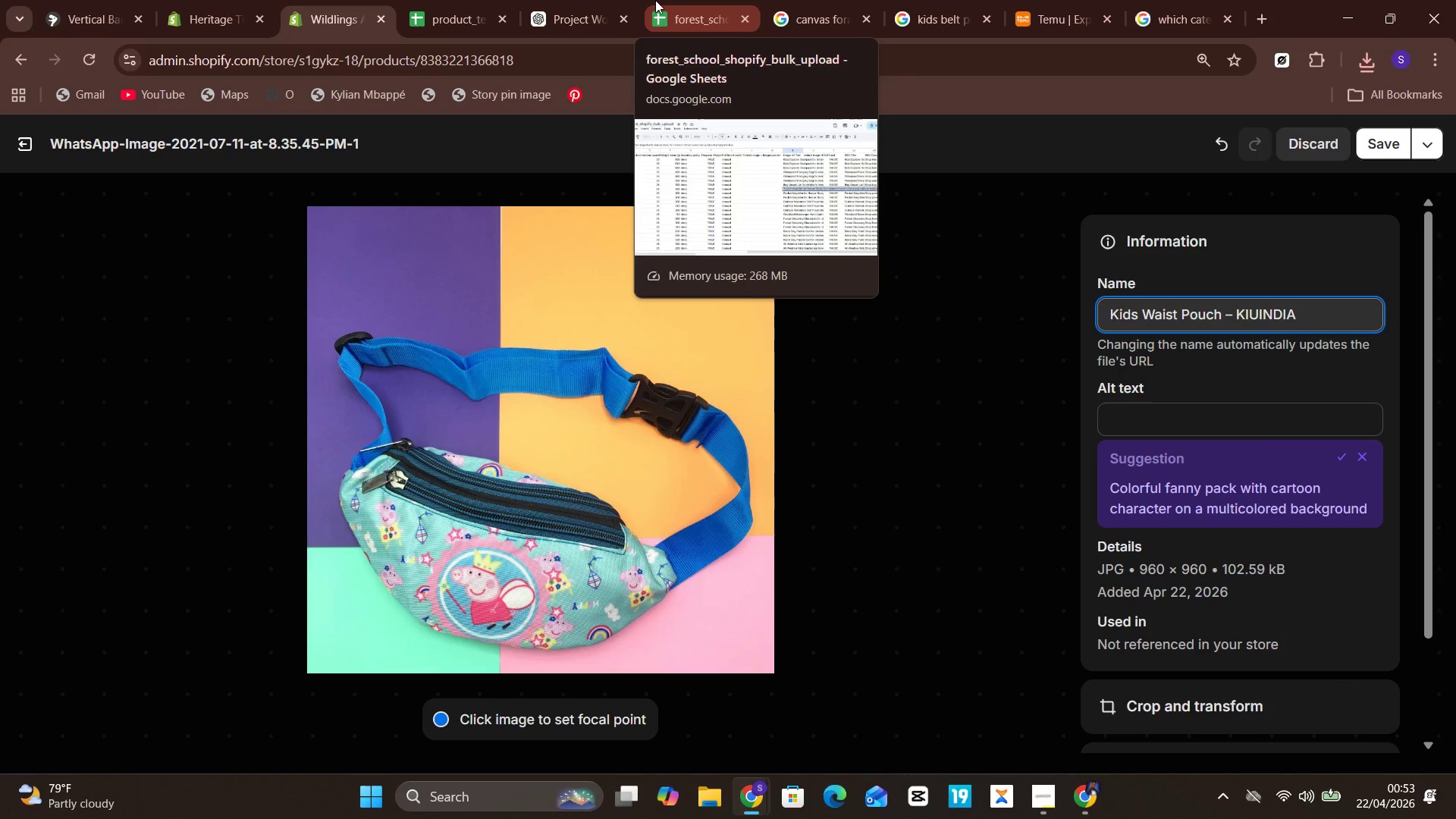 
left_click([673, 13])
 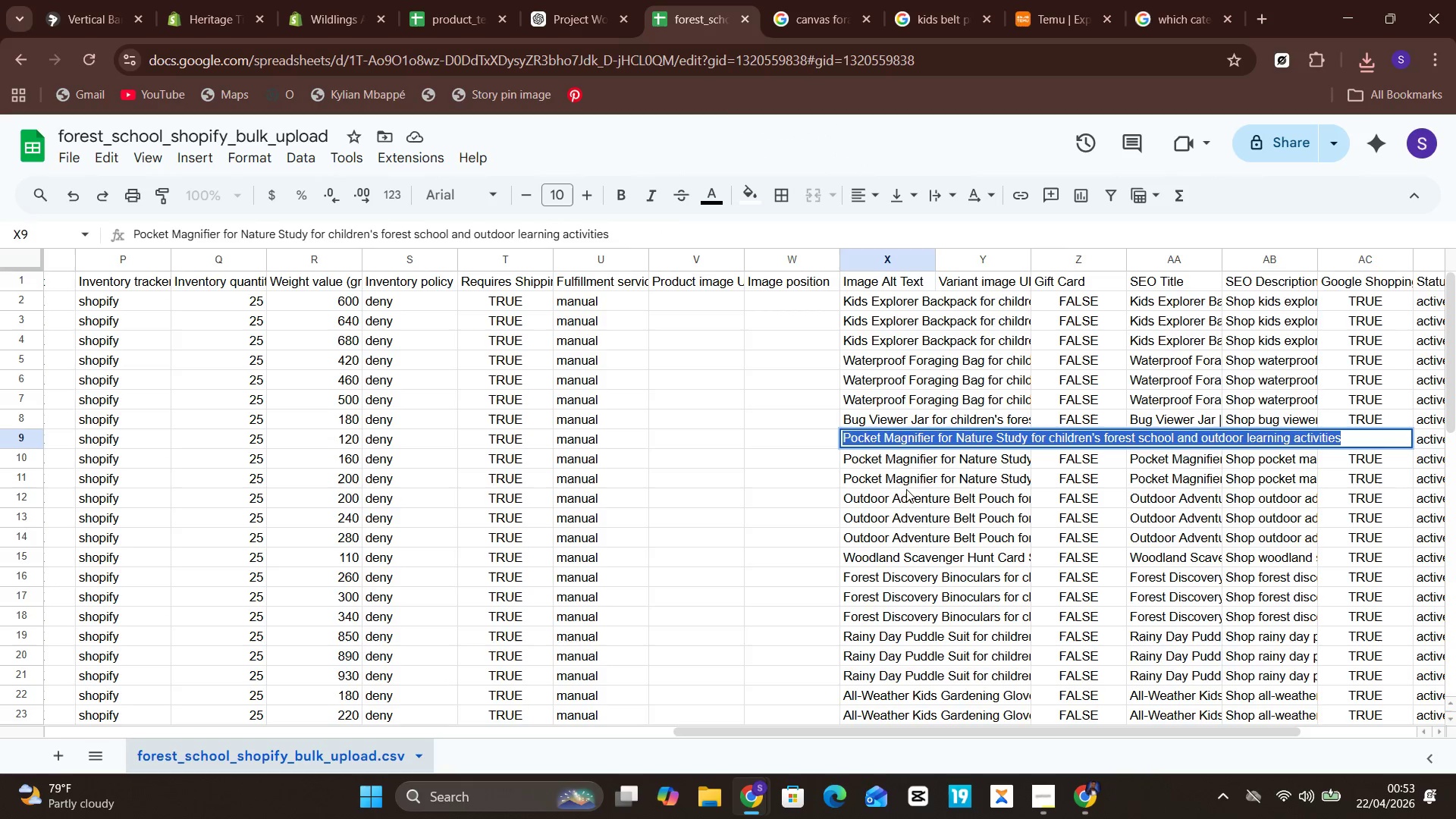 
left_click([906, 504])
 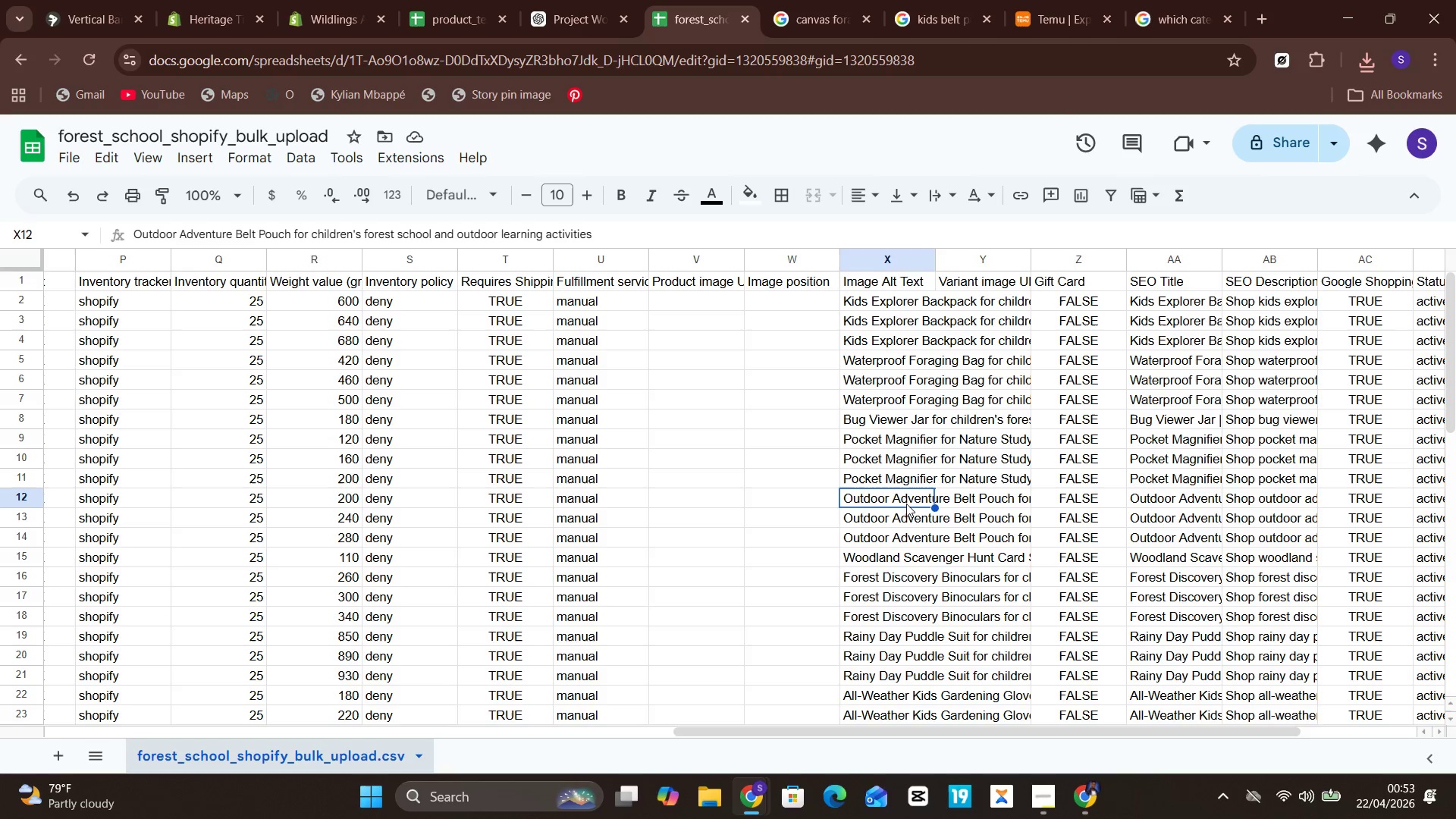 
double_click([906, 504])
 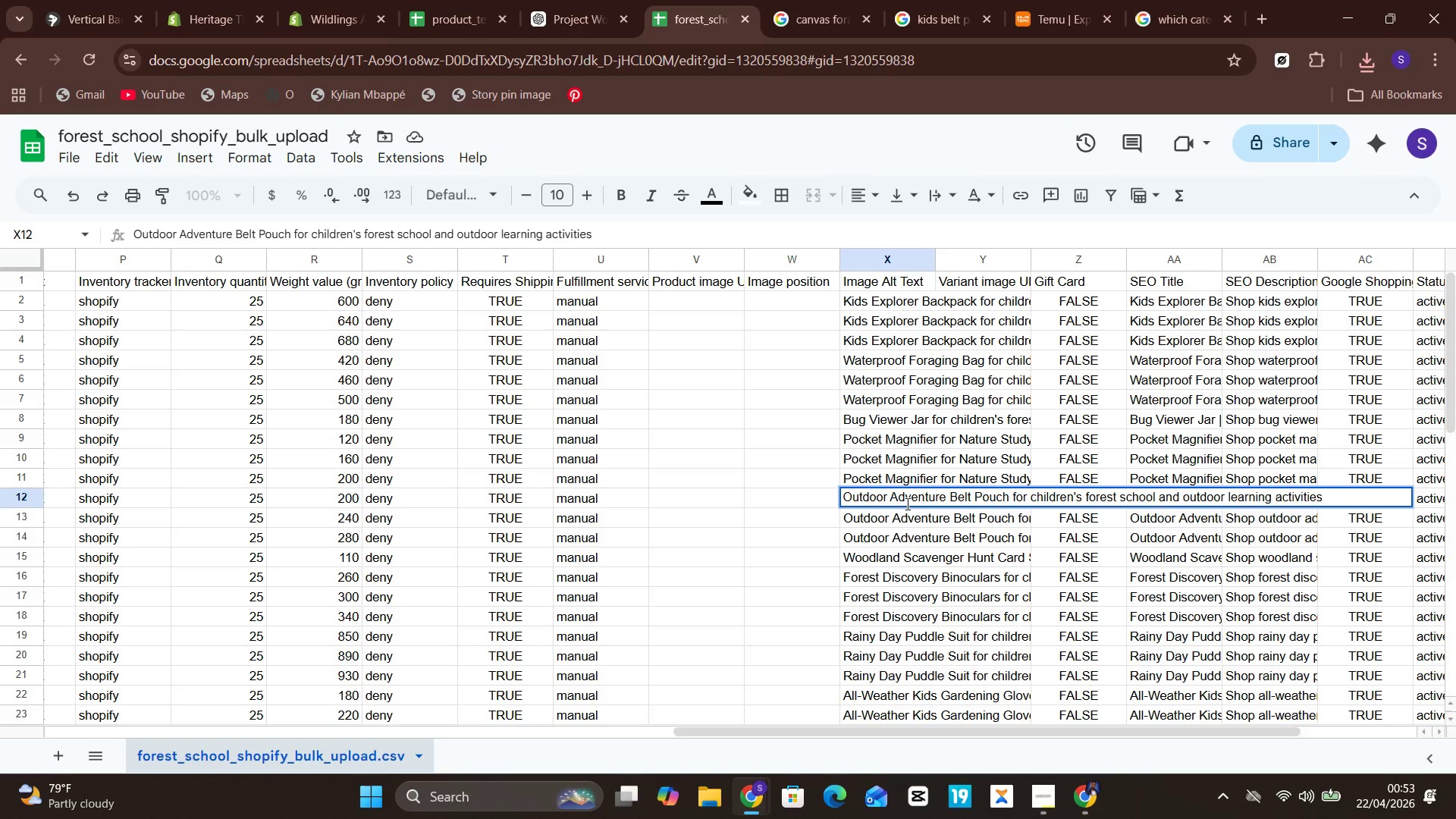 
left_click([906, 504])
 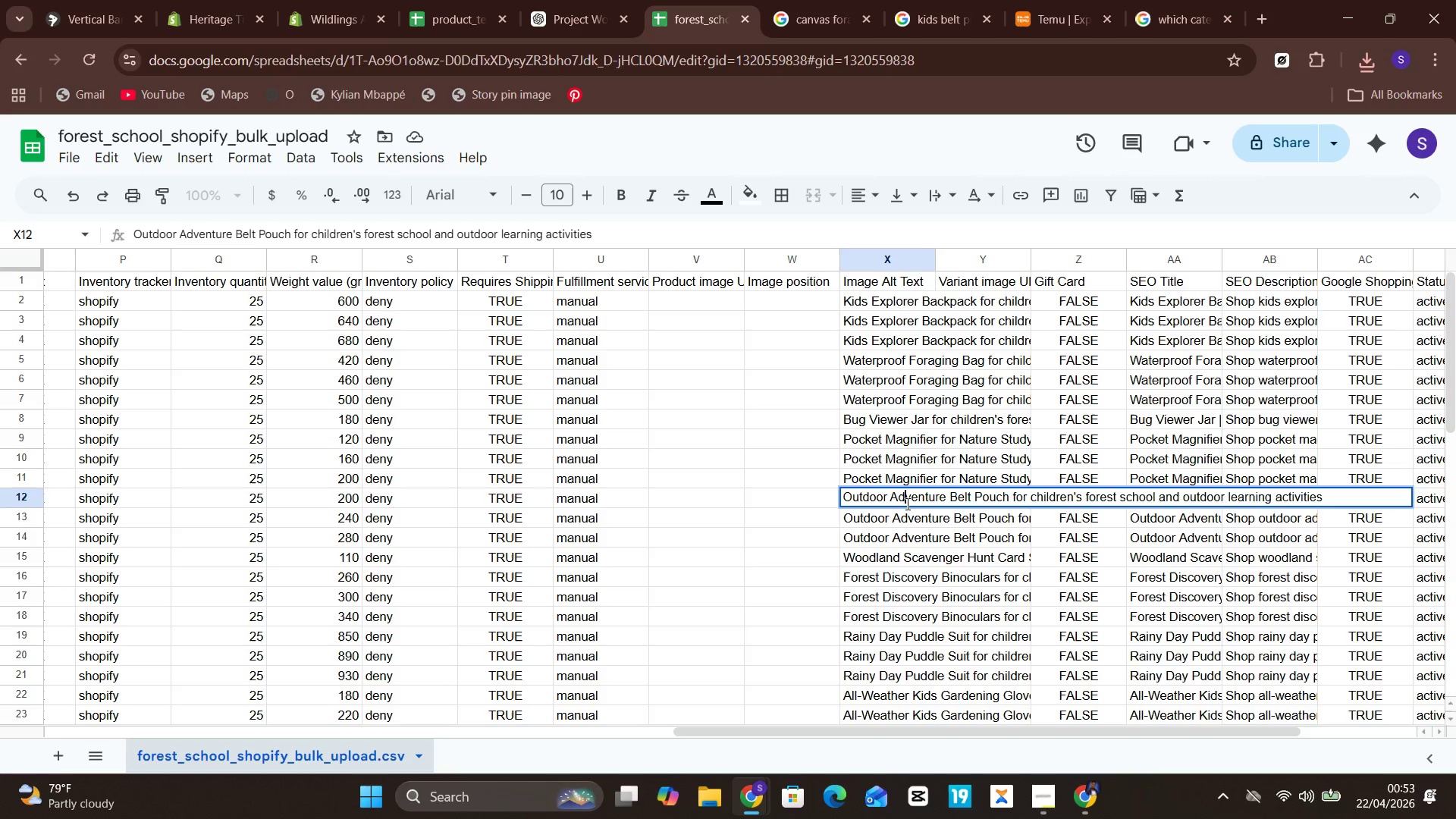 
key(Control+A)
 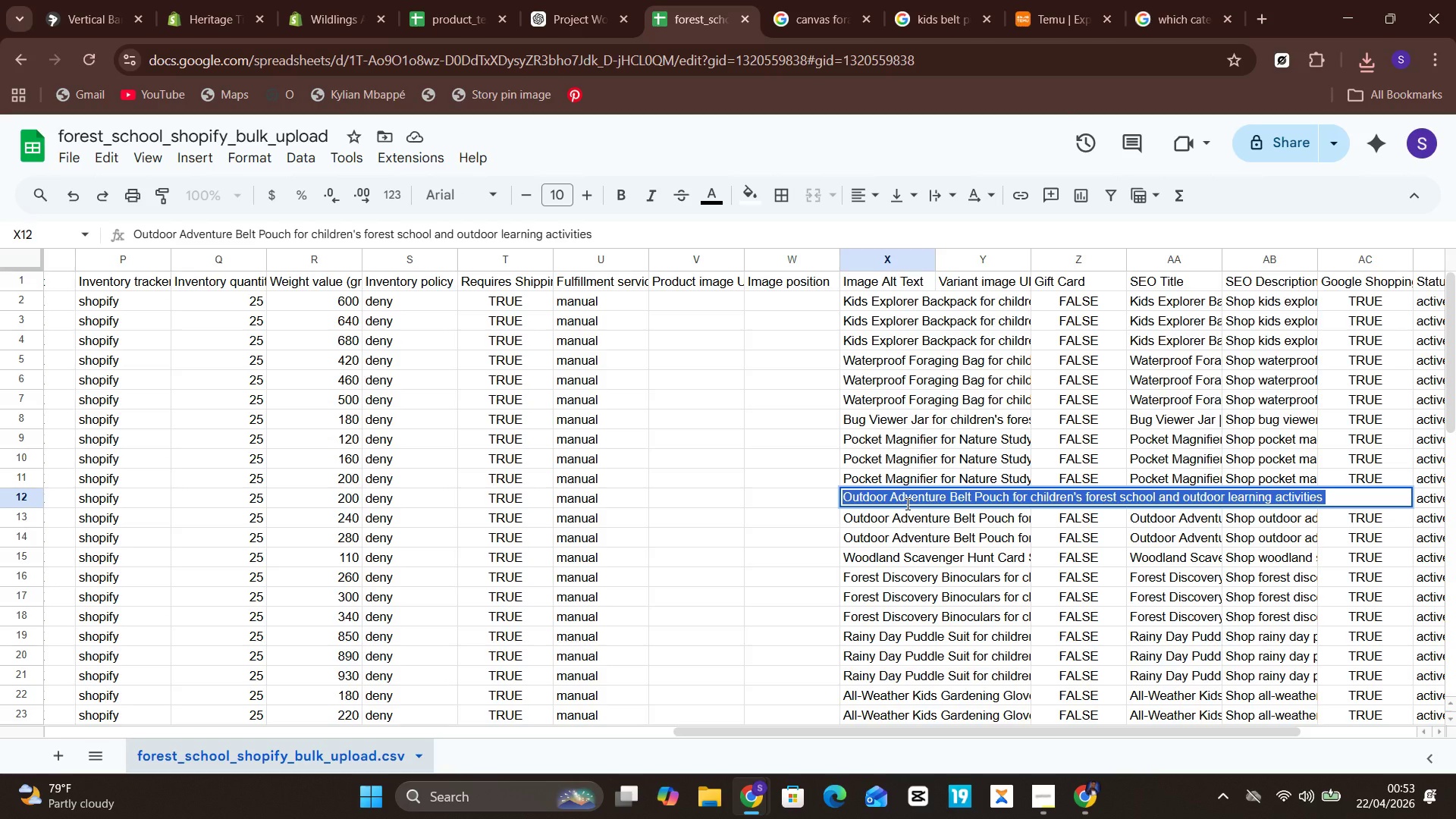 
hold_key(key=C, duration=0.38)
 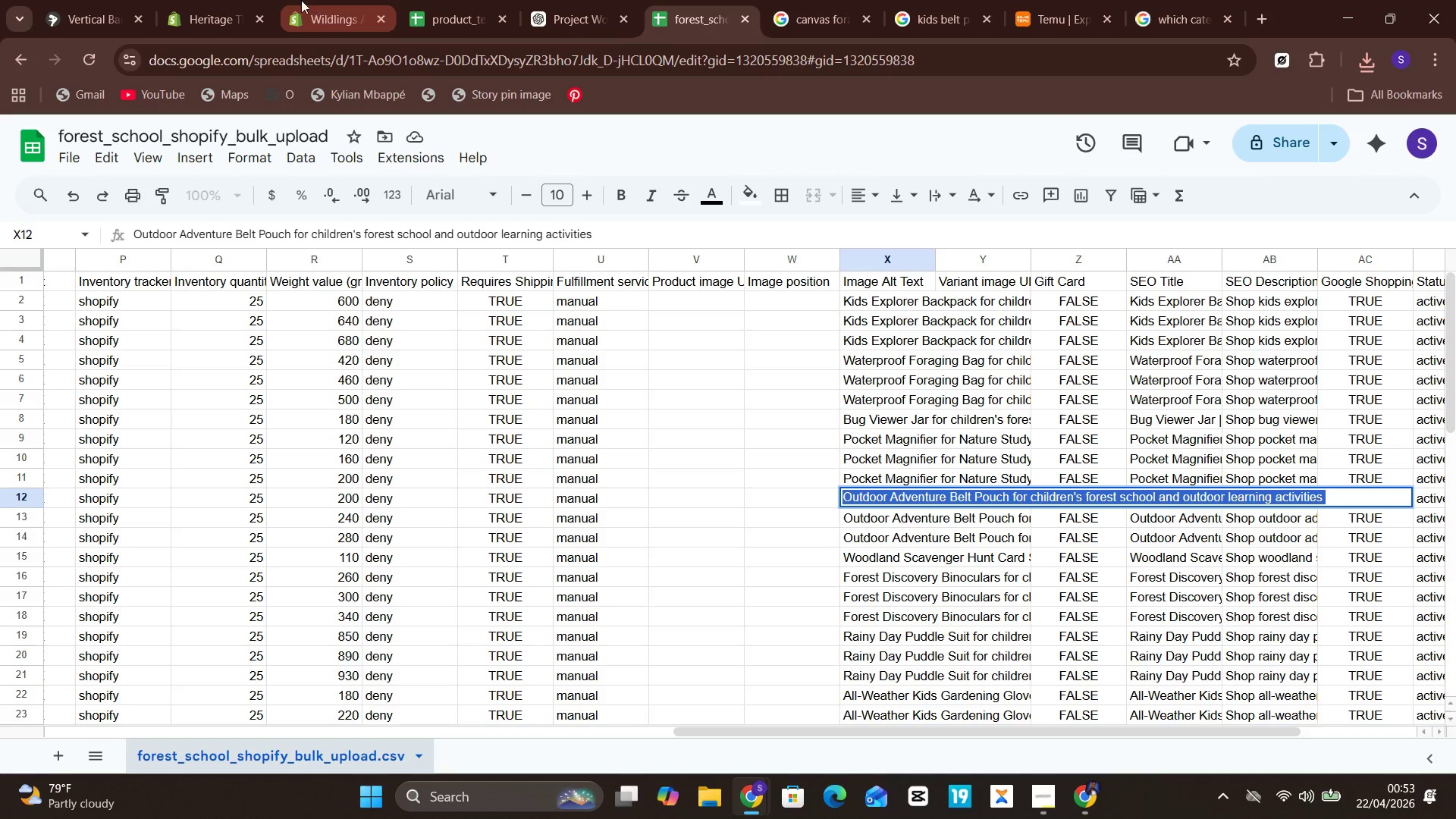 
left_click([297, 0])
 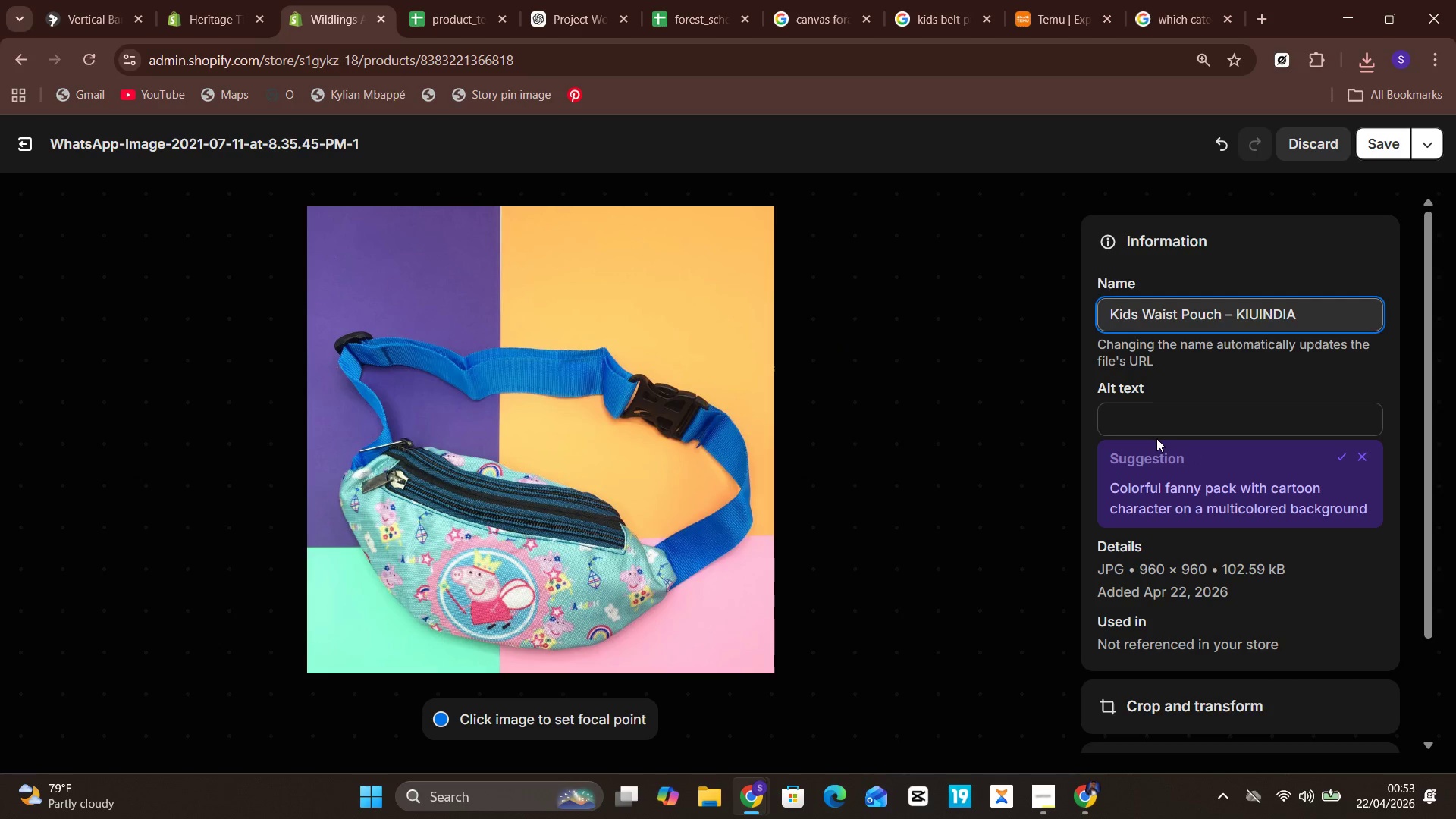 
left_click([1161, 425])
 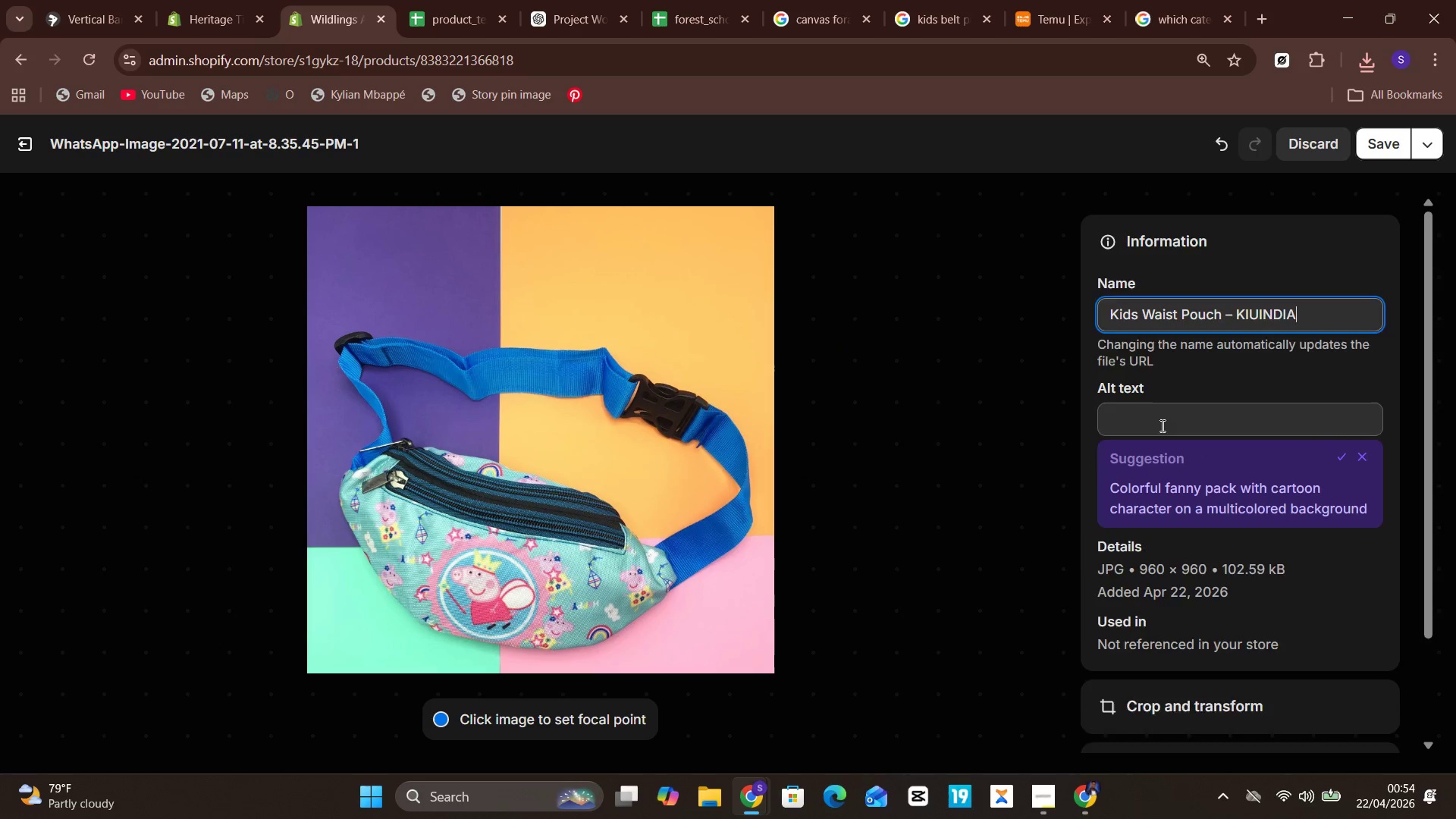 
key(Control+ControlLeft)
 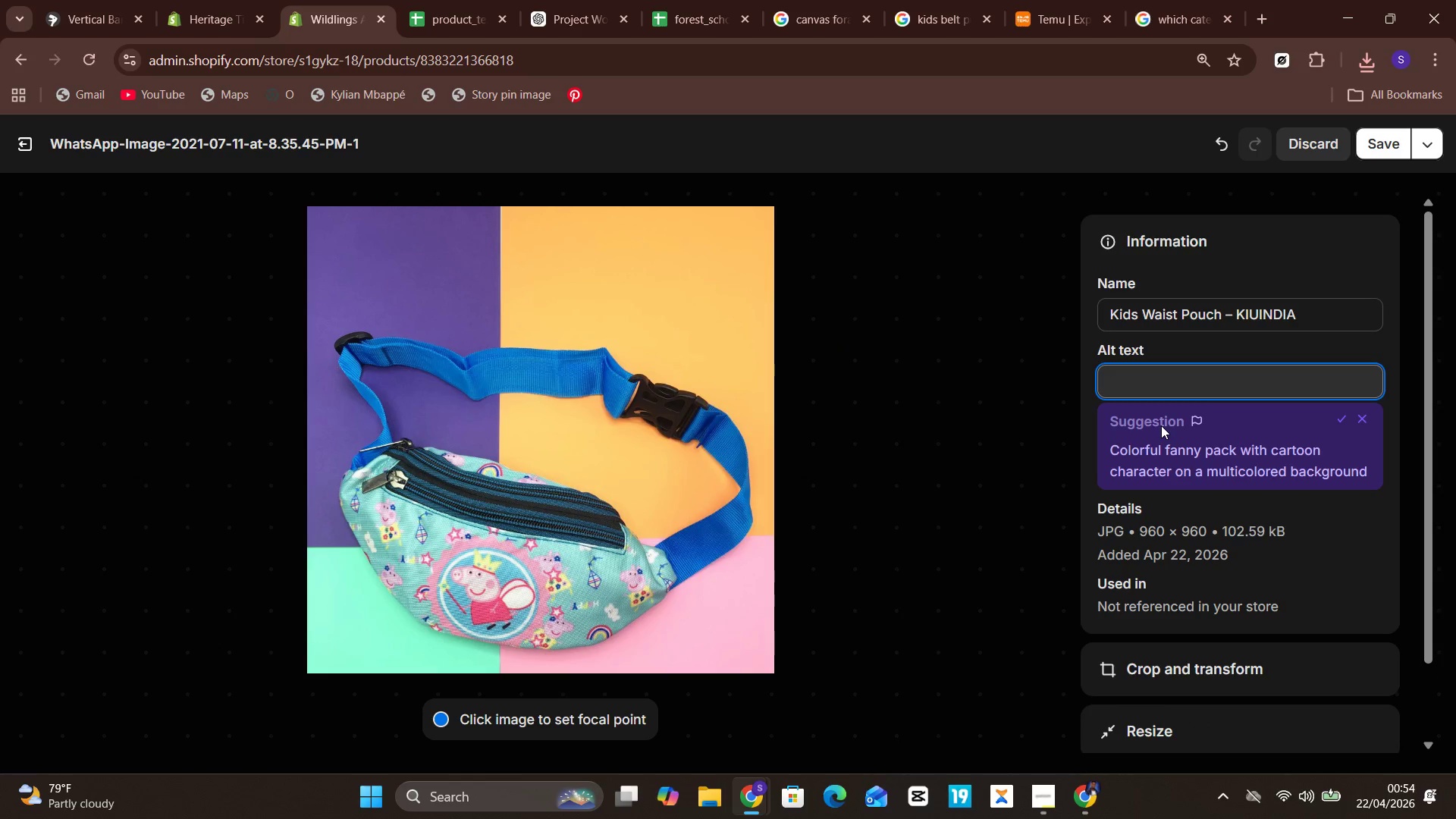 
key(Control+ControlLeft)
 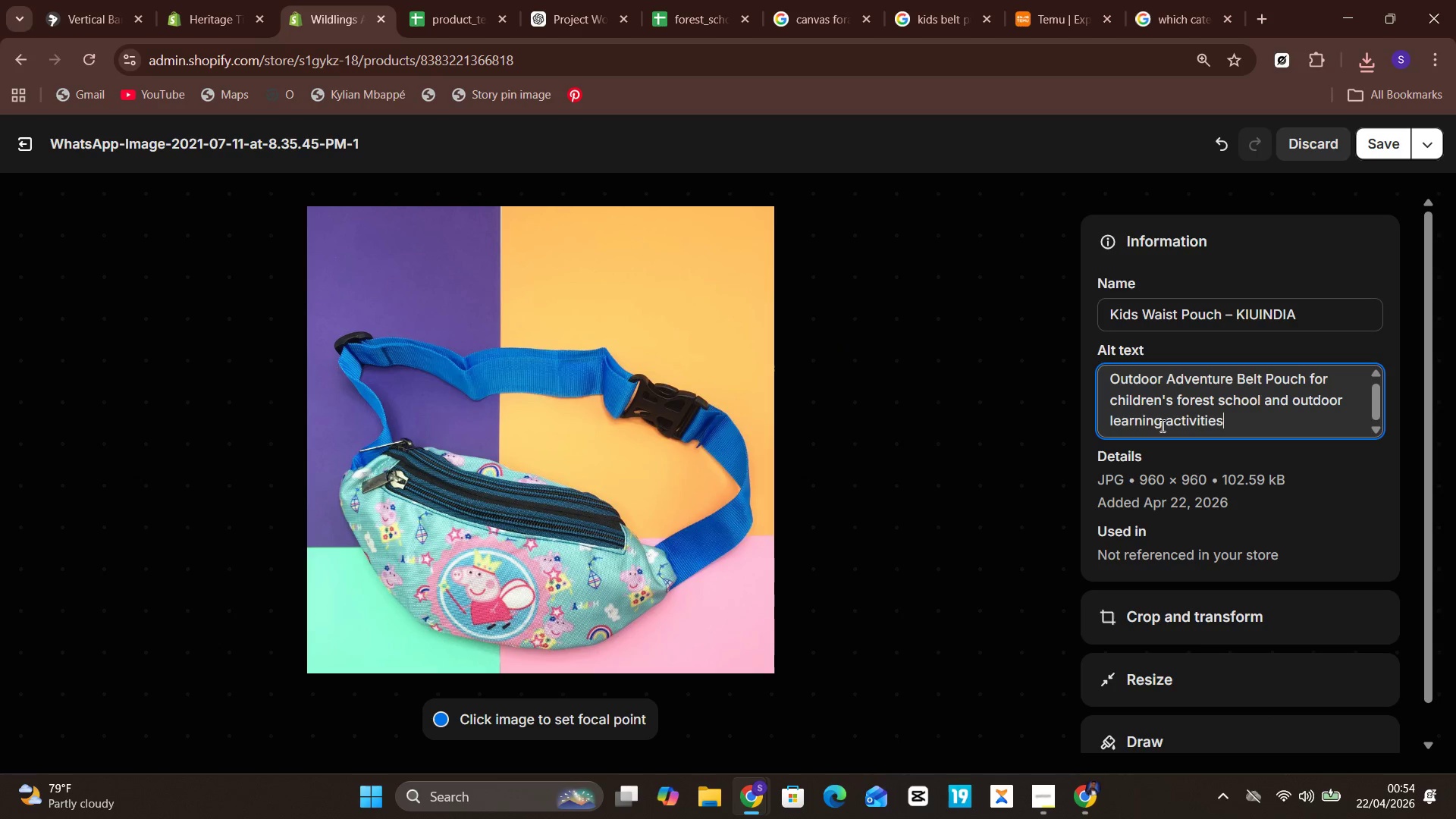 
key(Control+V)
 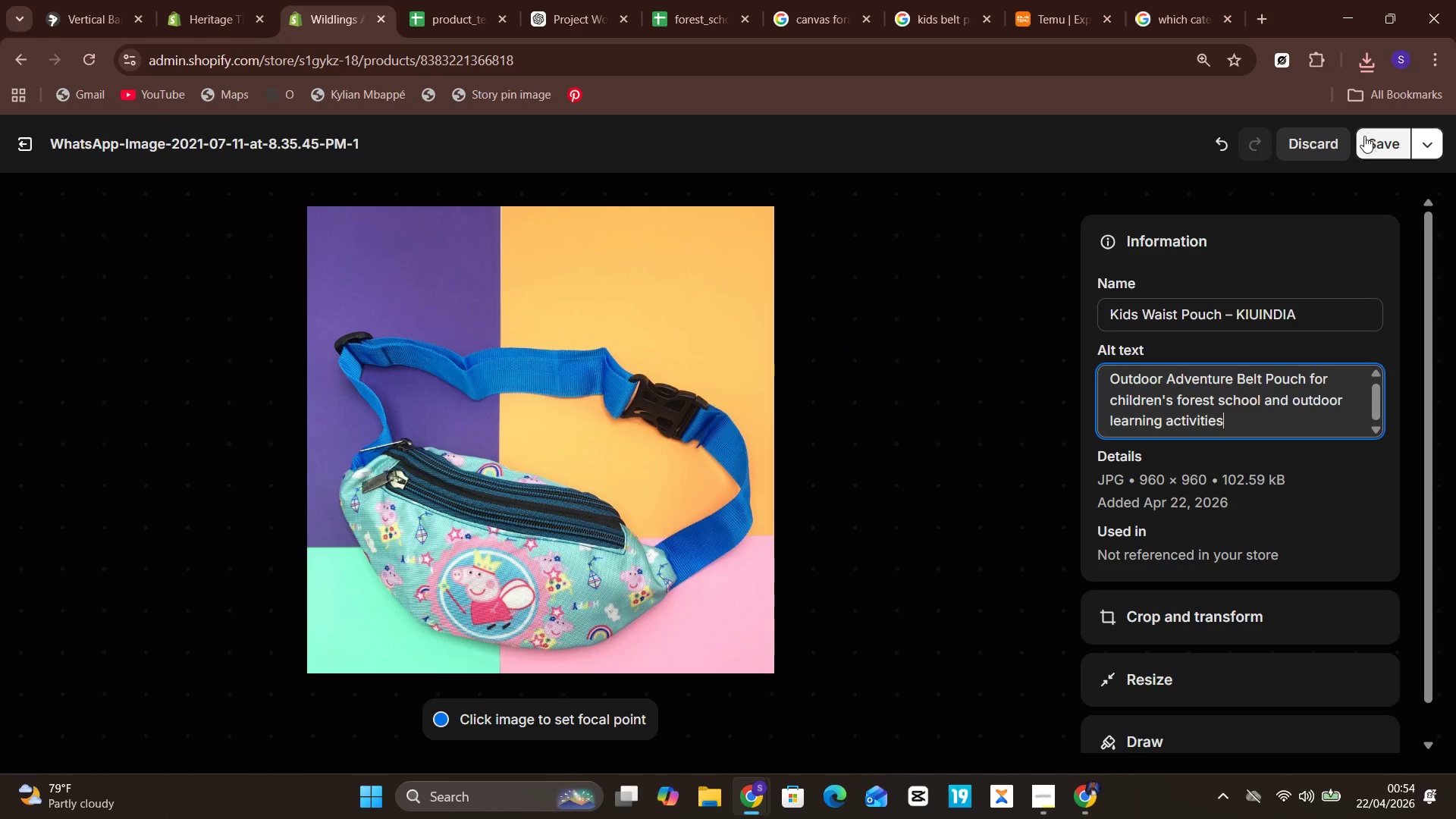 
left_click([1363, 152])
 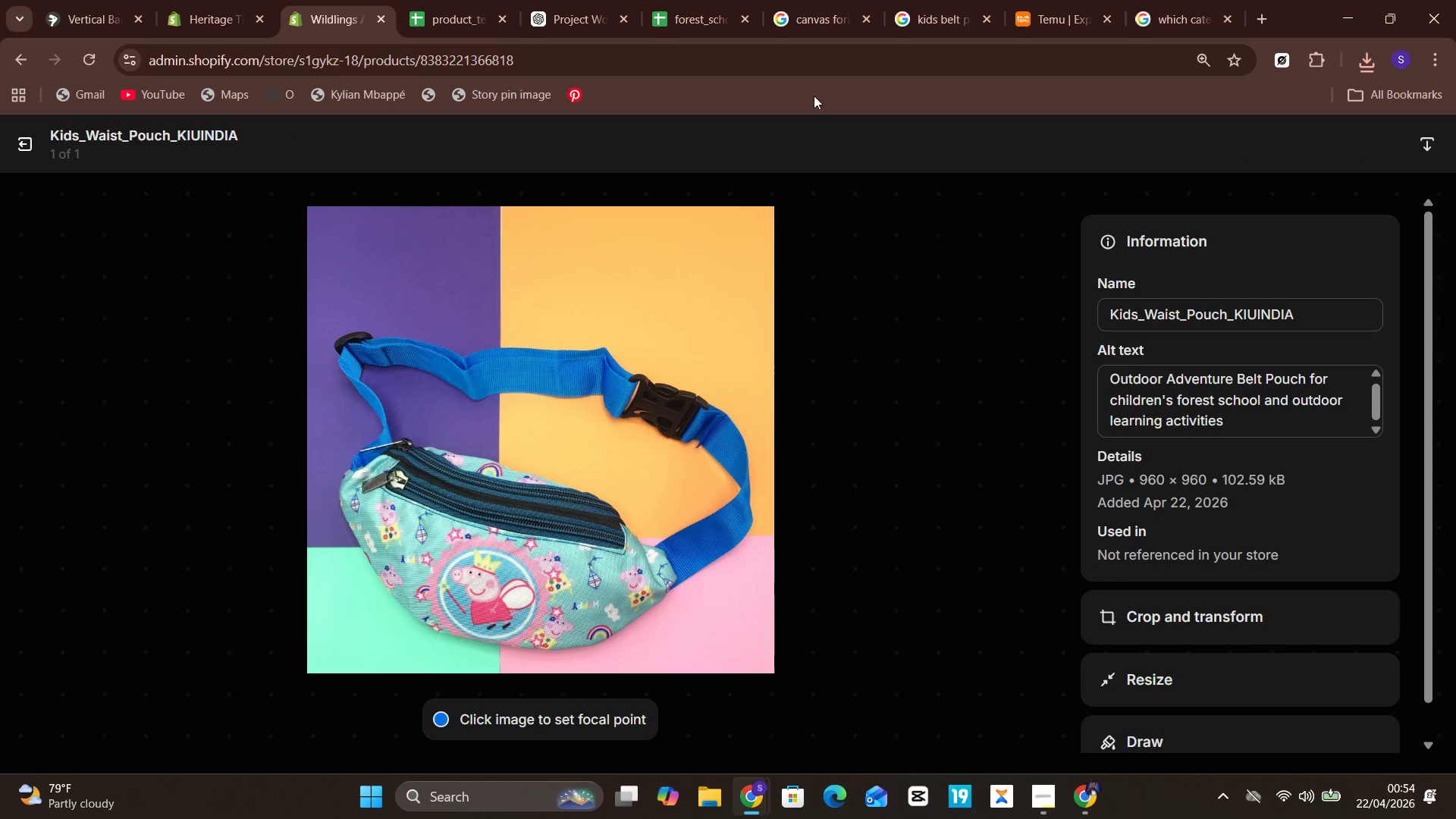 
left_click([20, 140])
 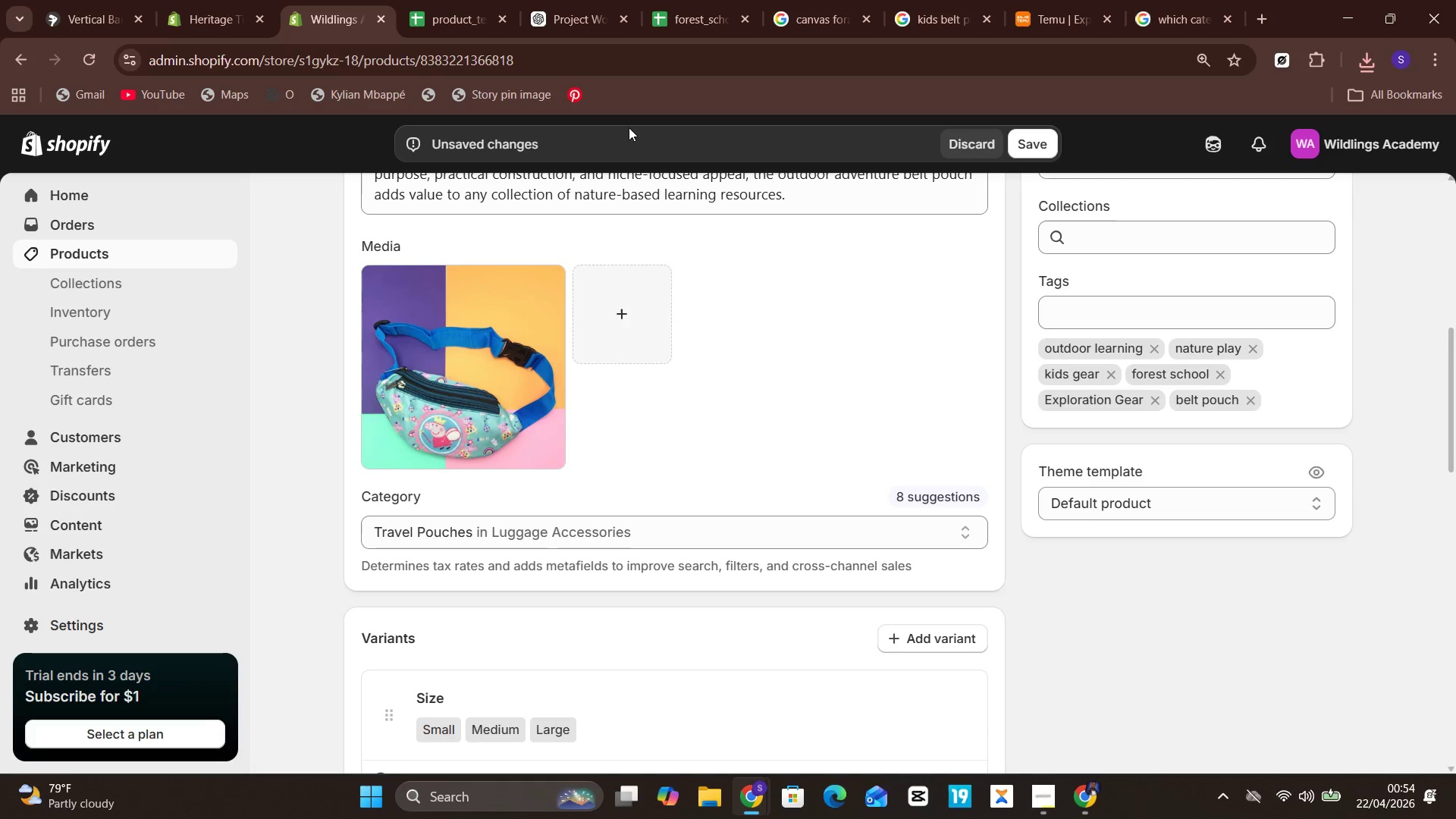 
left_click([1032, 145])
 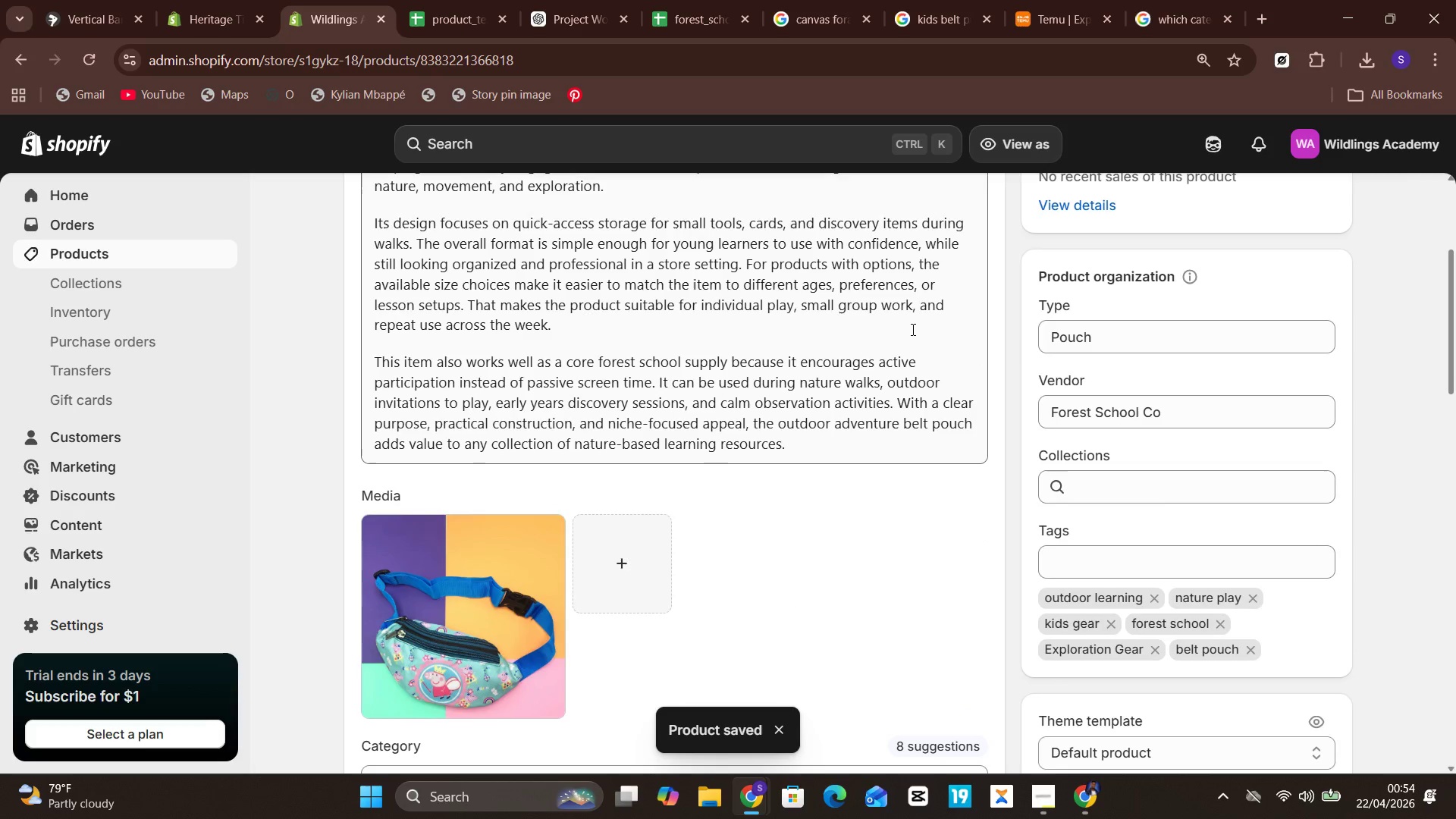 
wait(7.58)
 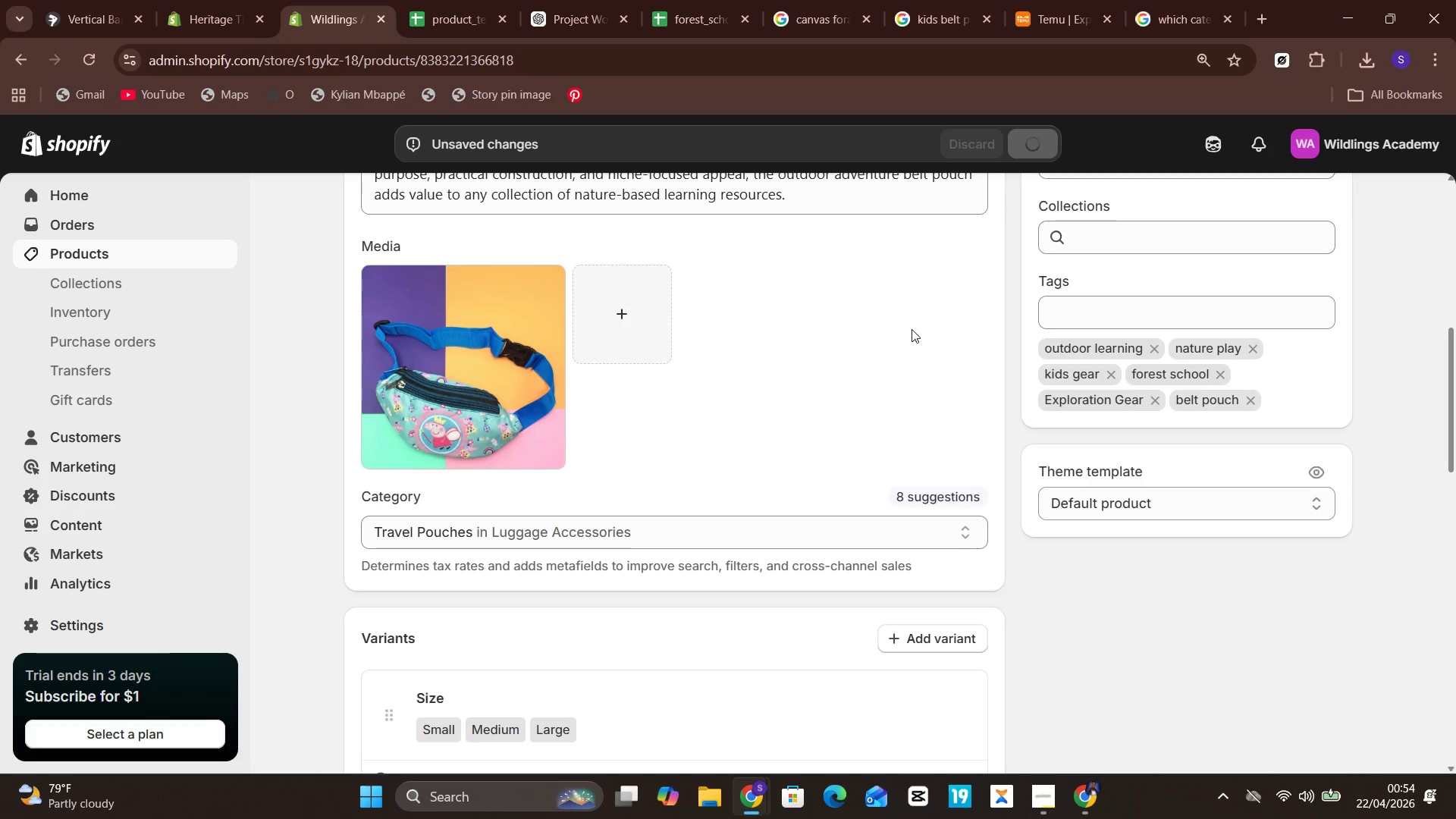 
left_click([118, 250])
 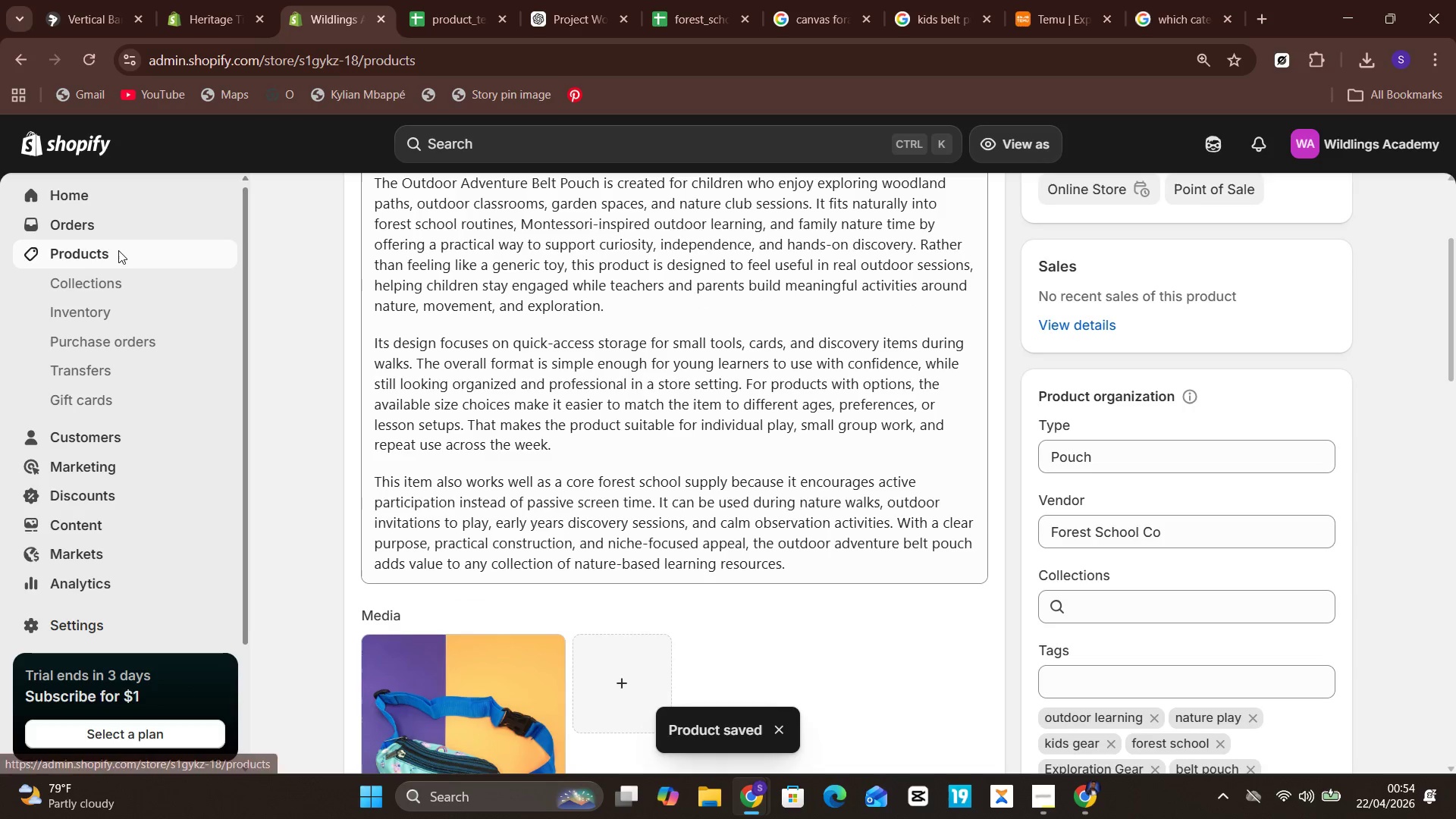 
mouse_move([504, 380])
 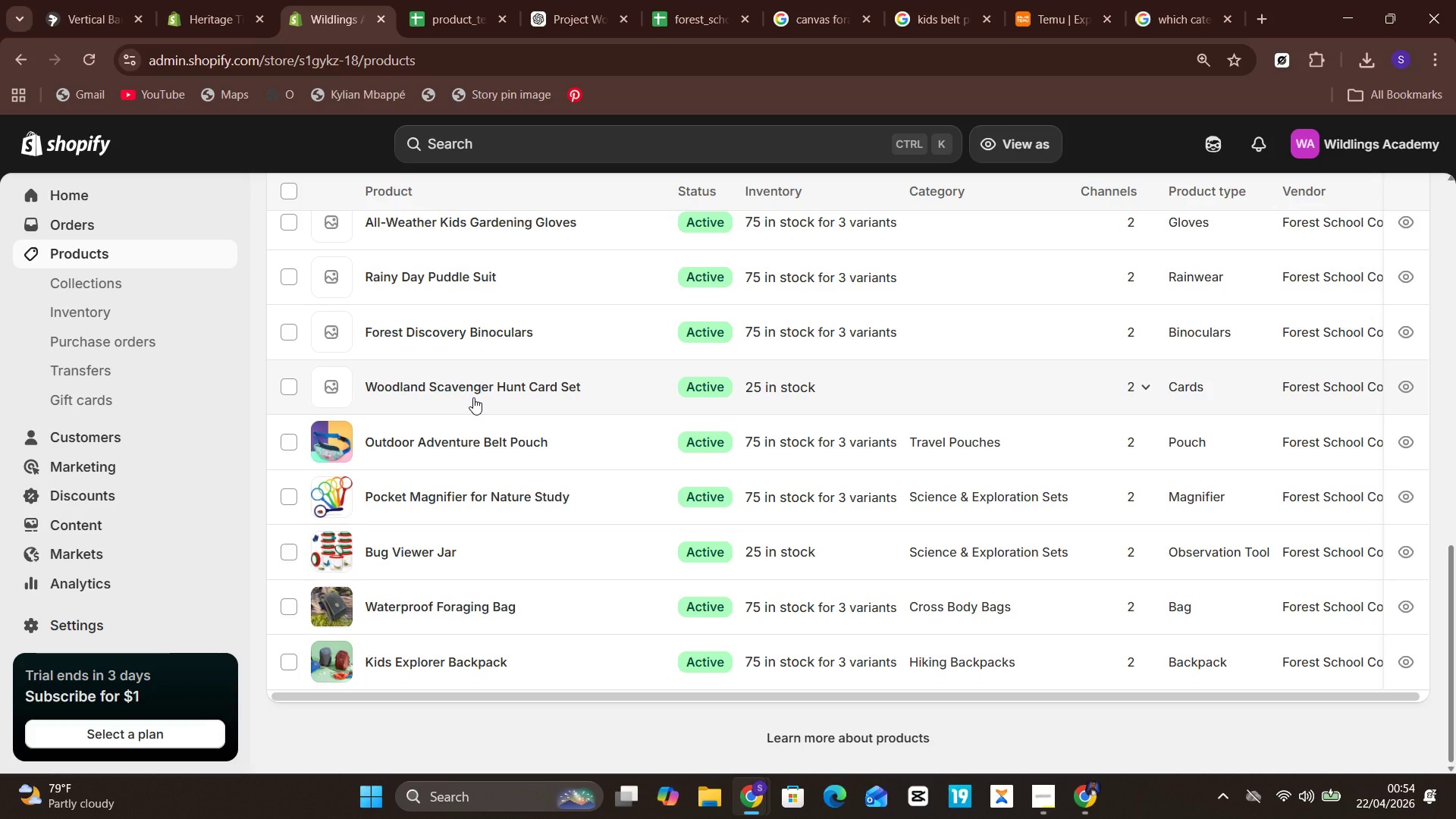 
left_click([473, 397])
 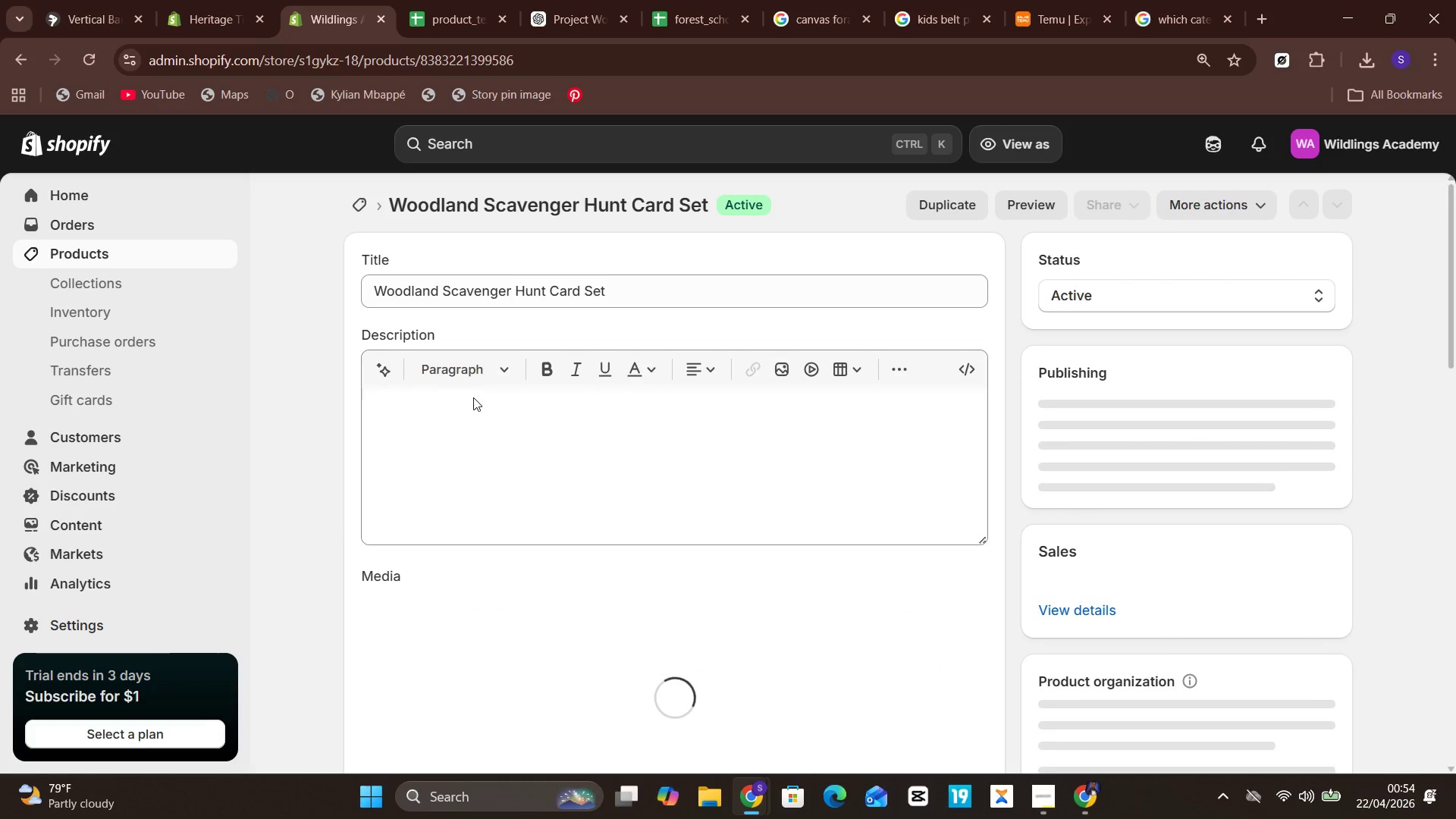 
mouse_move([687, 440])
 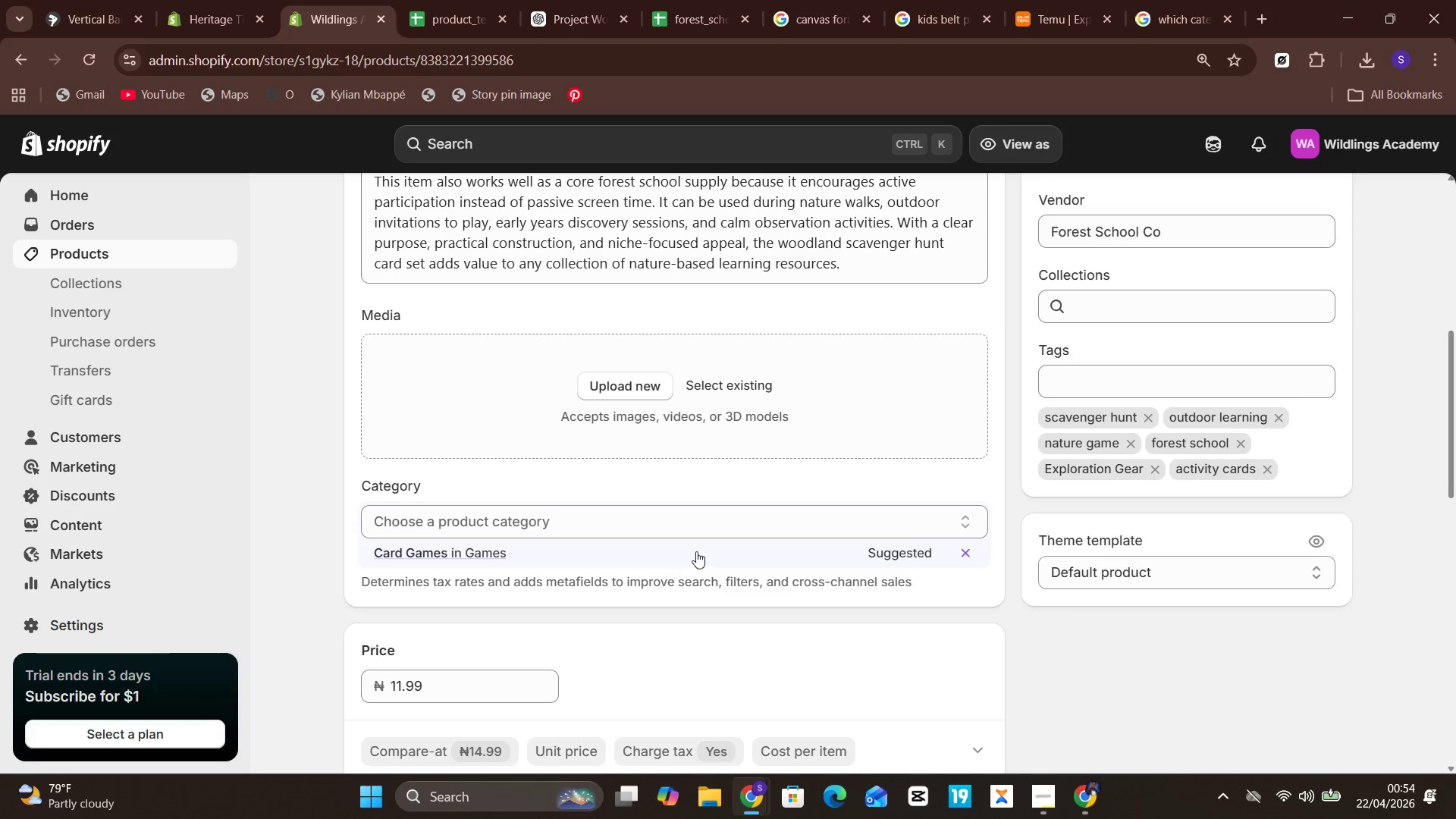 
left_click([697, 551])
 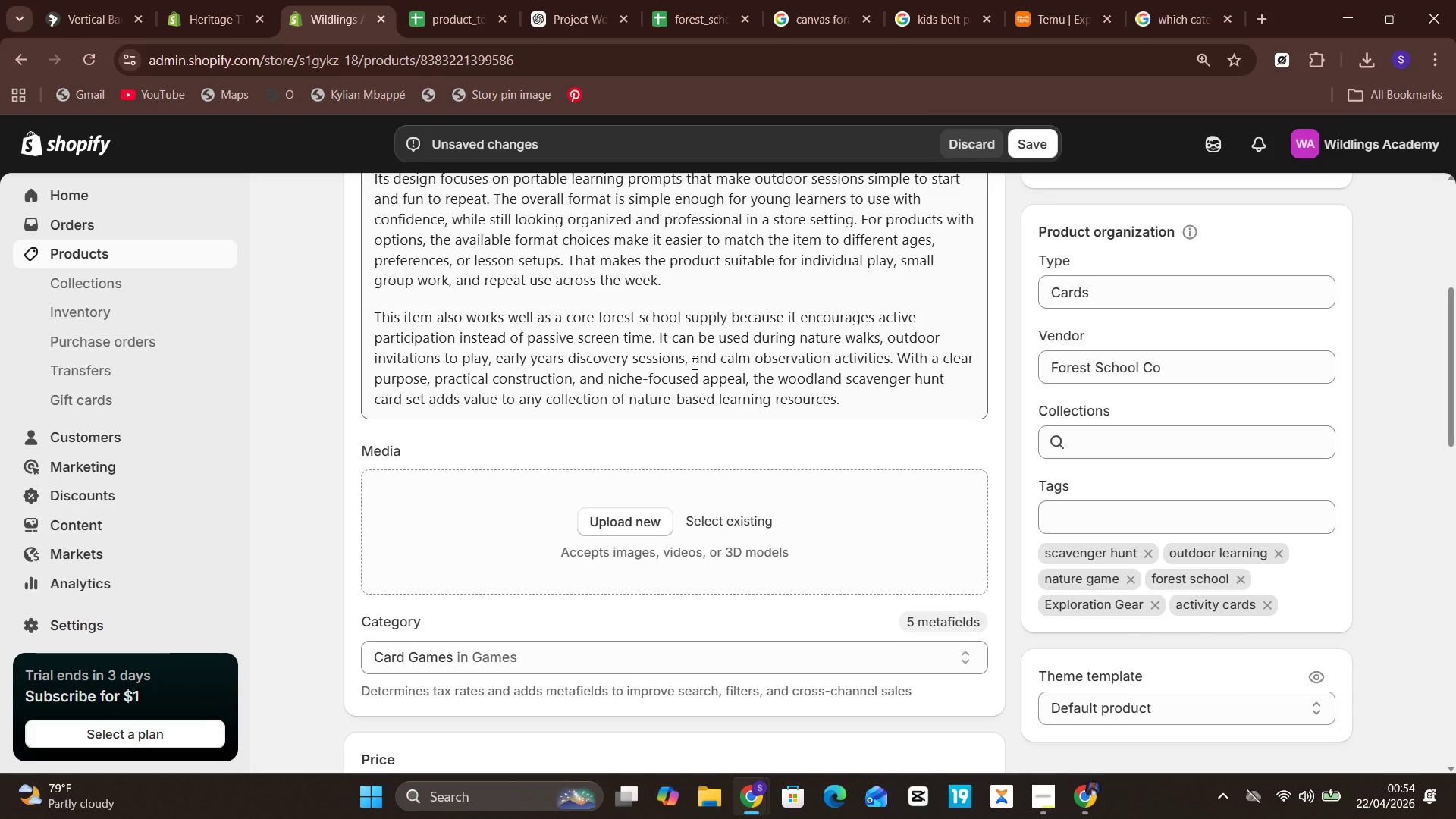 
wait(11.38)
 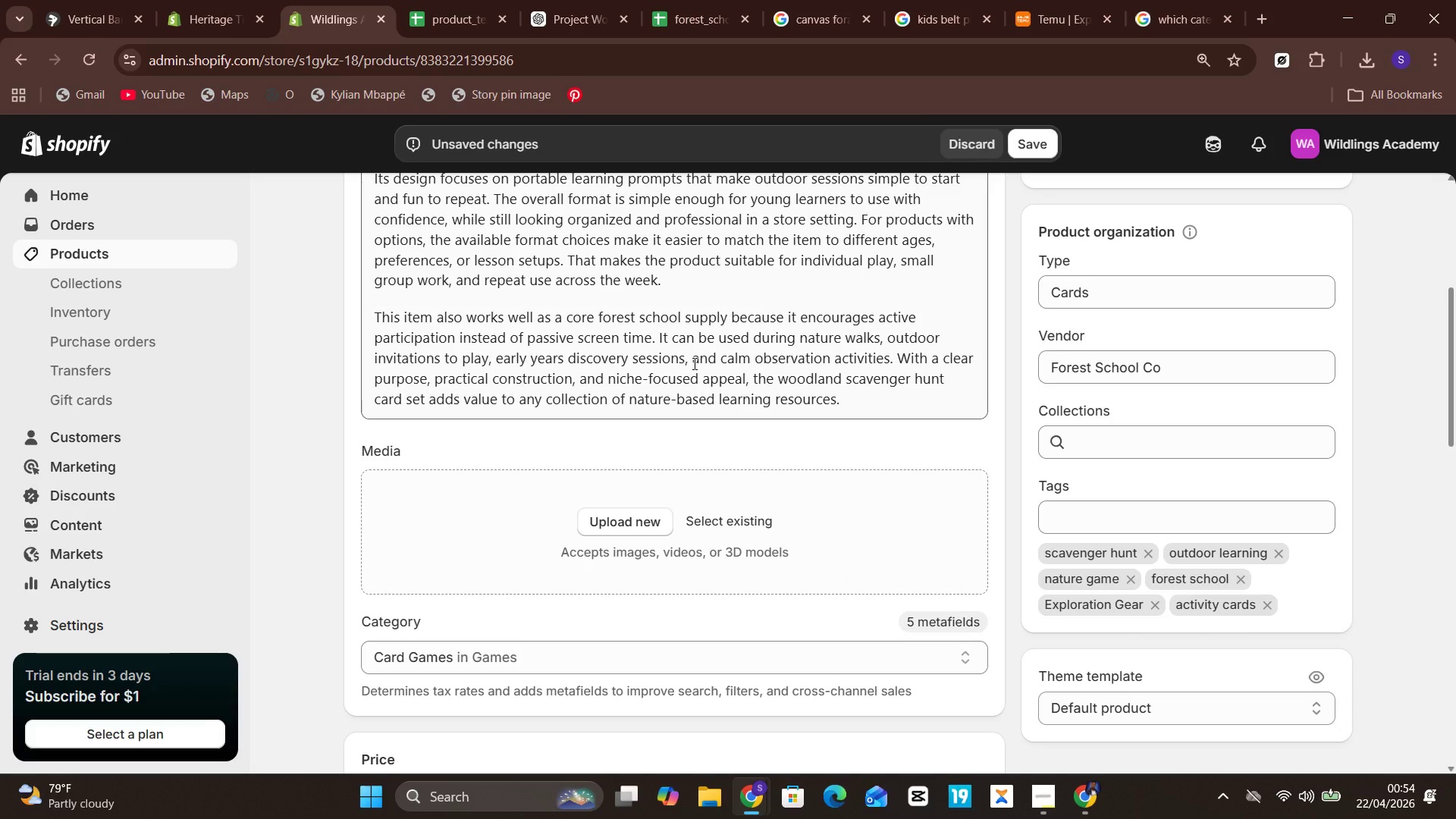 
left_click([1052, 0])
 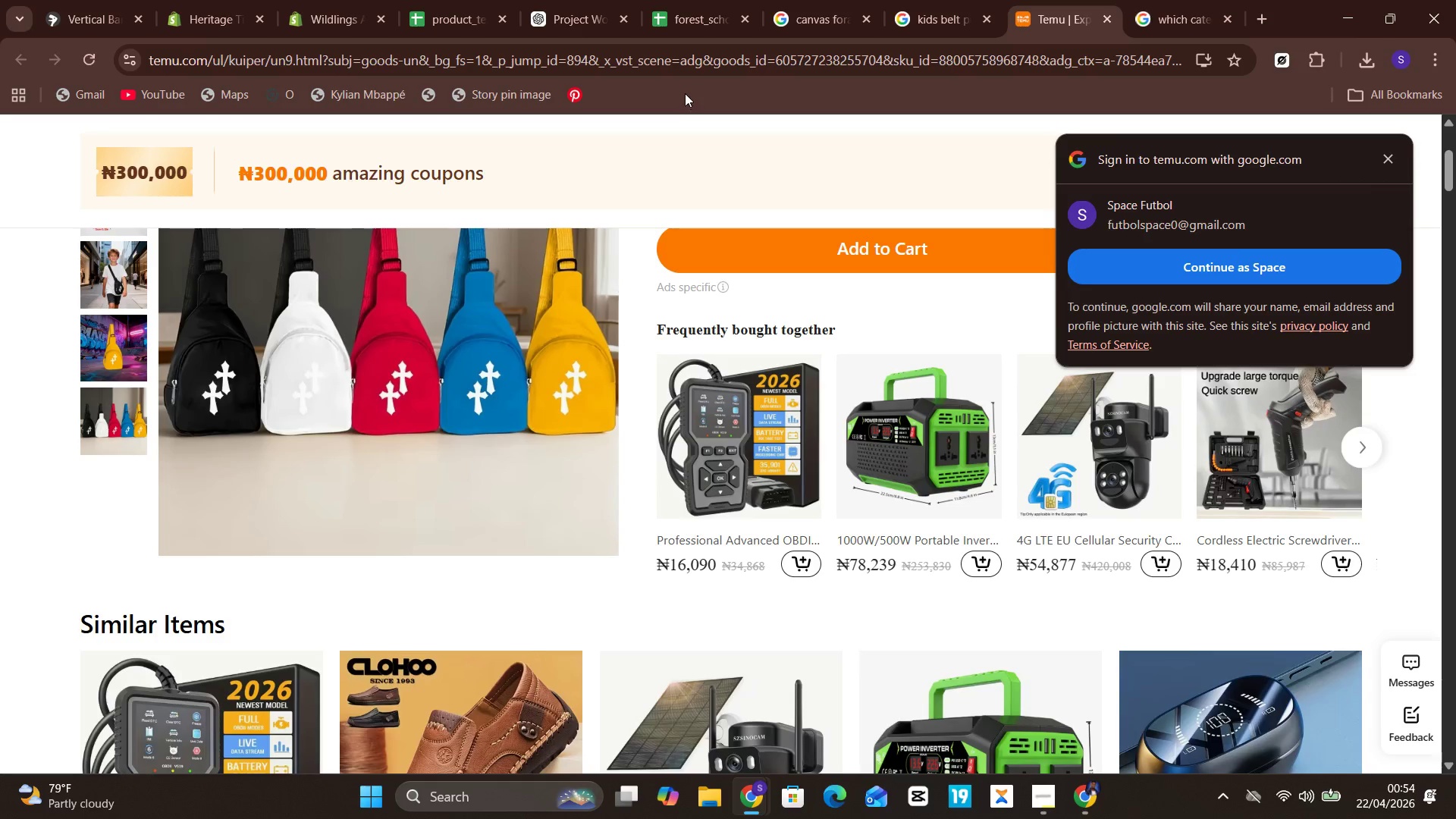 
left_click([695, 64])
 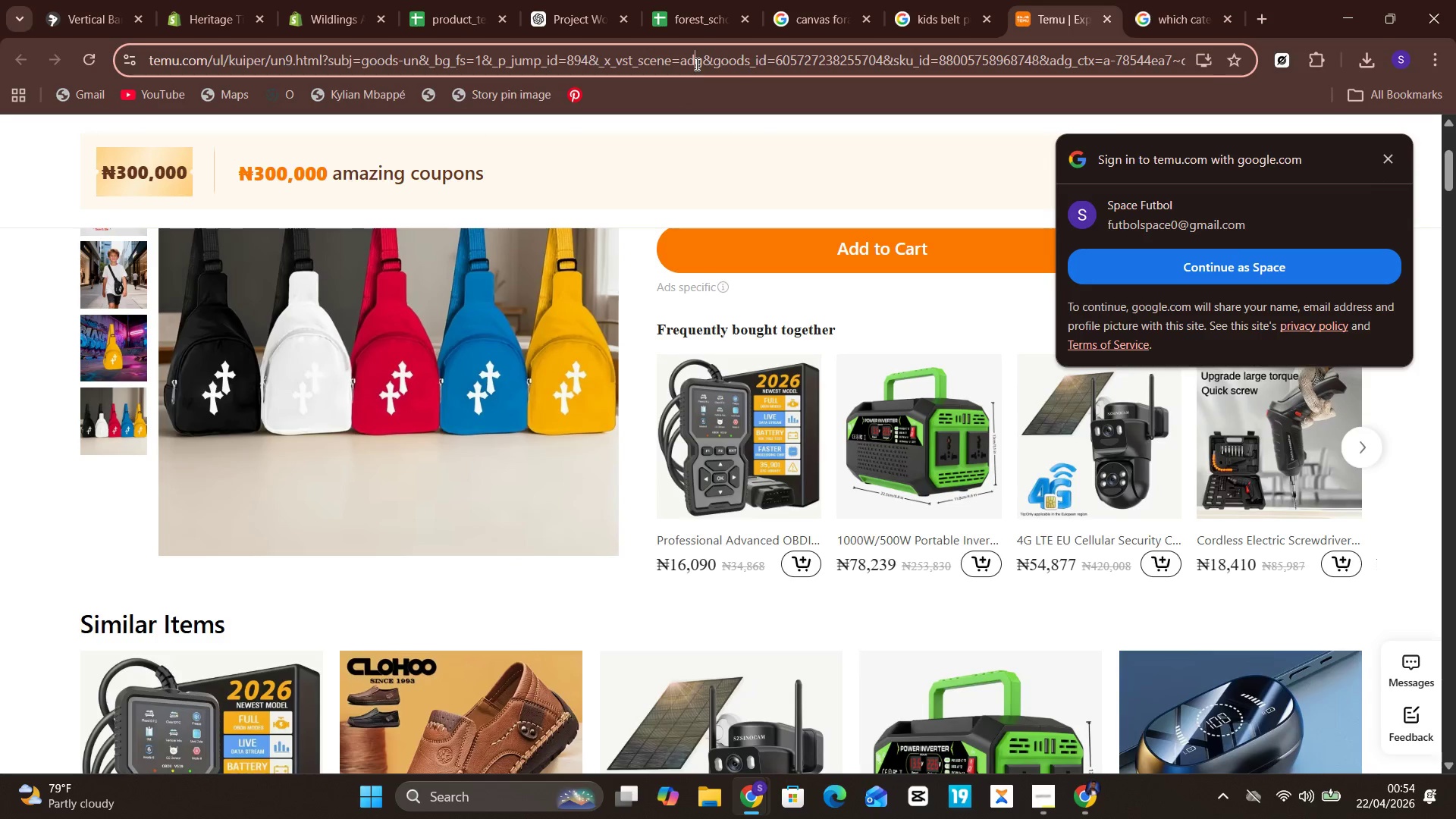 
key(Control+A)
 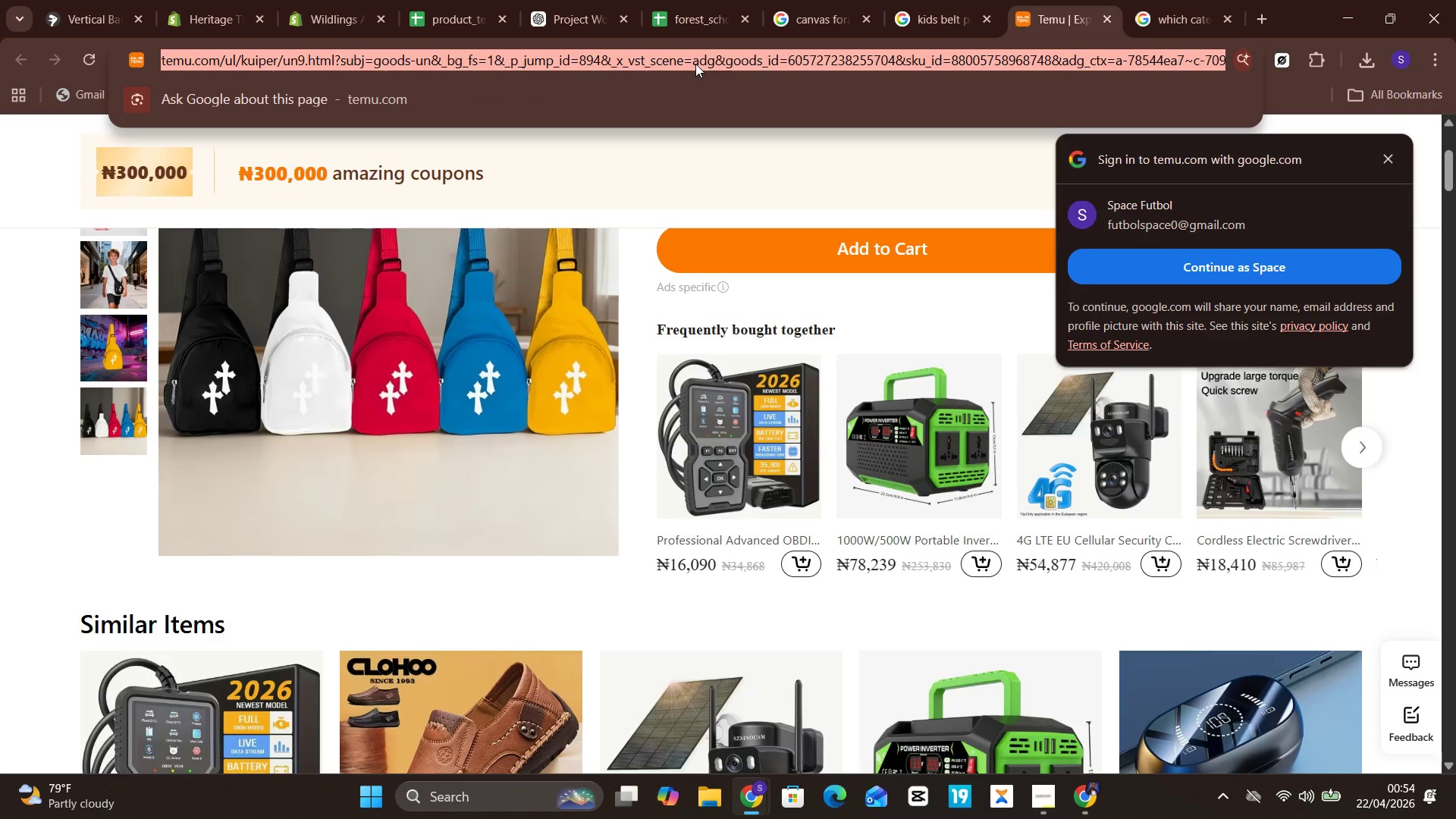 
type(nature scavenger)
 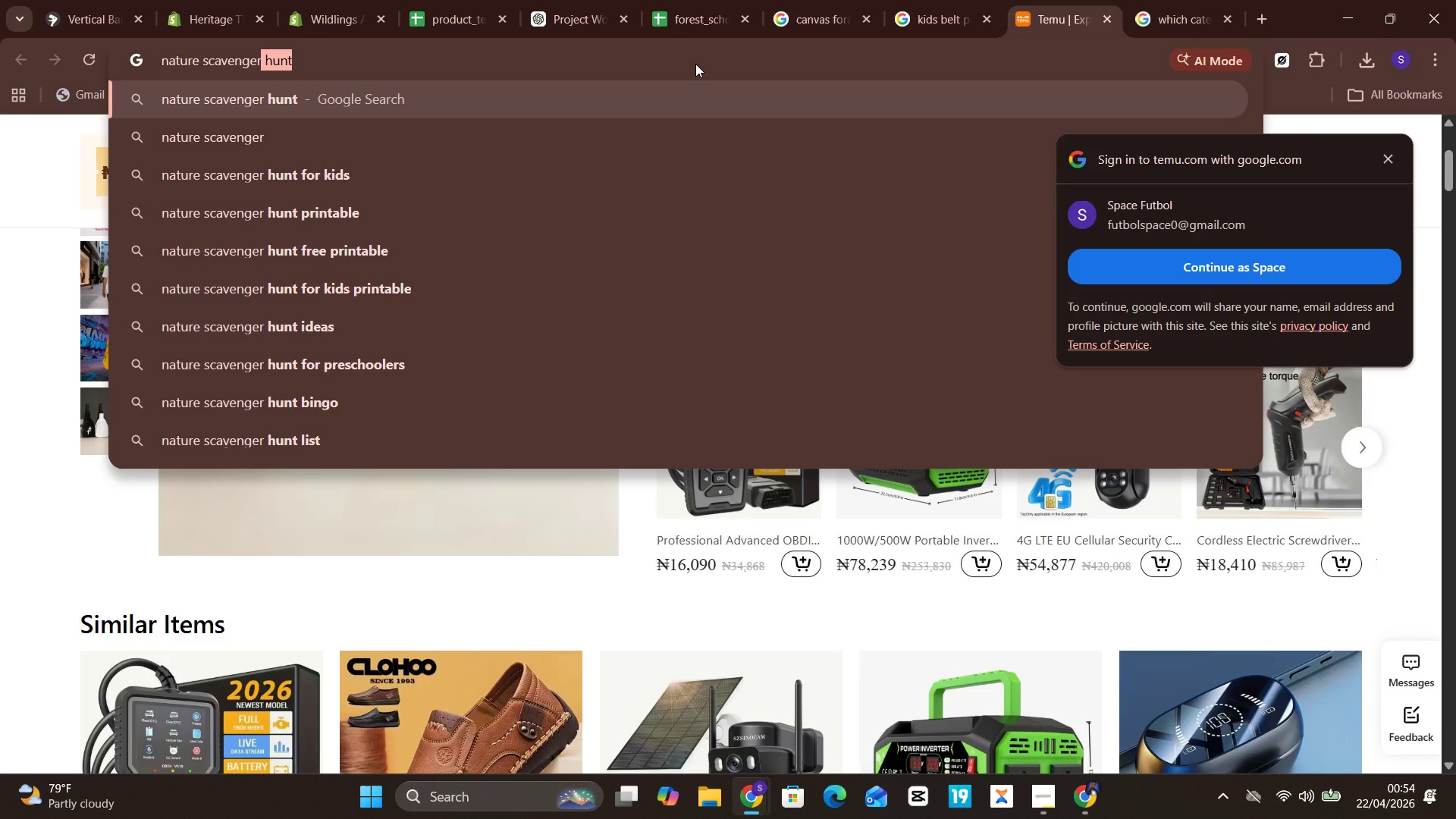 
key(Unknown)
 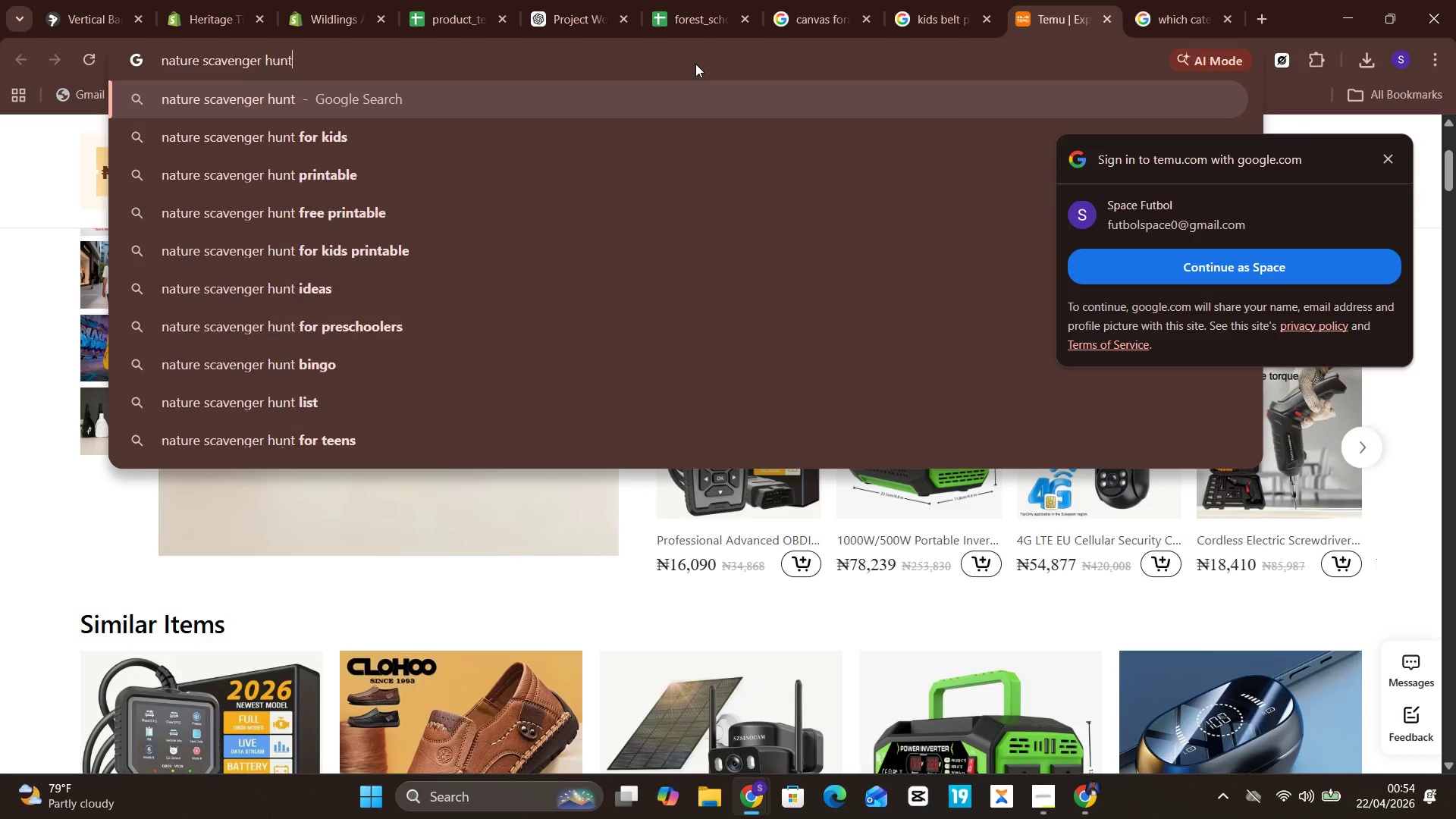 
key(ArrowRight)
 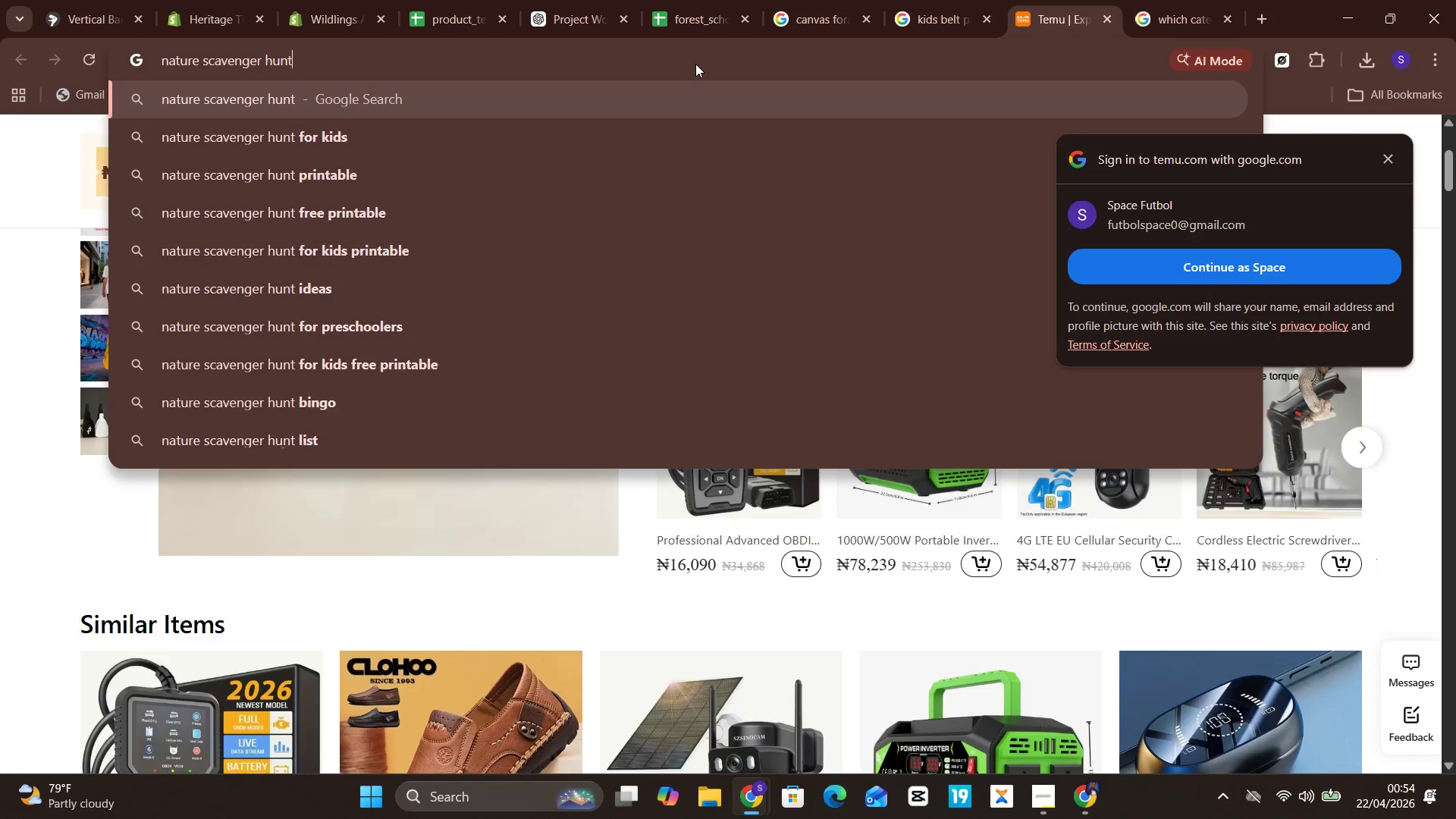 
type( cards)
 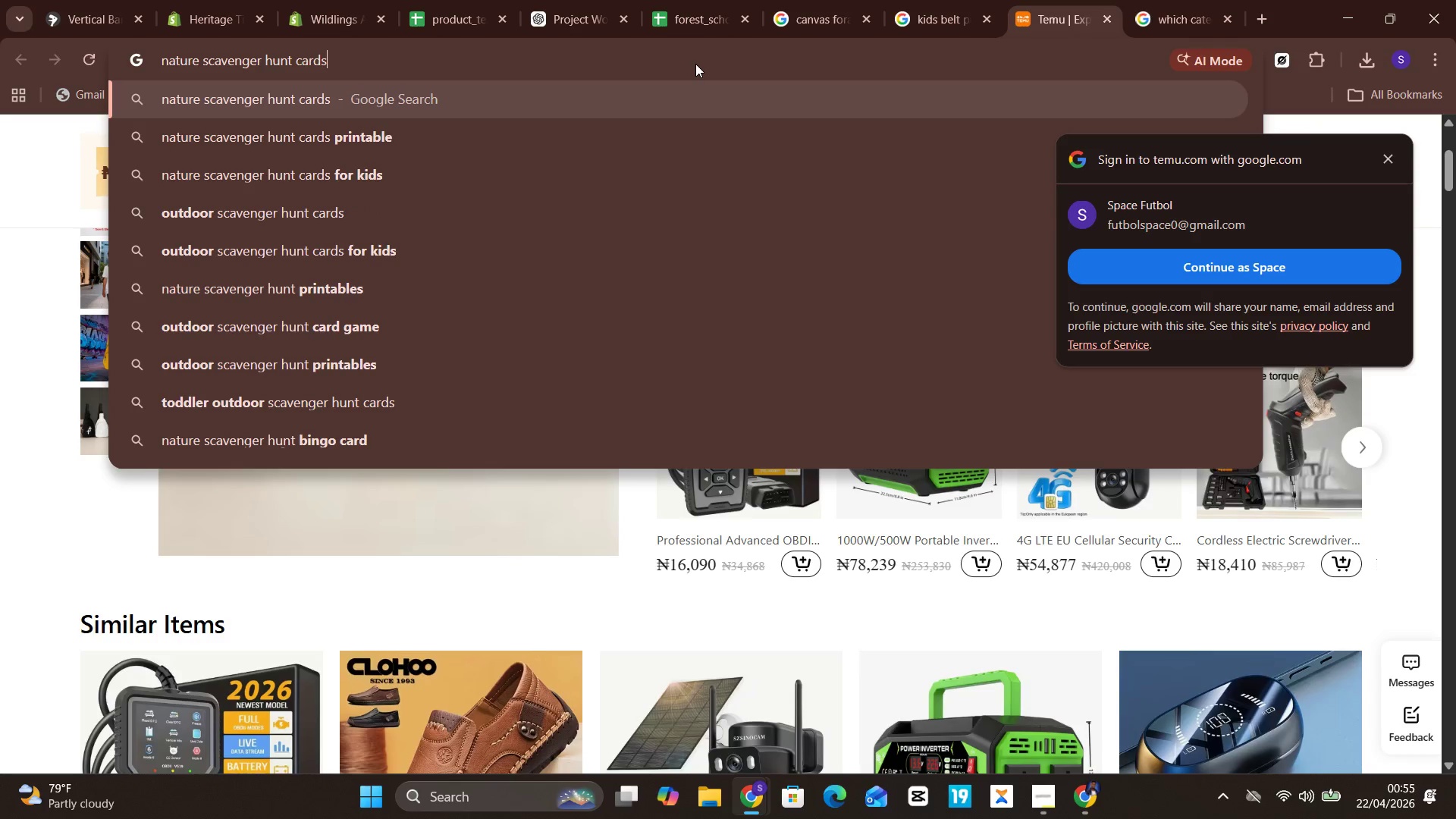 
key(Enter)
 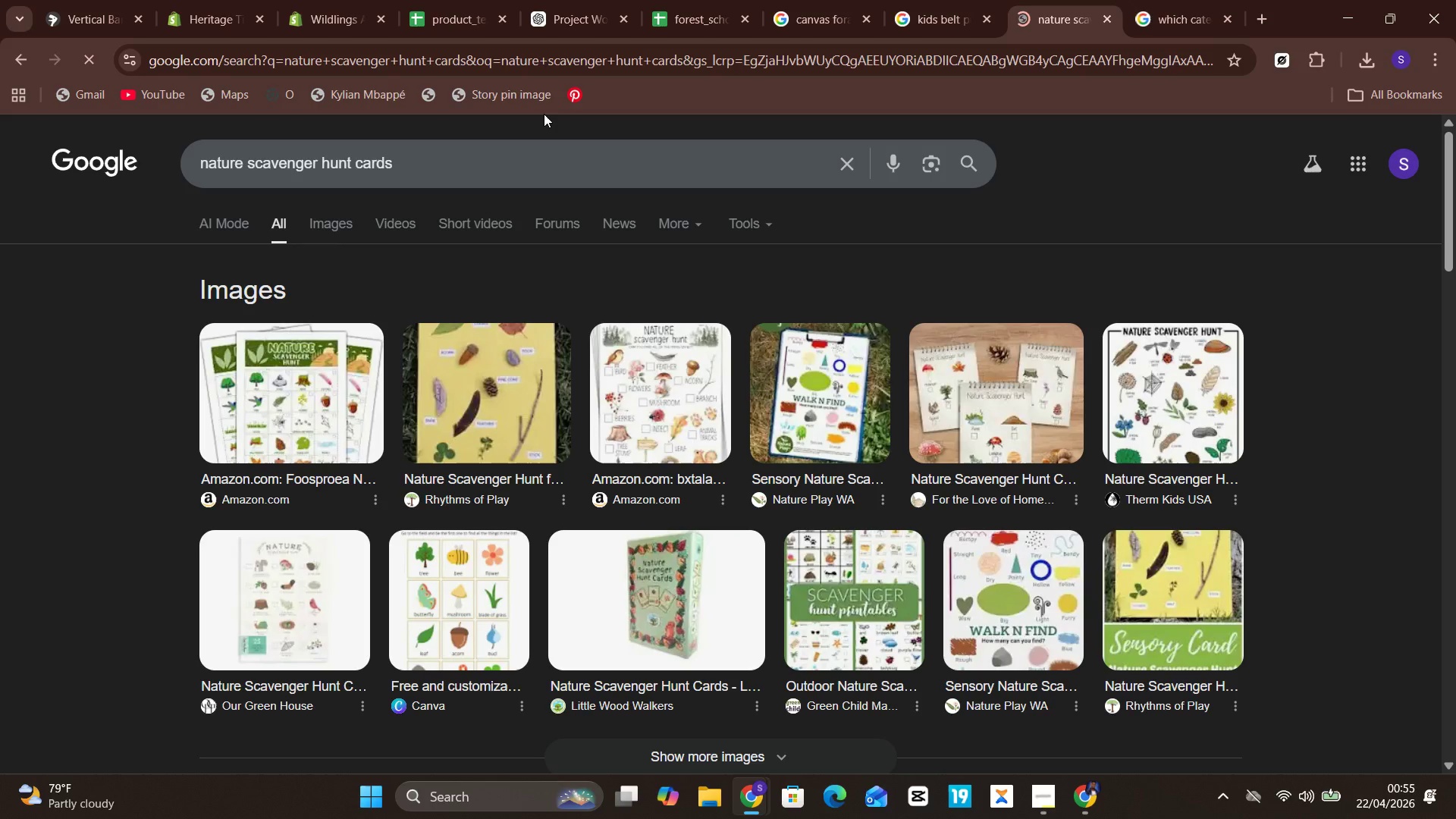 
left_click([513, 143])
 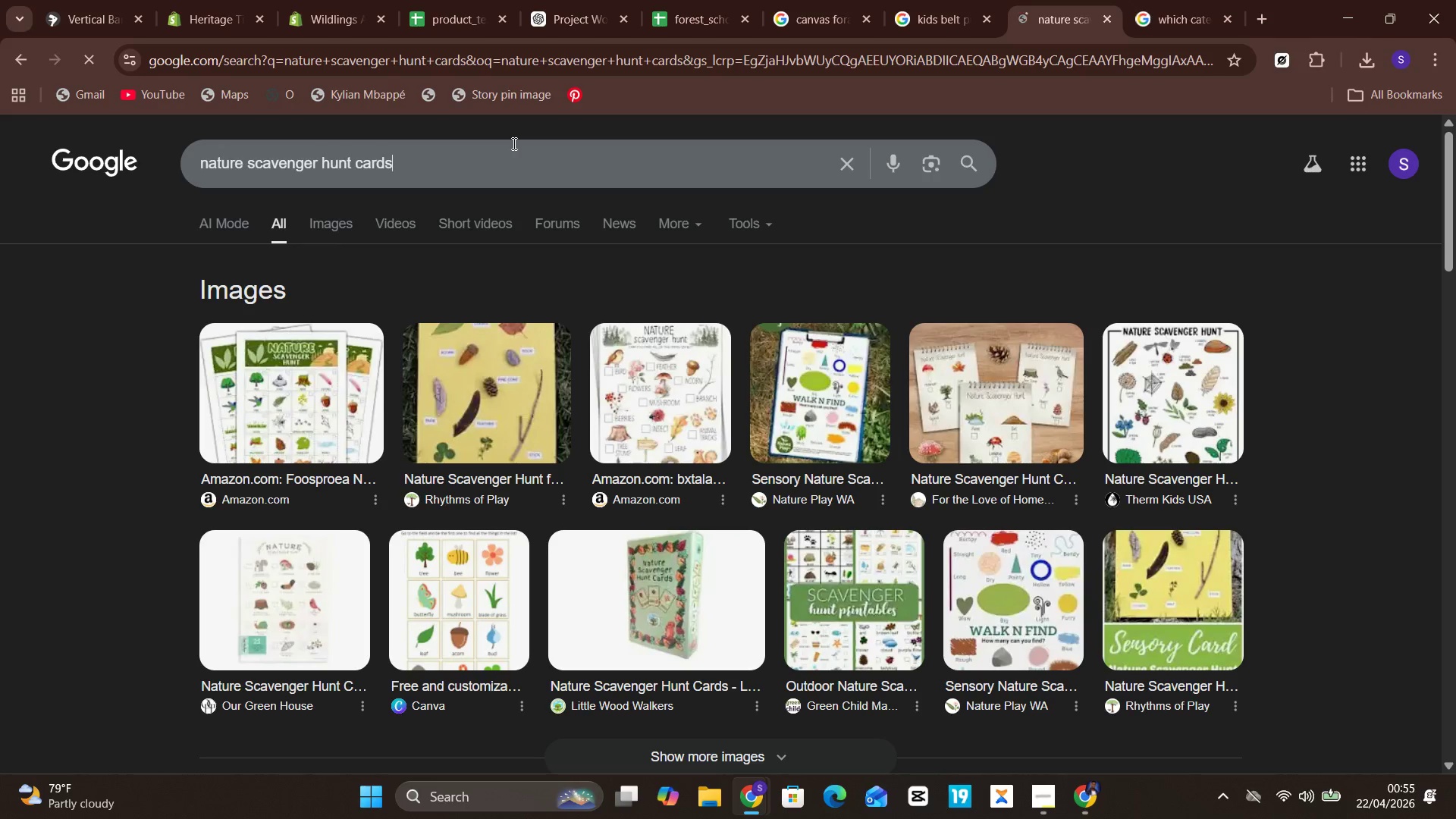 
key(Control+A)
 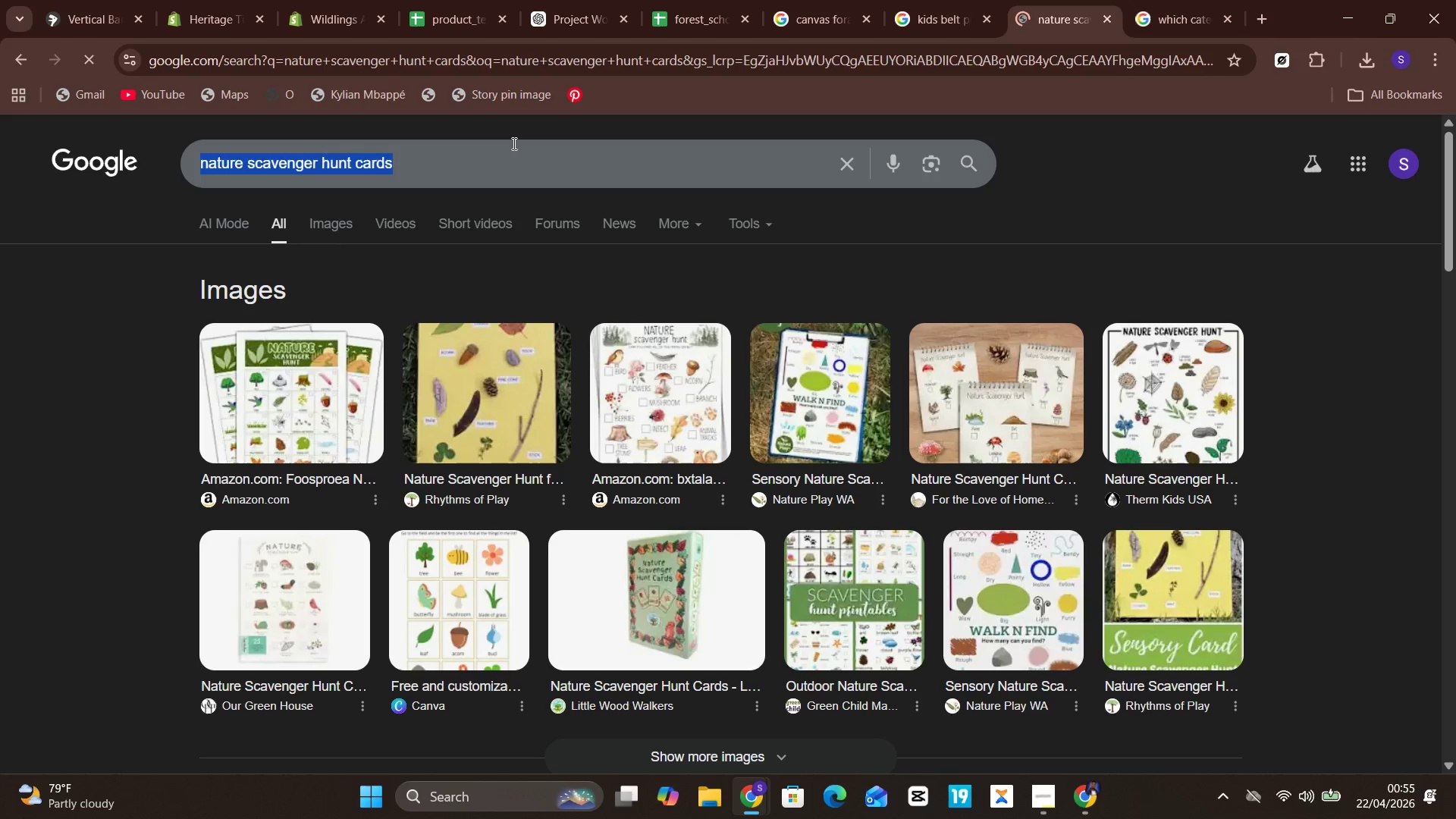 
hold_key(key=C, duration=0.33)
 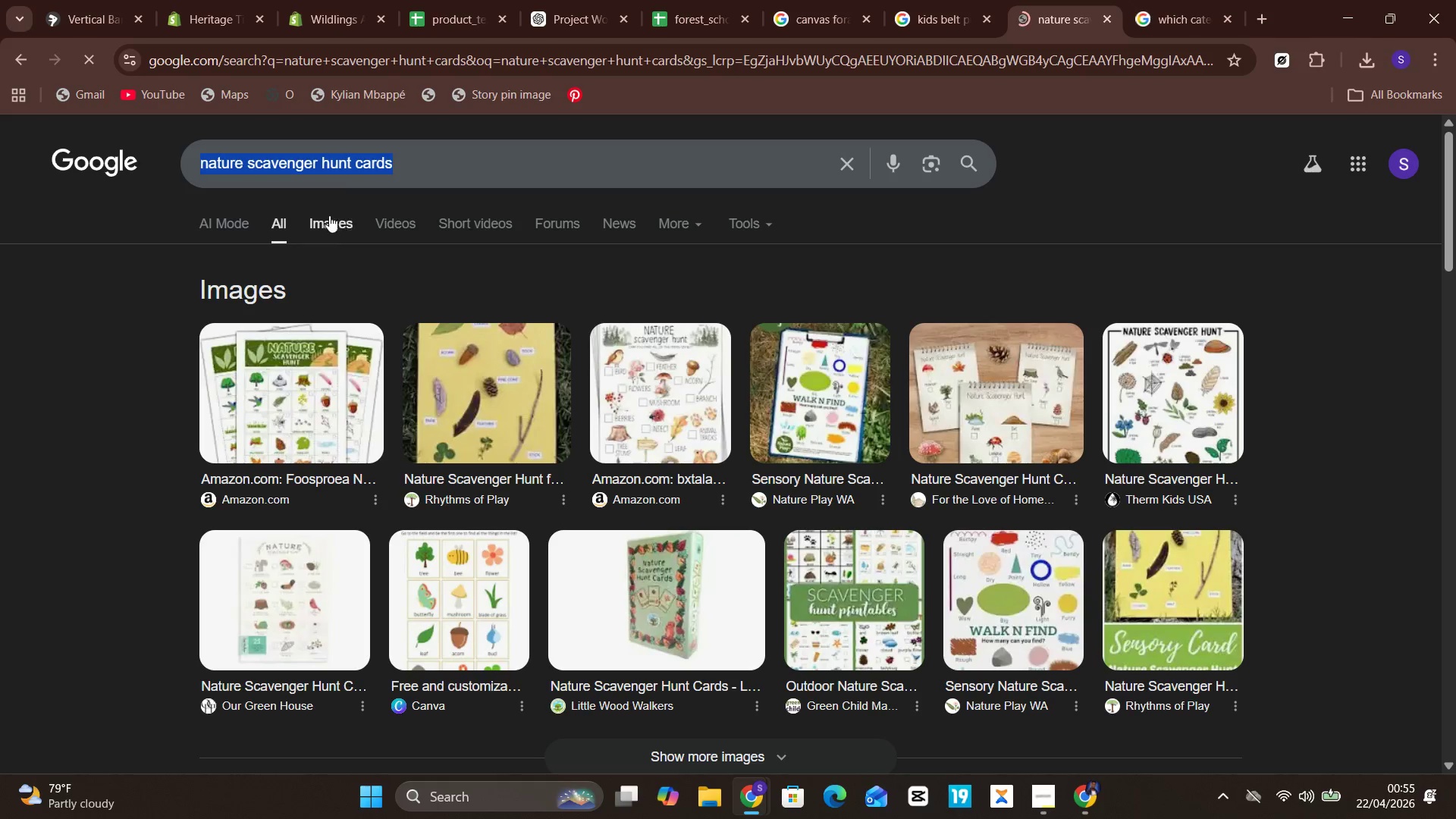 
left_click([323, 216])
 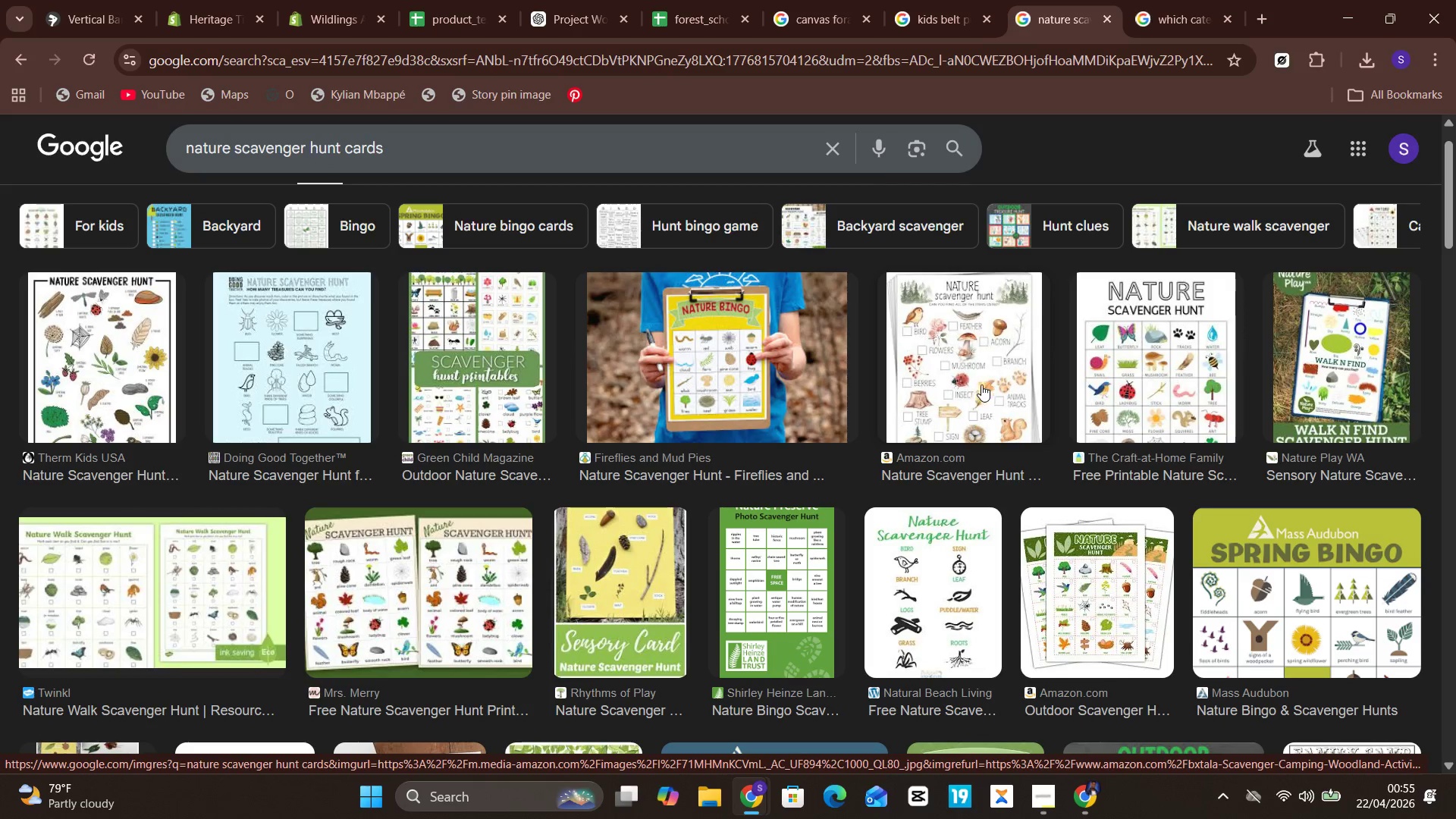 
wait(15.48)
 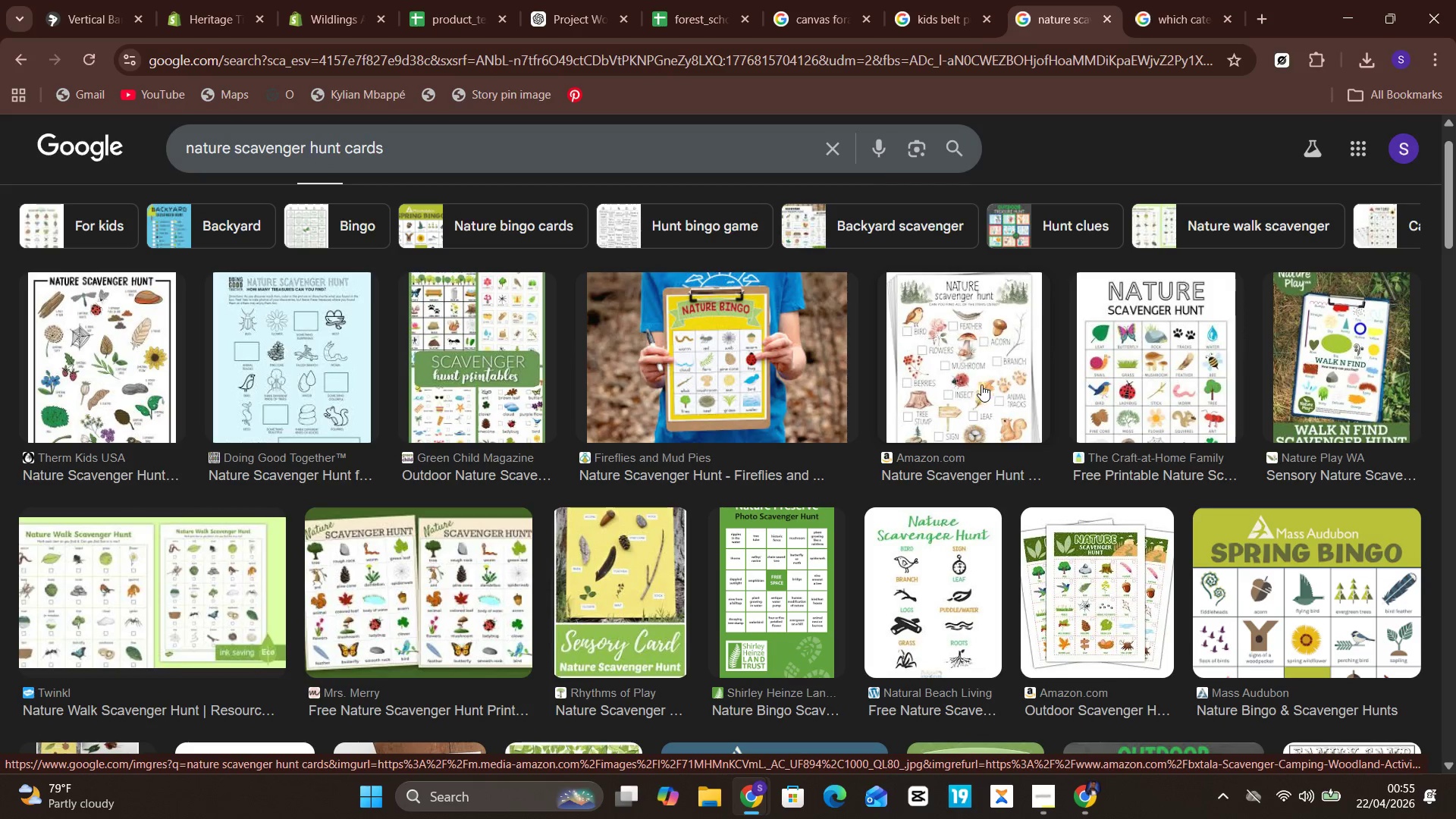 
left_click([463, 559])
 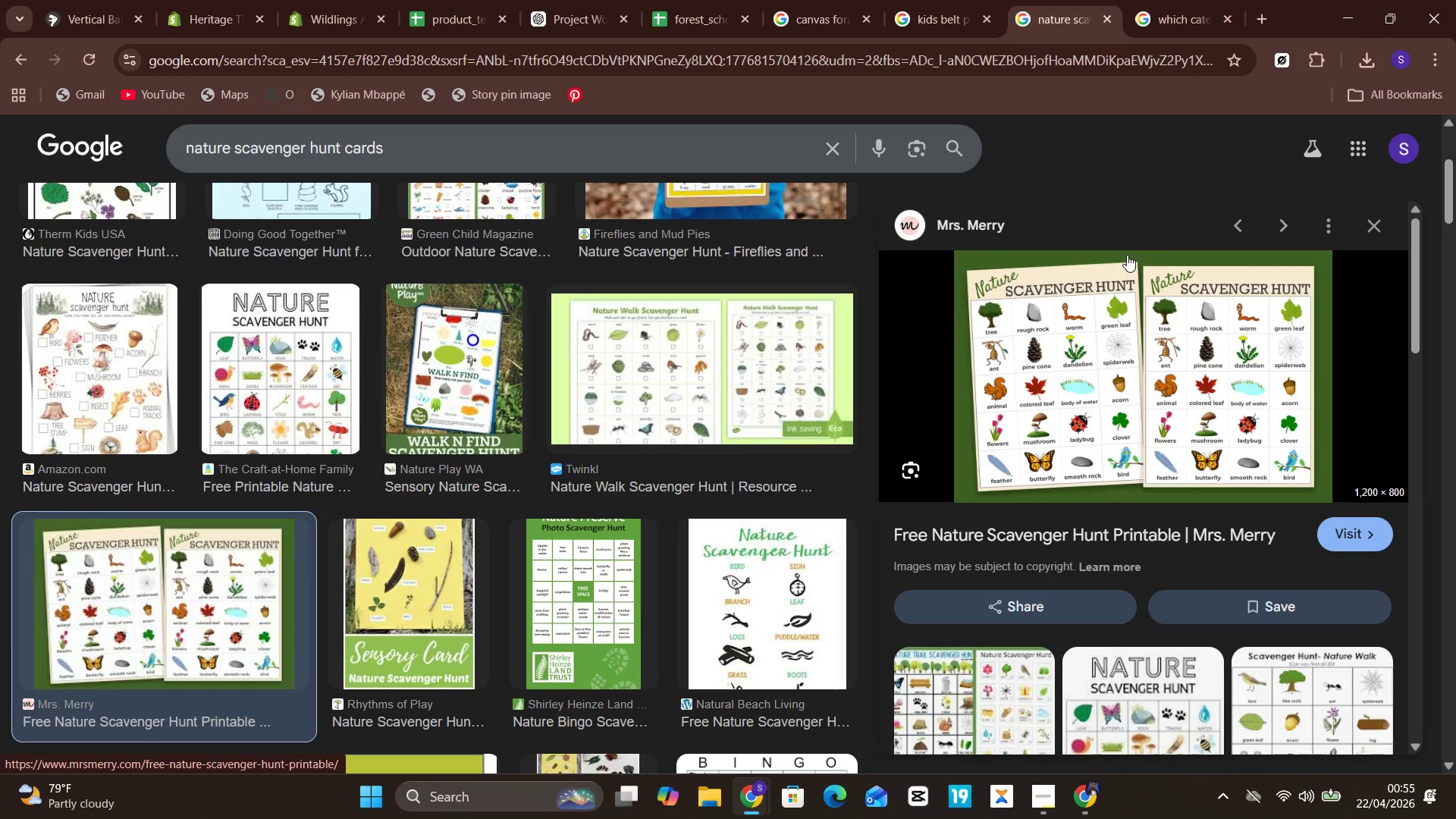 
right_click([1127, 295])
 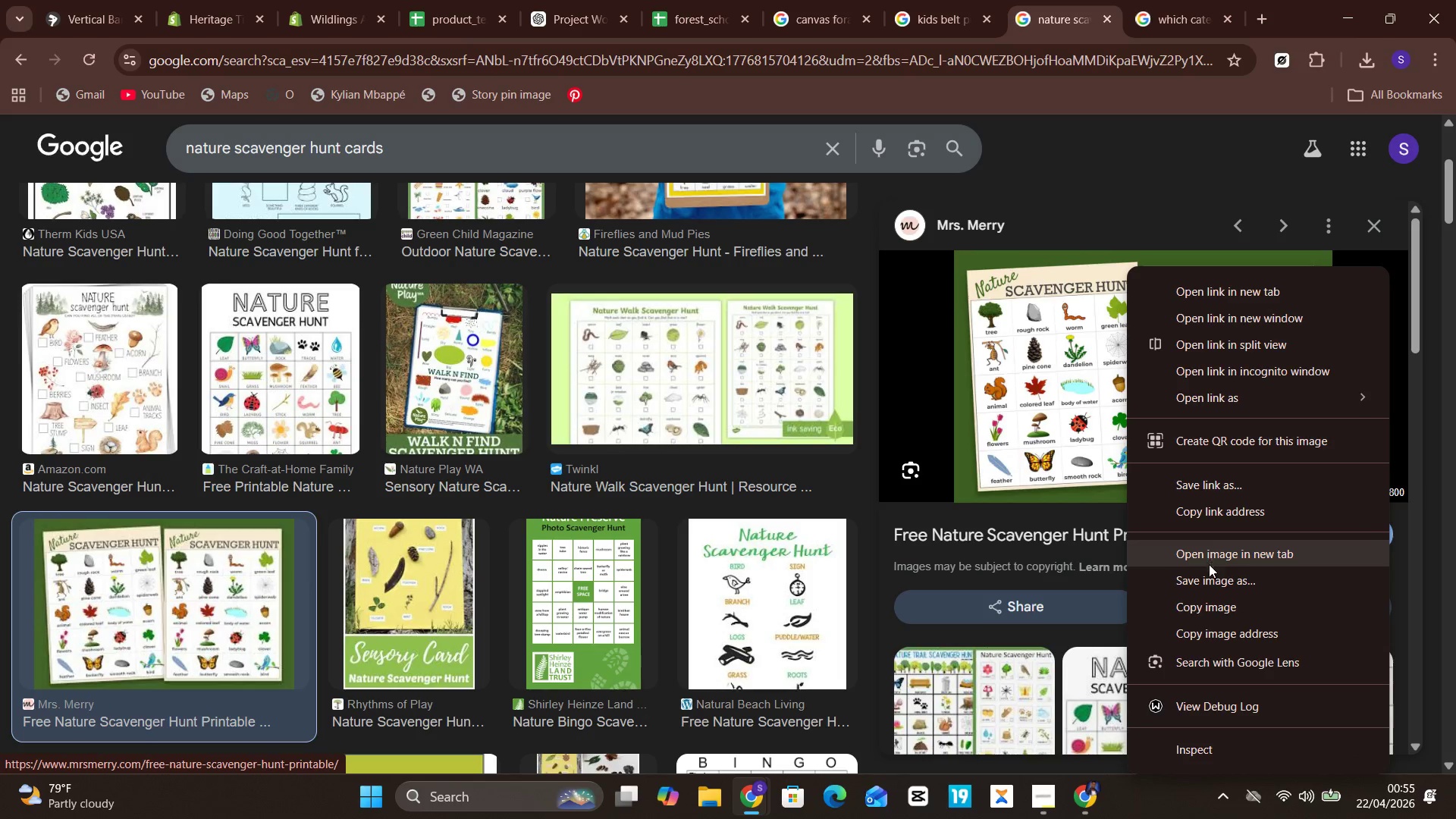 
left_click([1212, 579])
 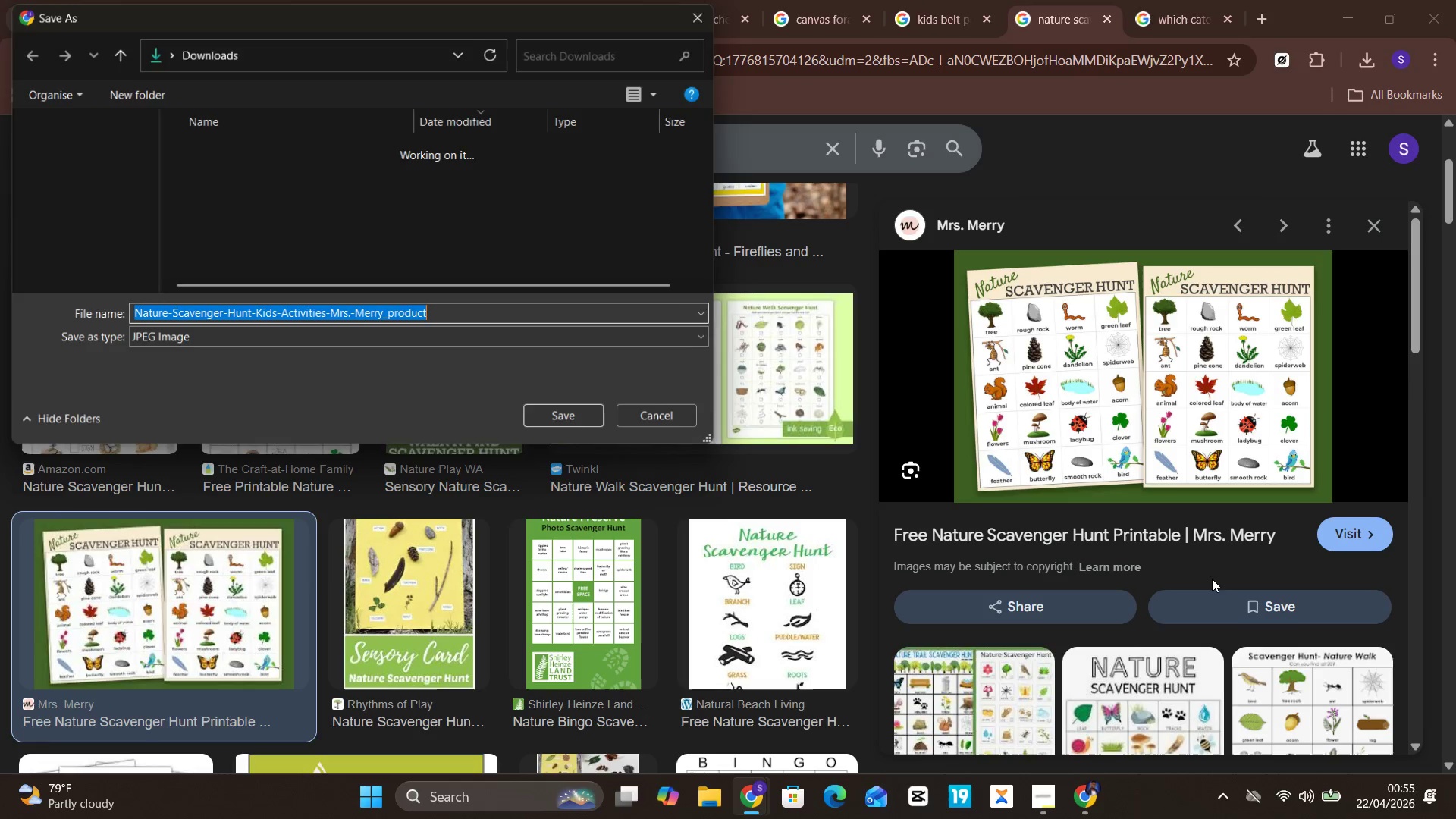 
key(Enter)
 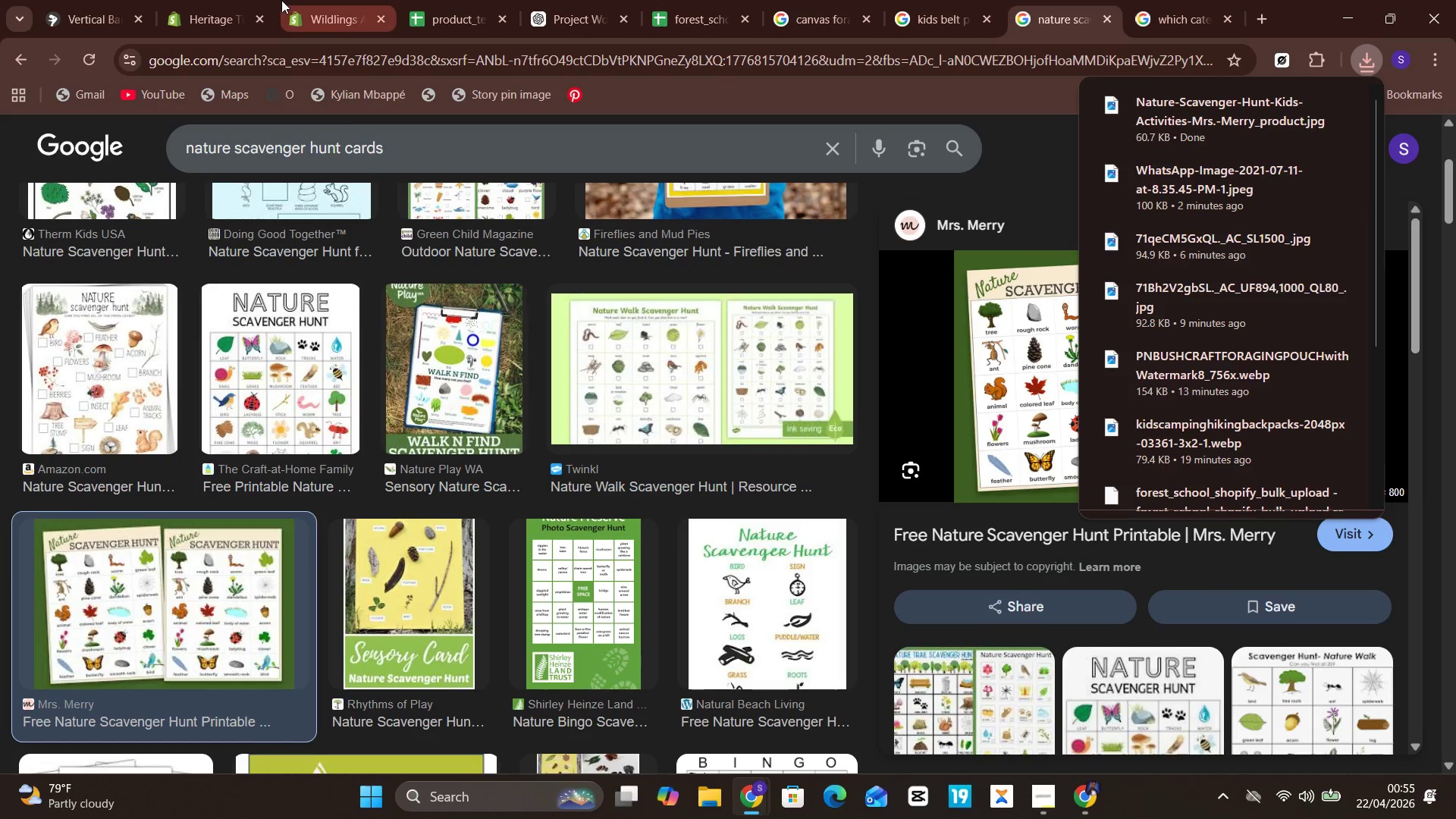 
left_click([331, 0])
 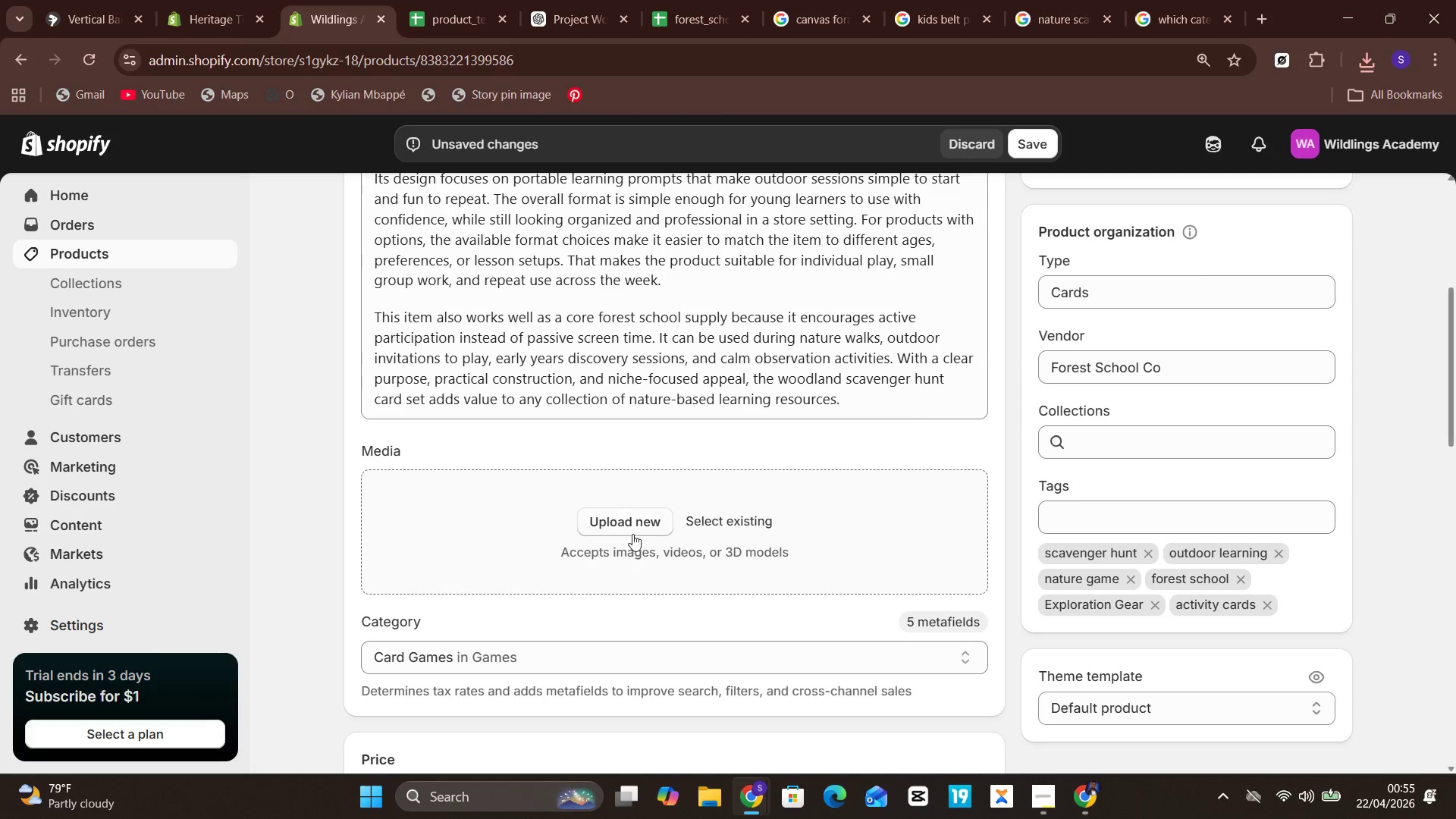 
left_click([629, 532])
 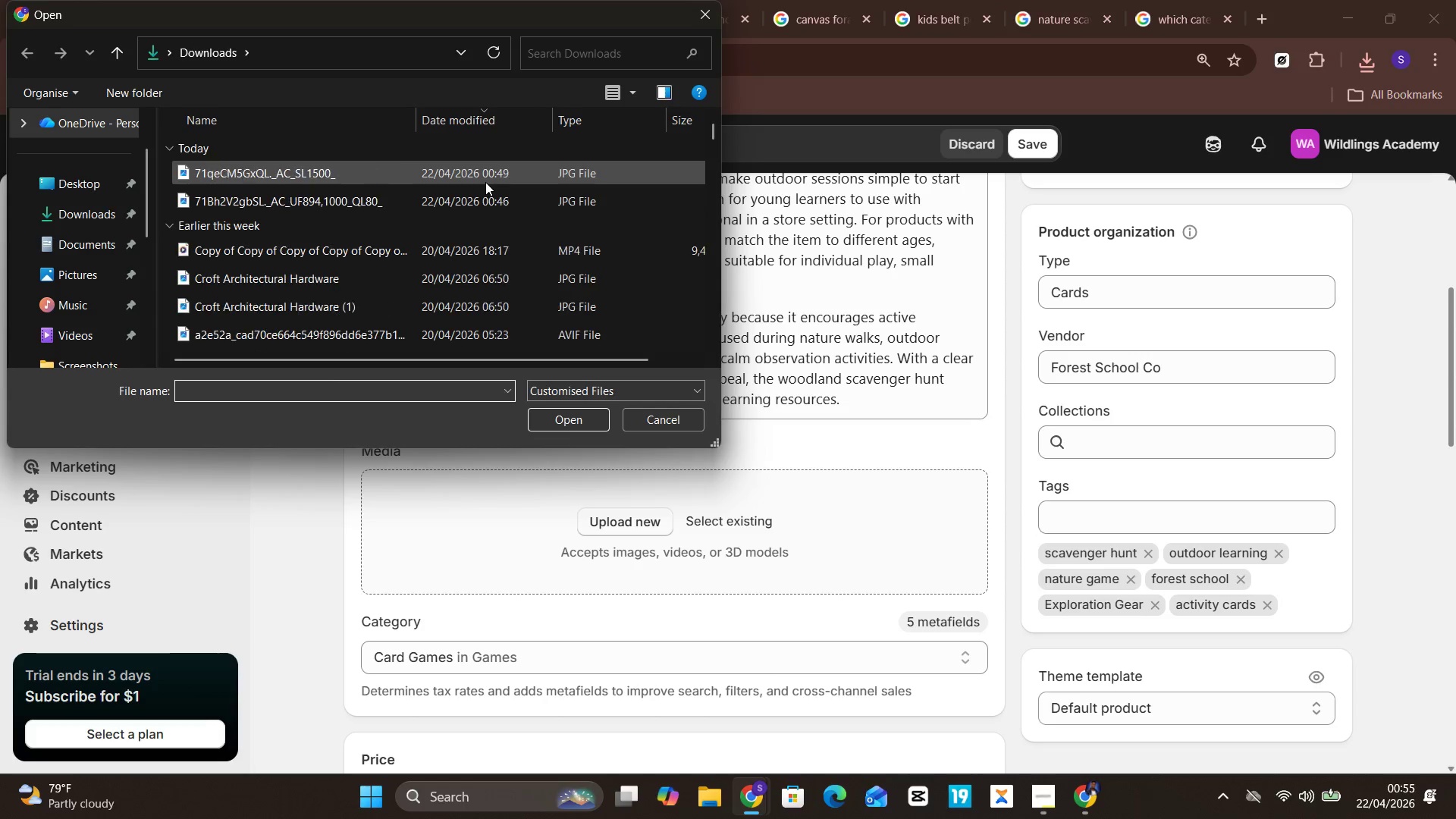 
left_click([485, 182])
 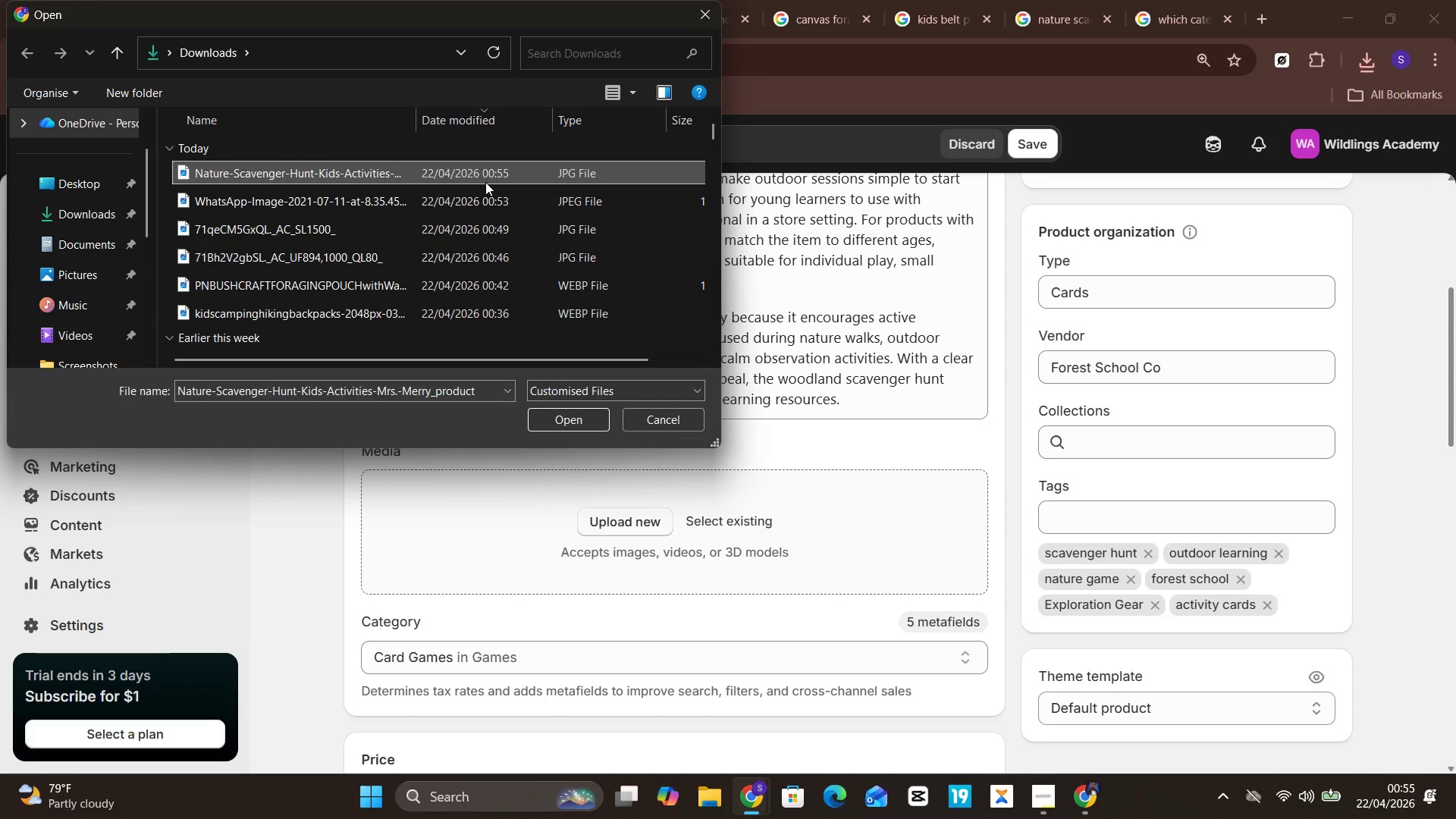 
key(Enter)
 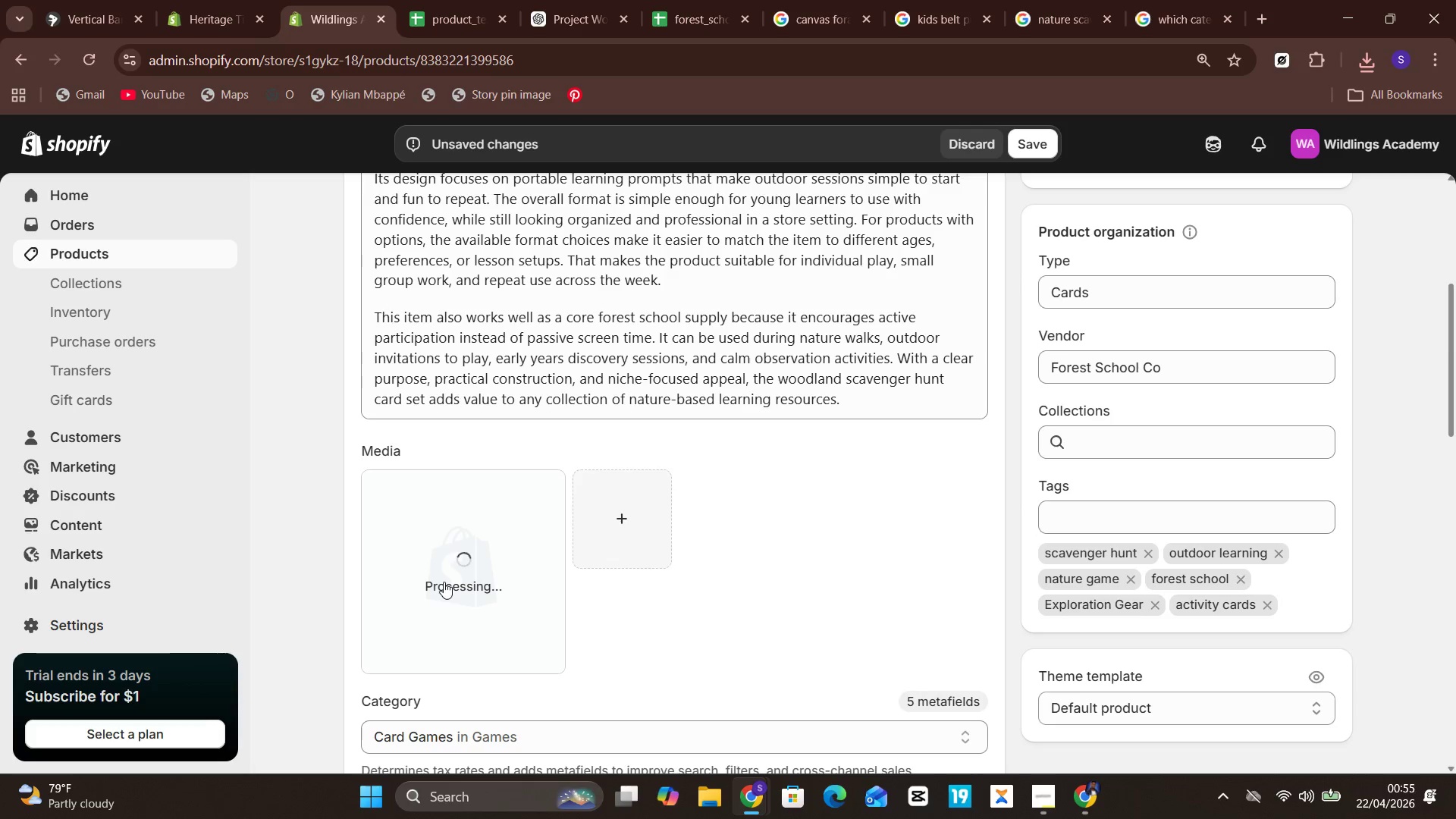 
wait(7.09)
 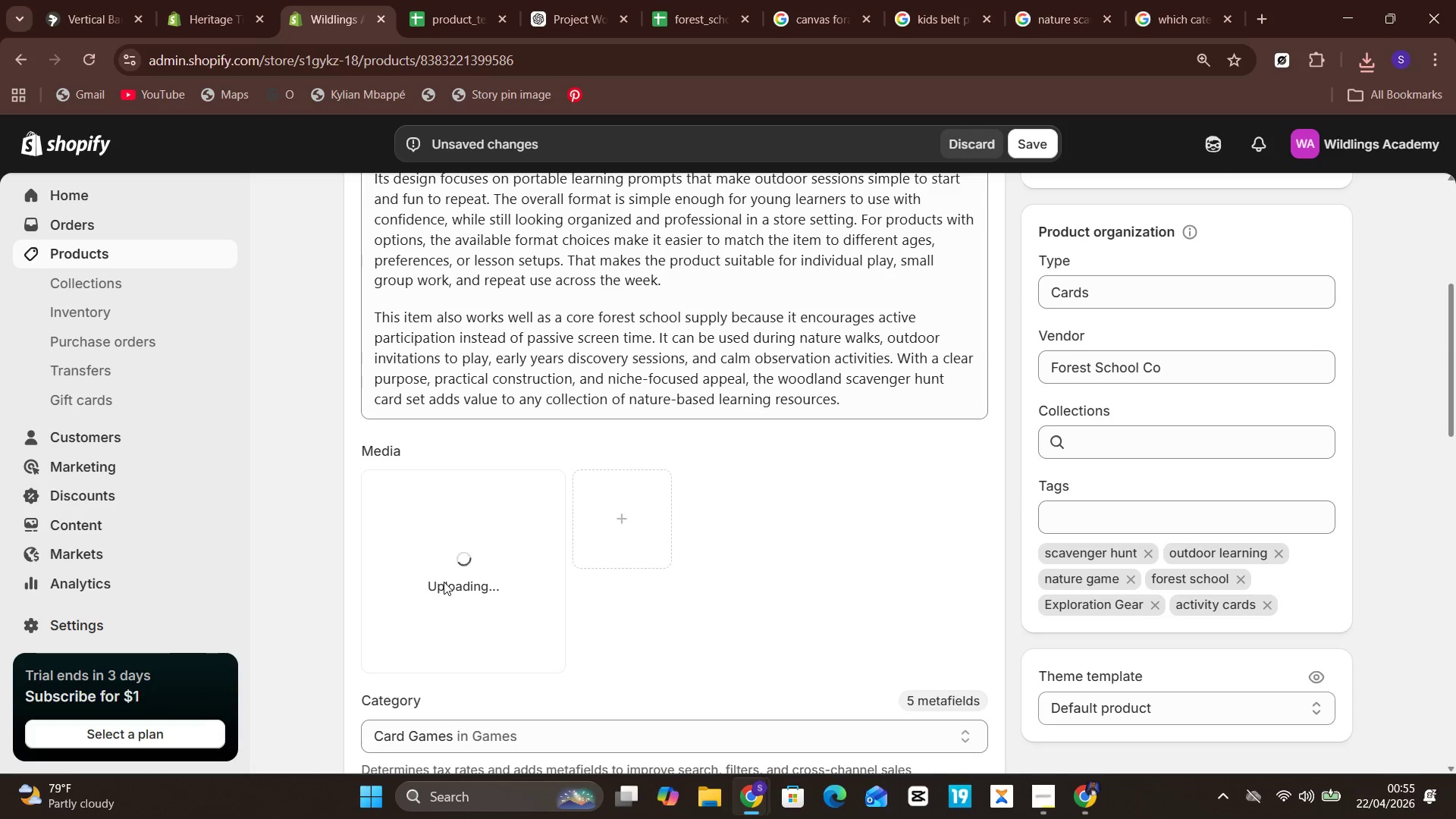 
left_click([444, 582])
 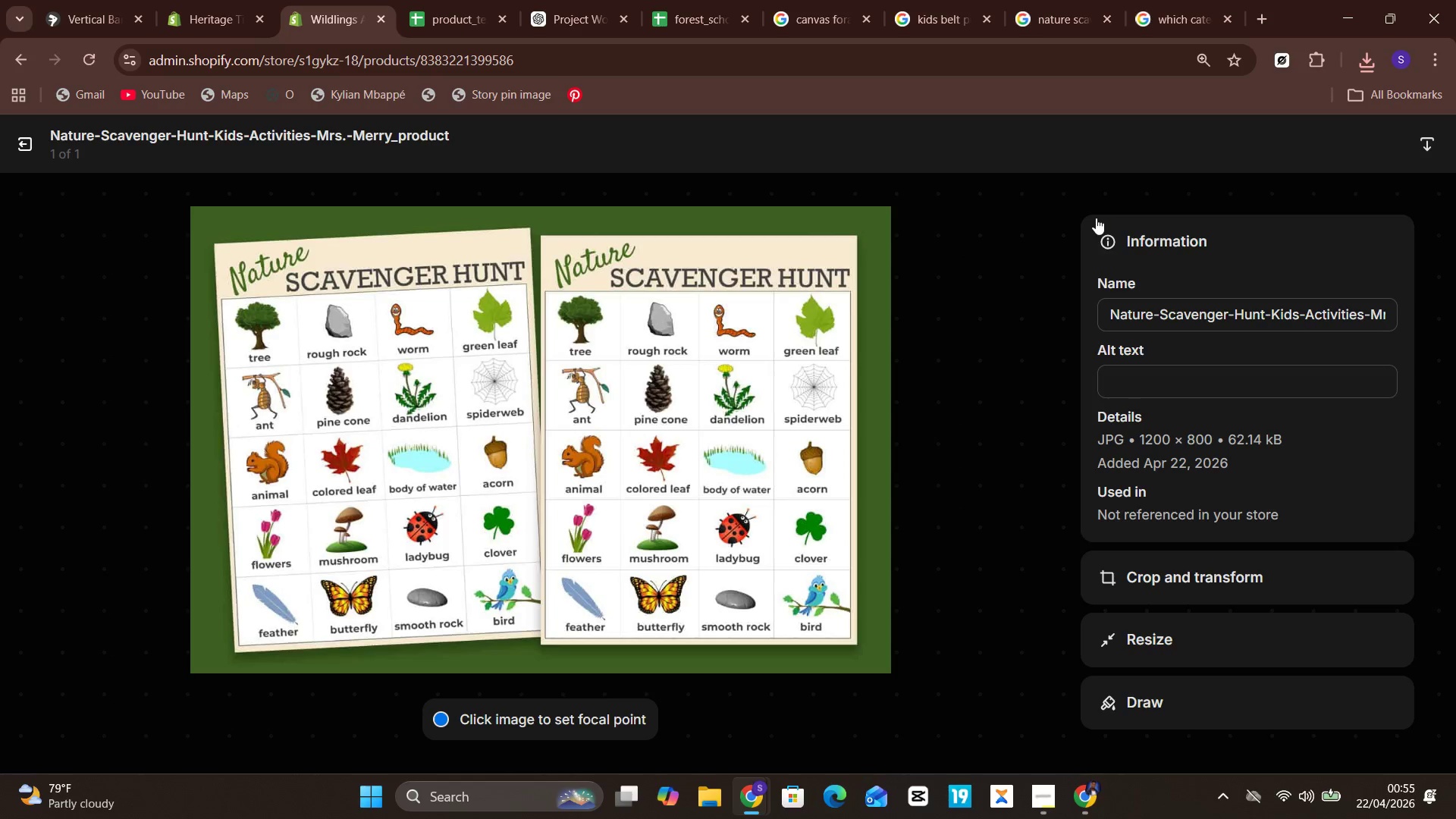 
left_click([1170, 314])
 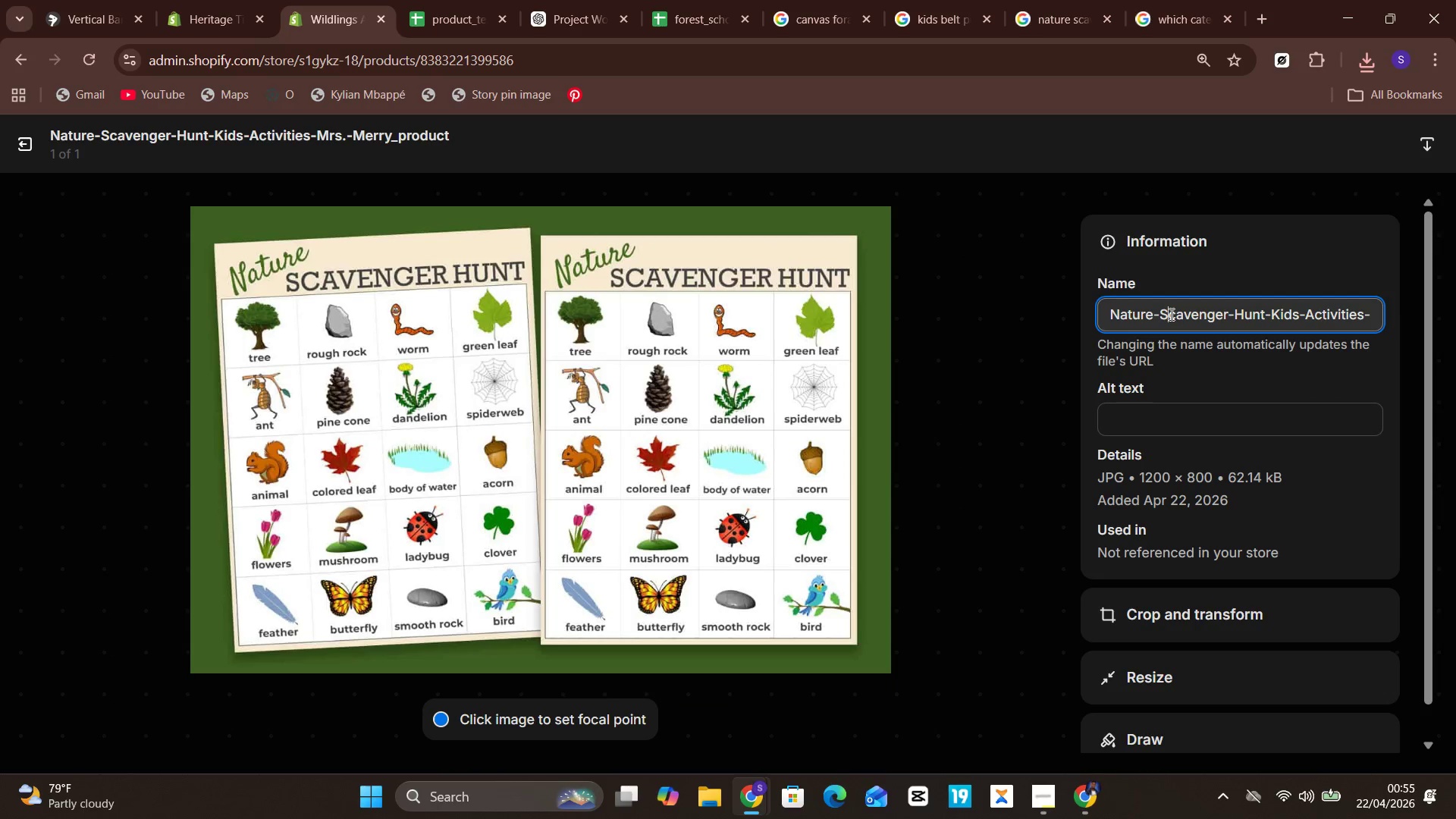 
key(Control+ControlLeft)
 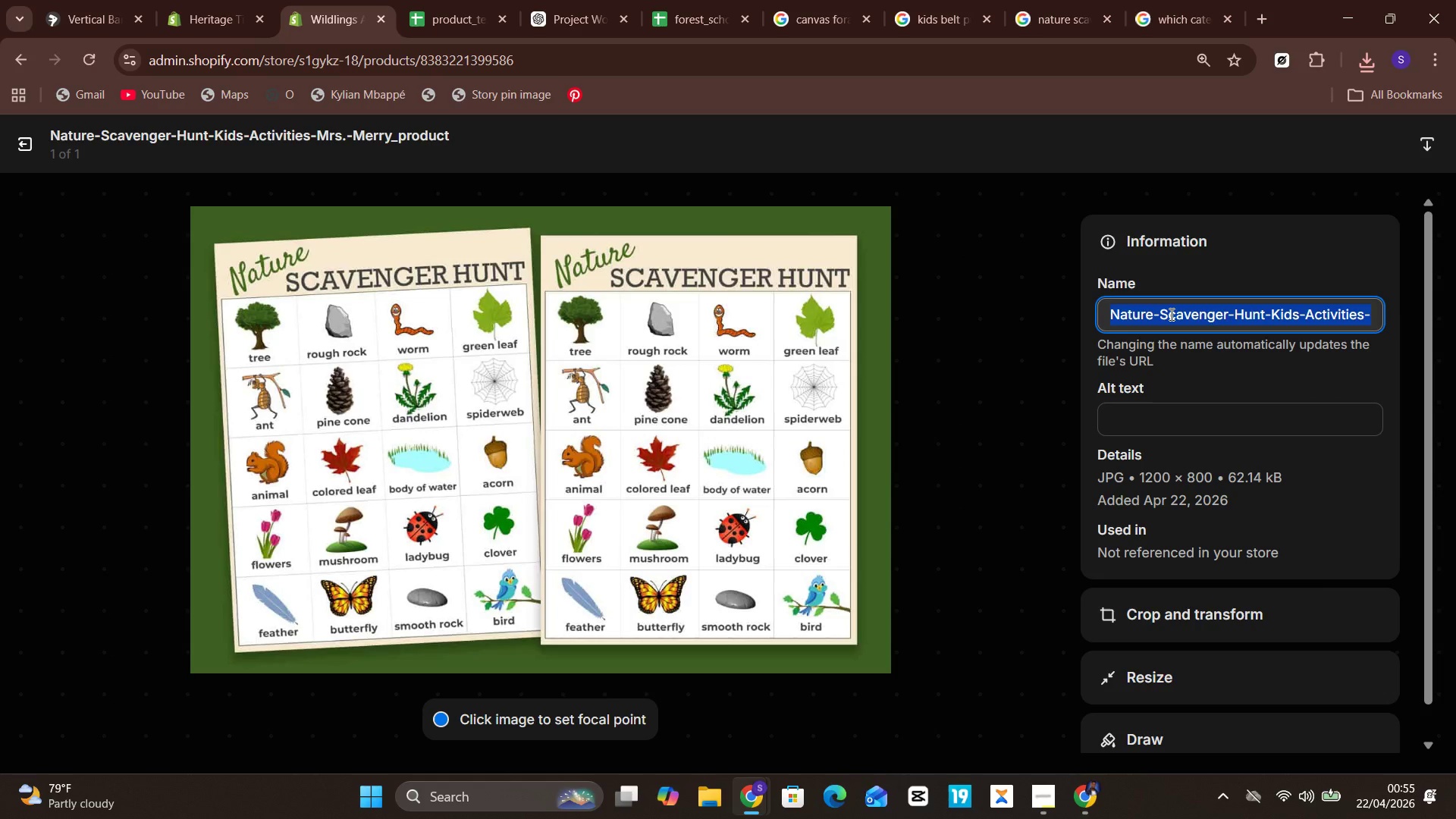 
key(Control+A)
 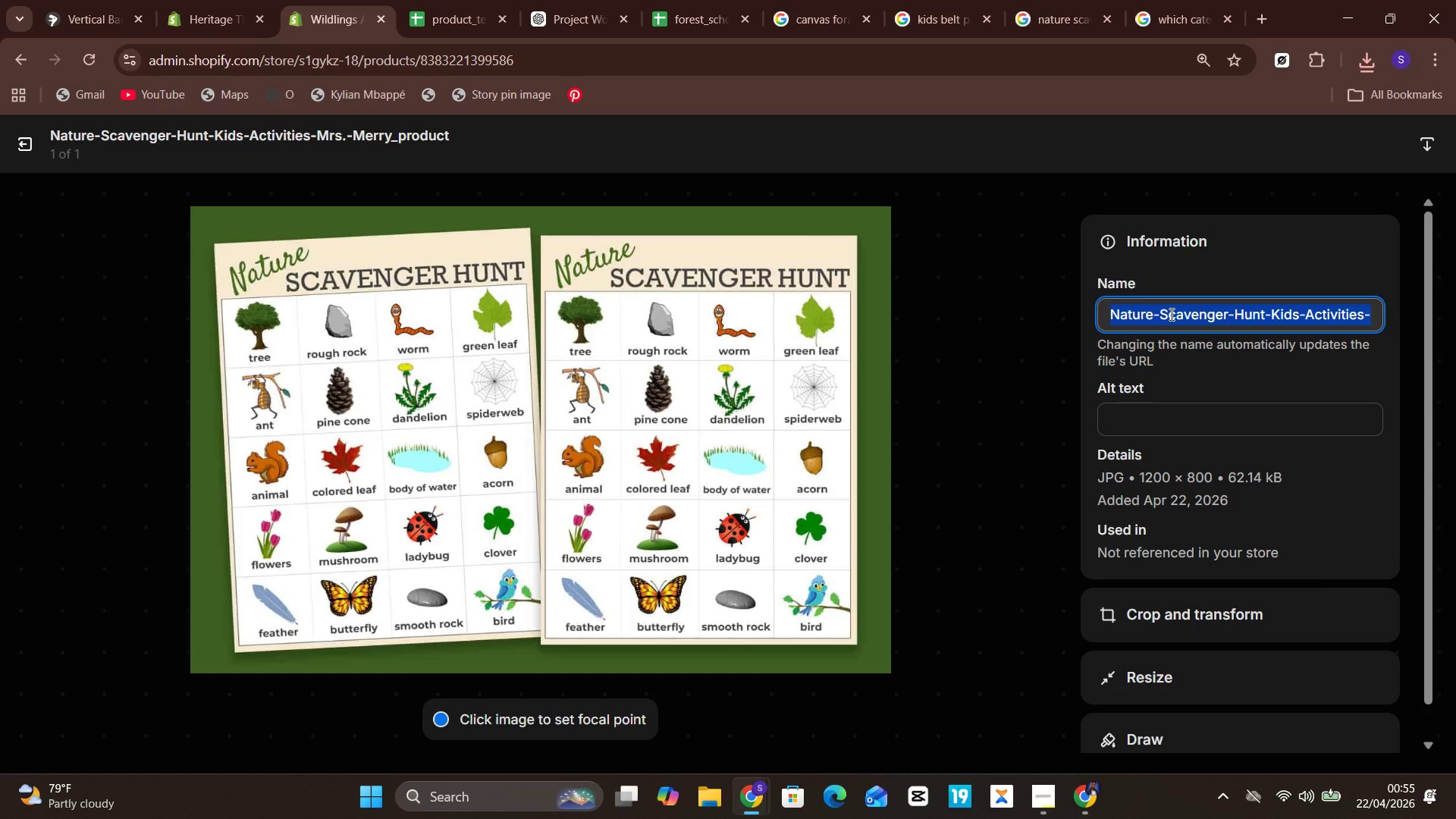 
key(Control+ControlLeft)
 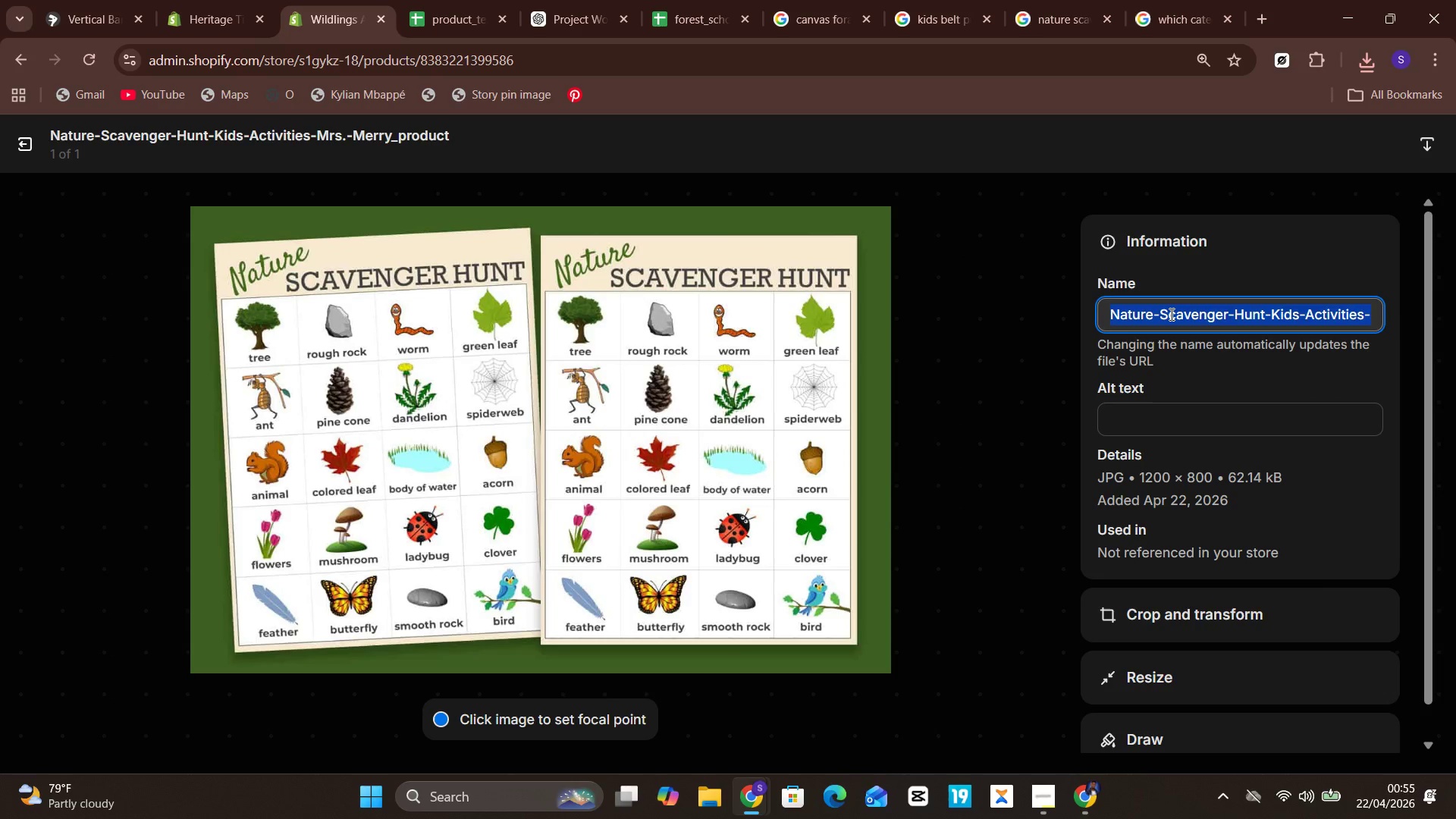 
key(Control+V)
 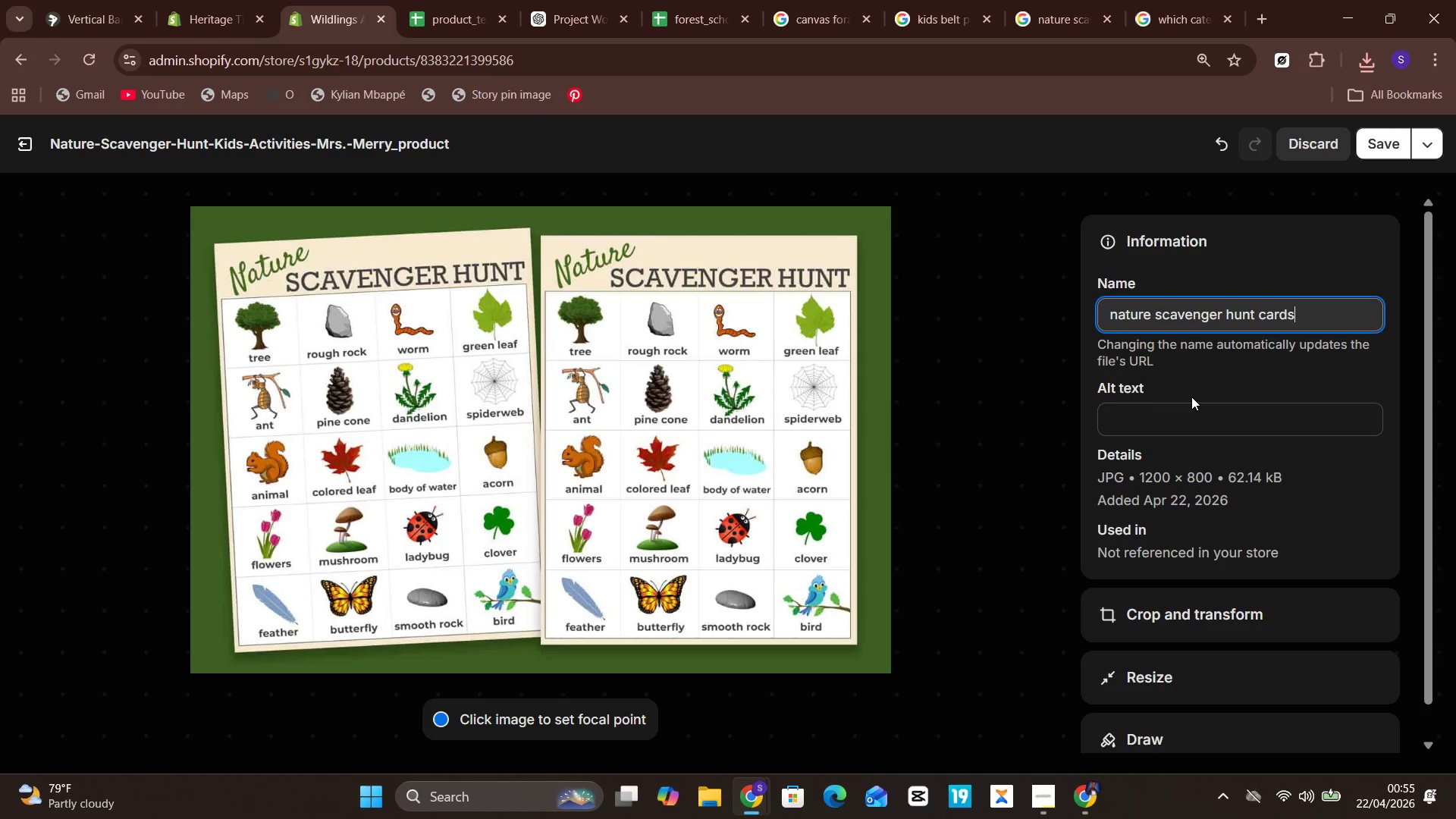 
key(Control+ControlLeft)
 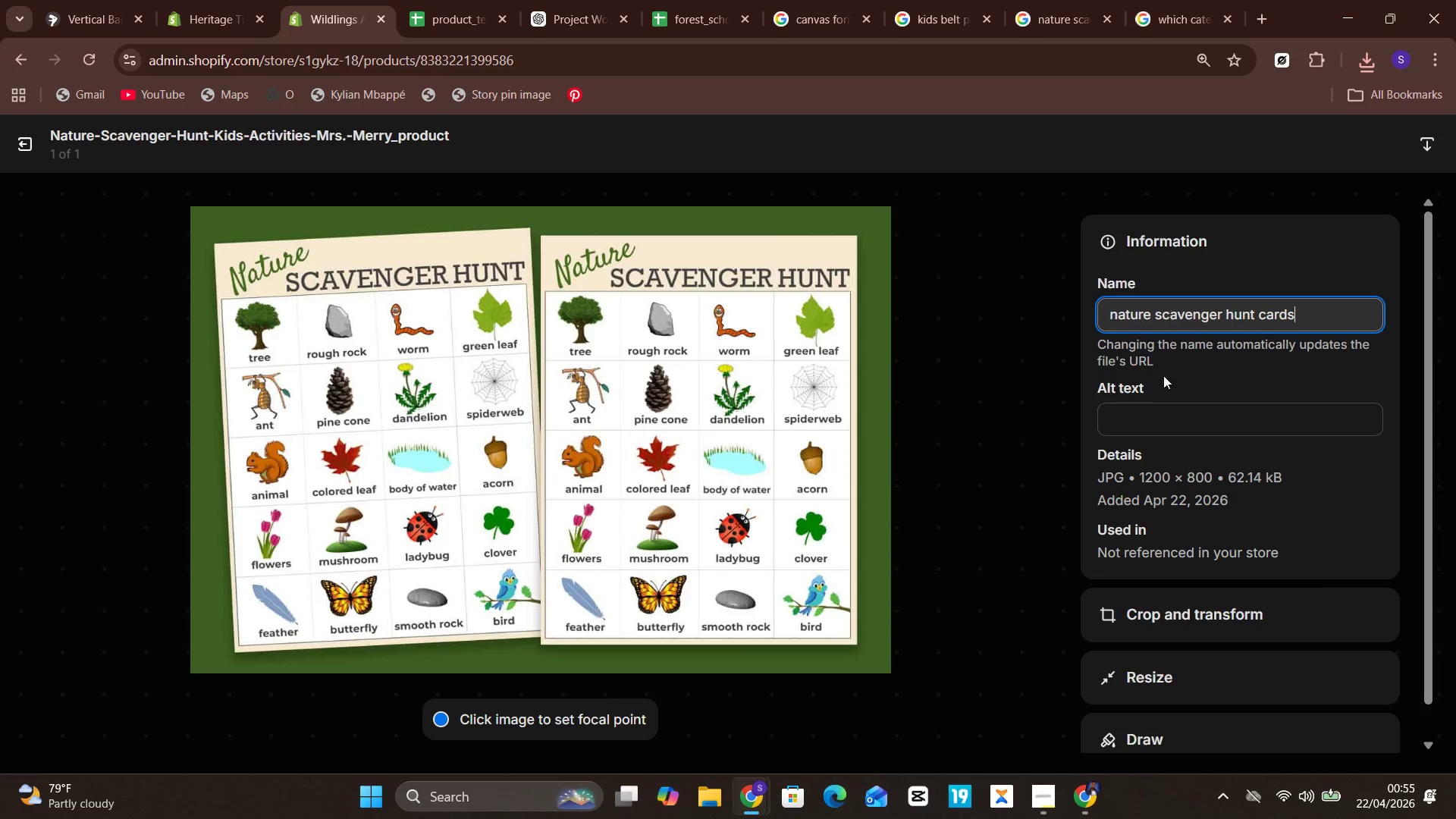 
left_click([1191, 412])
 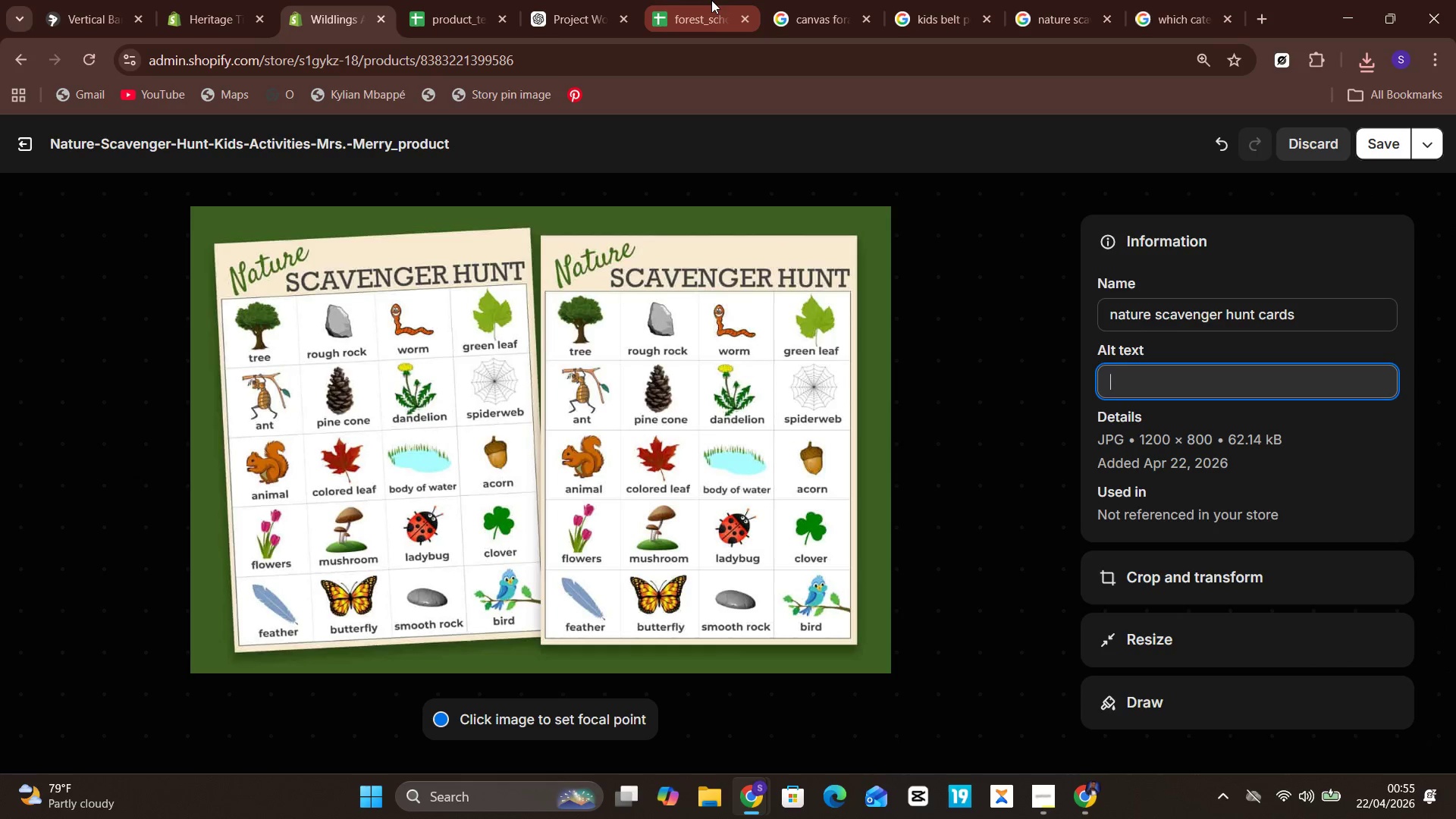 
left_click([705, 0])
 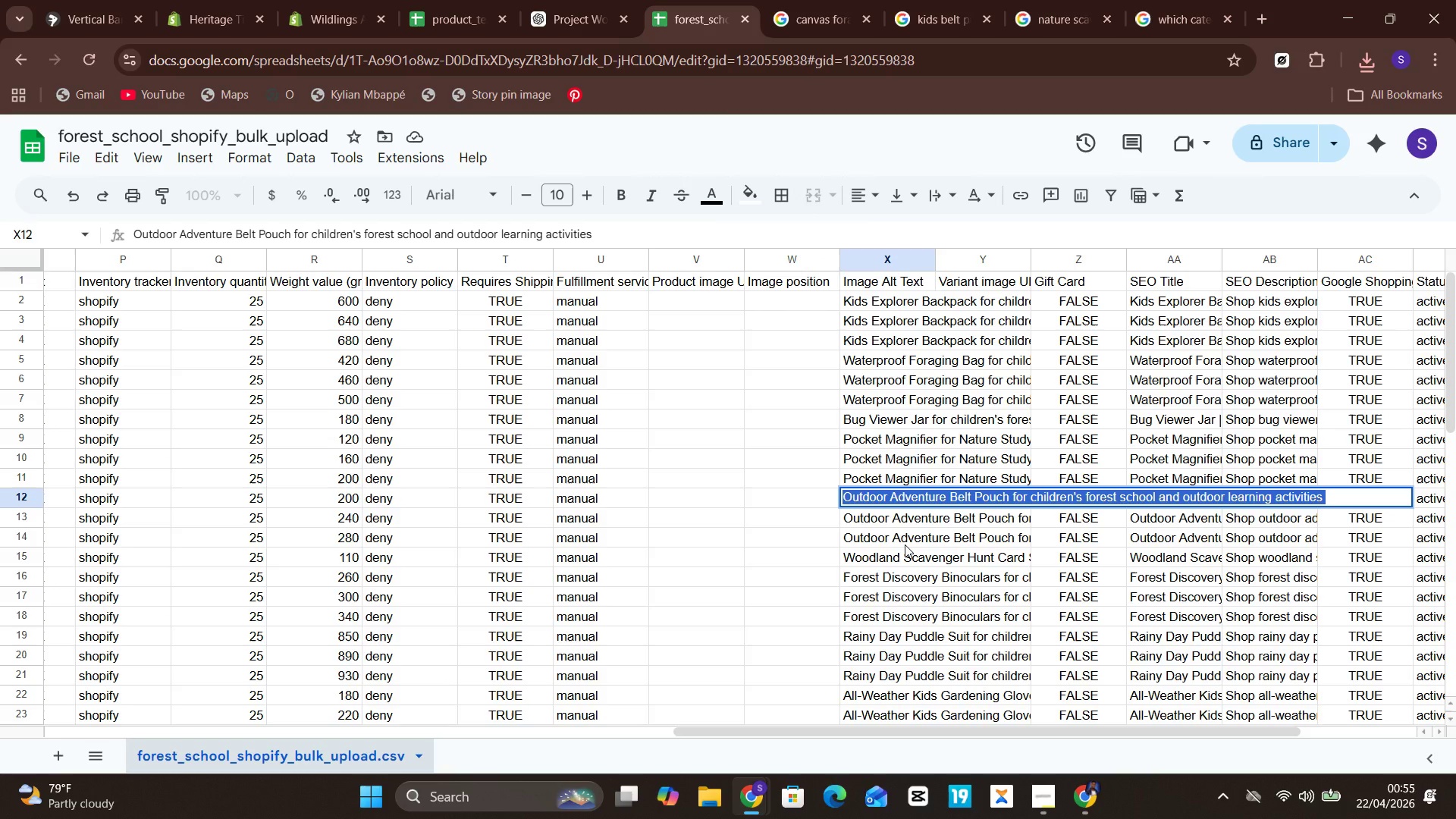 
left_click([906, 565])
 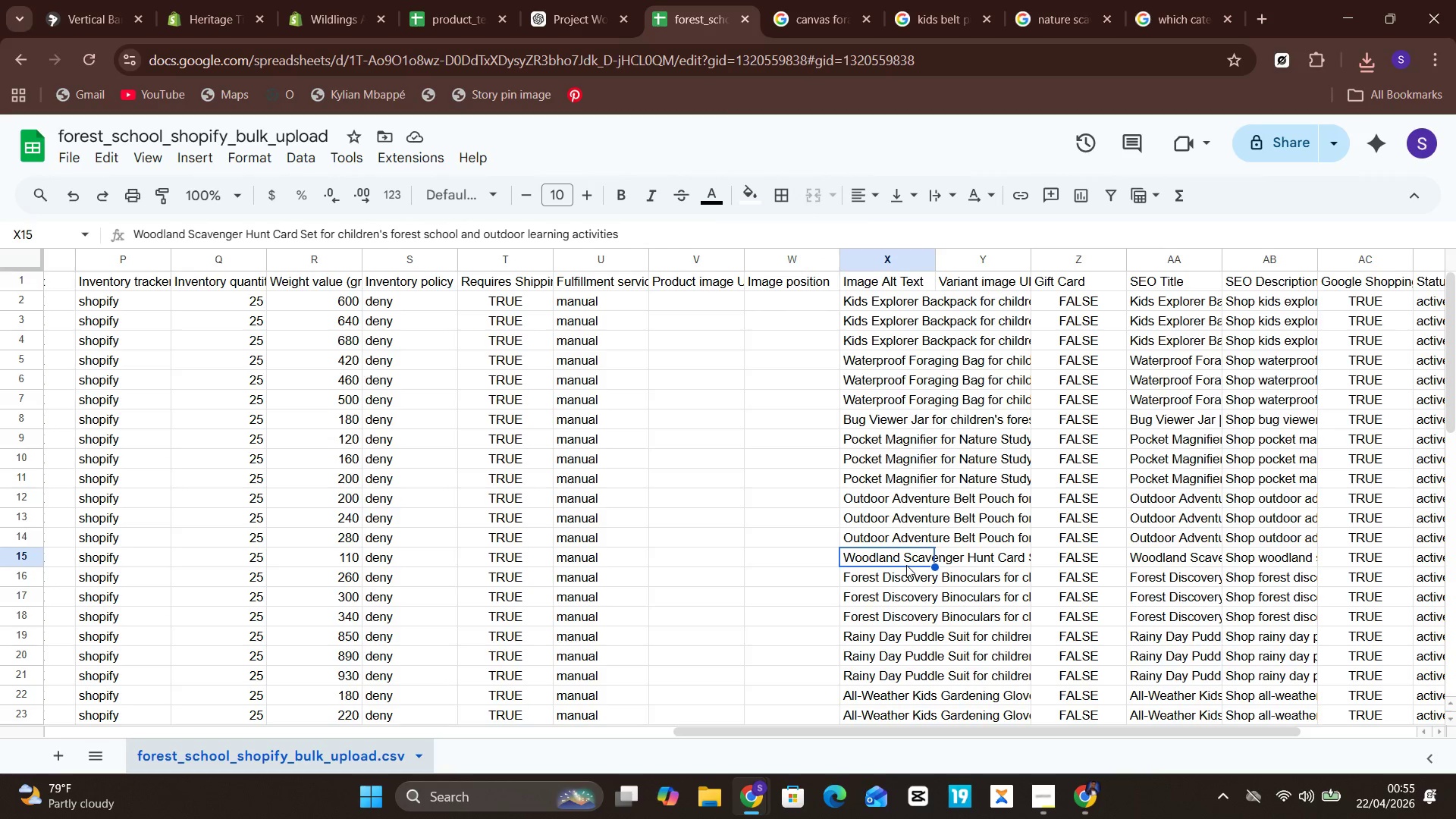 
double_click([906, 565])
 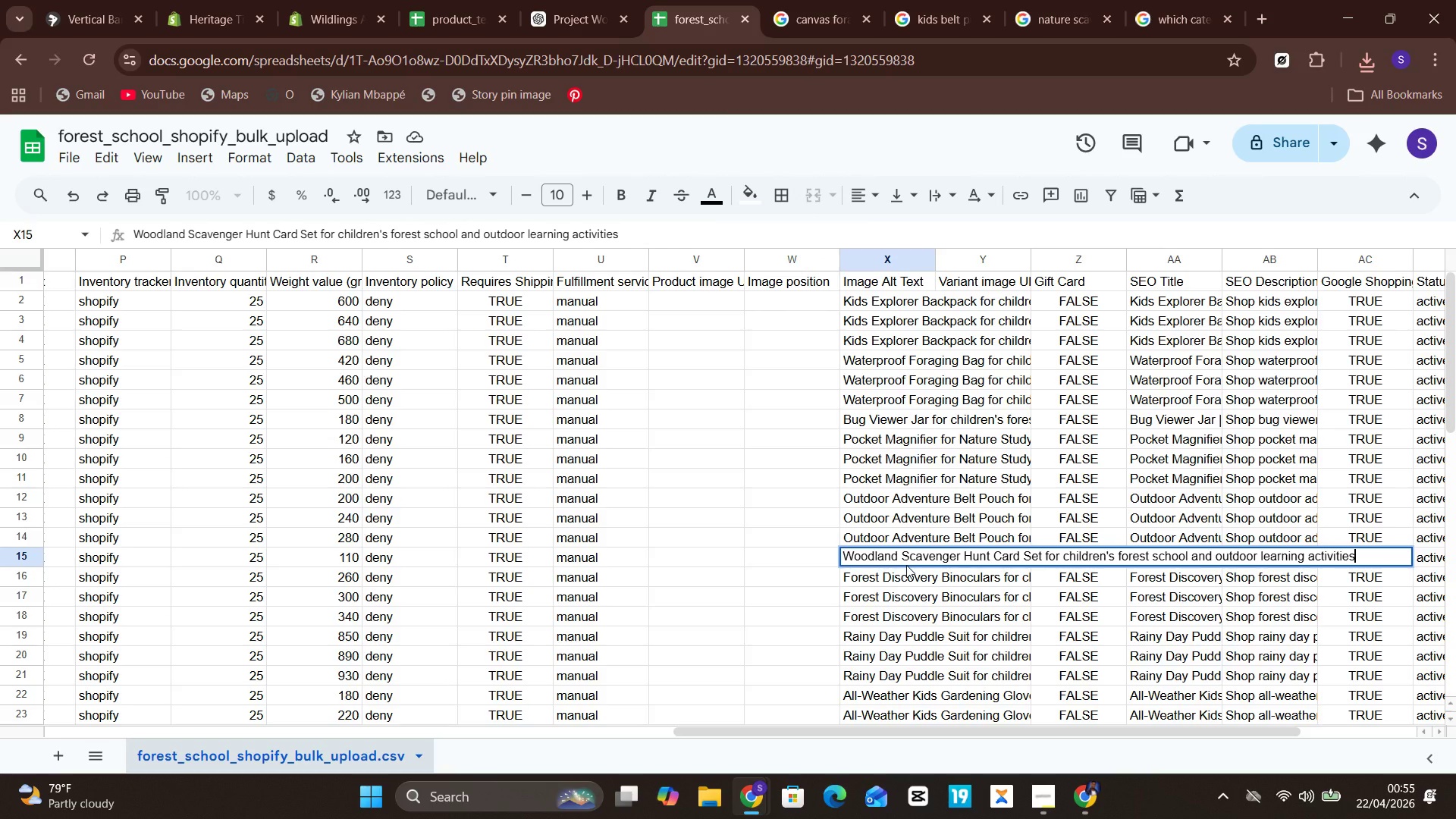 
key(Control+A)
 